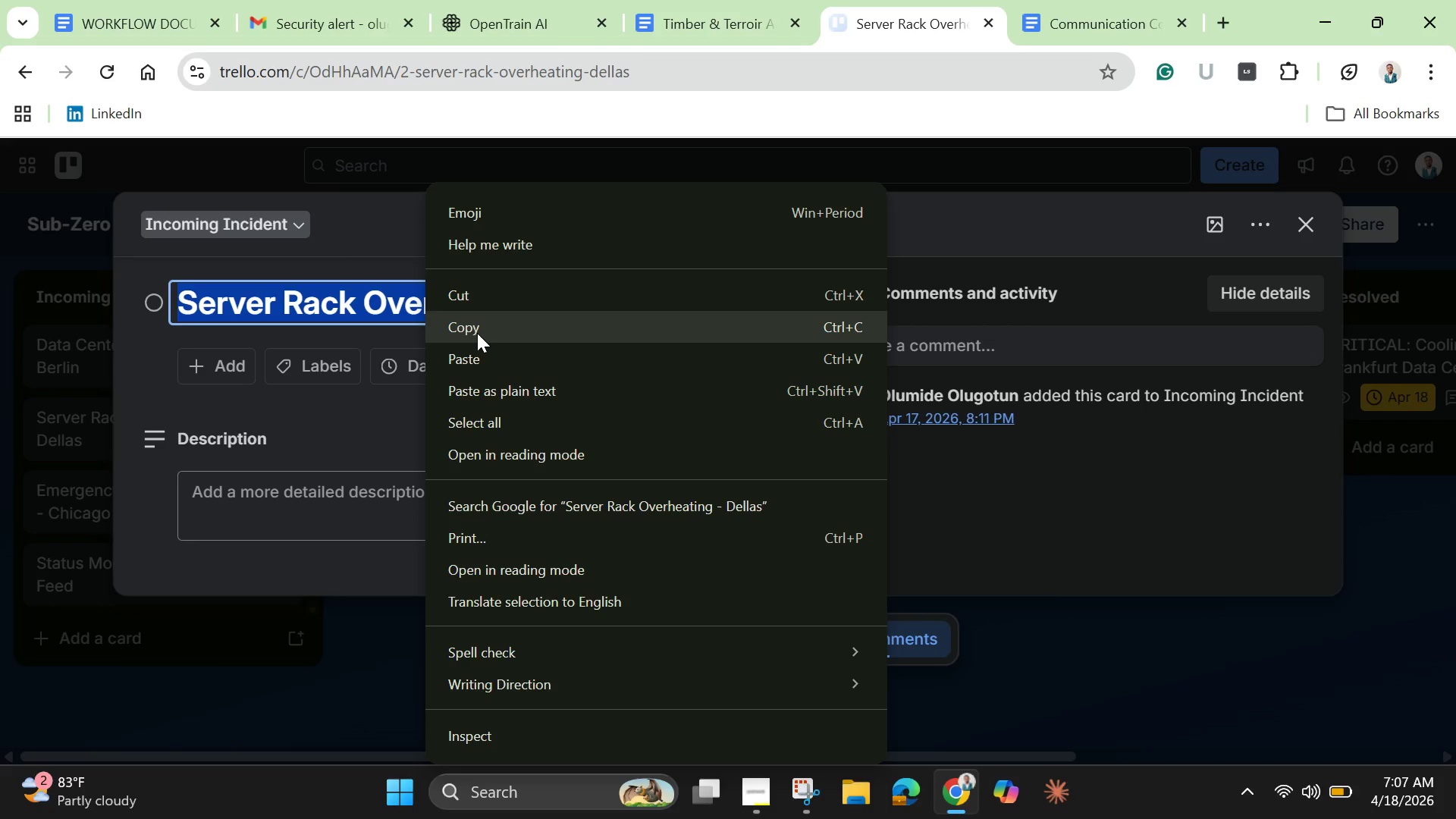 
left_click([477, 333])
 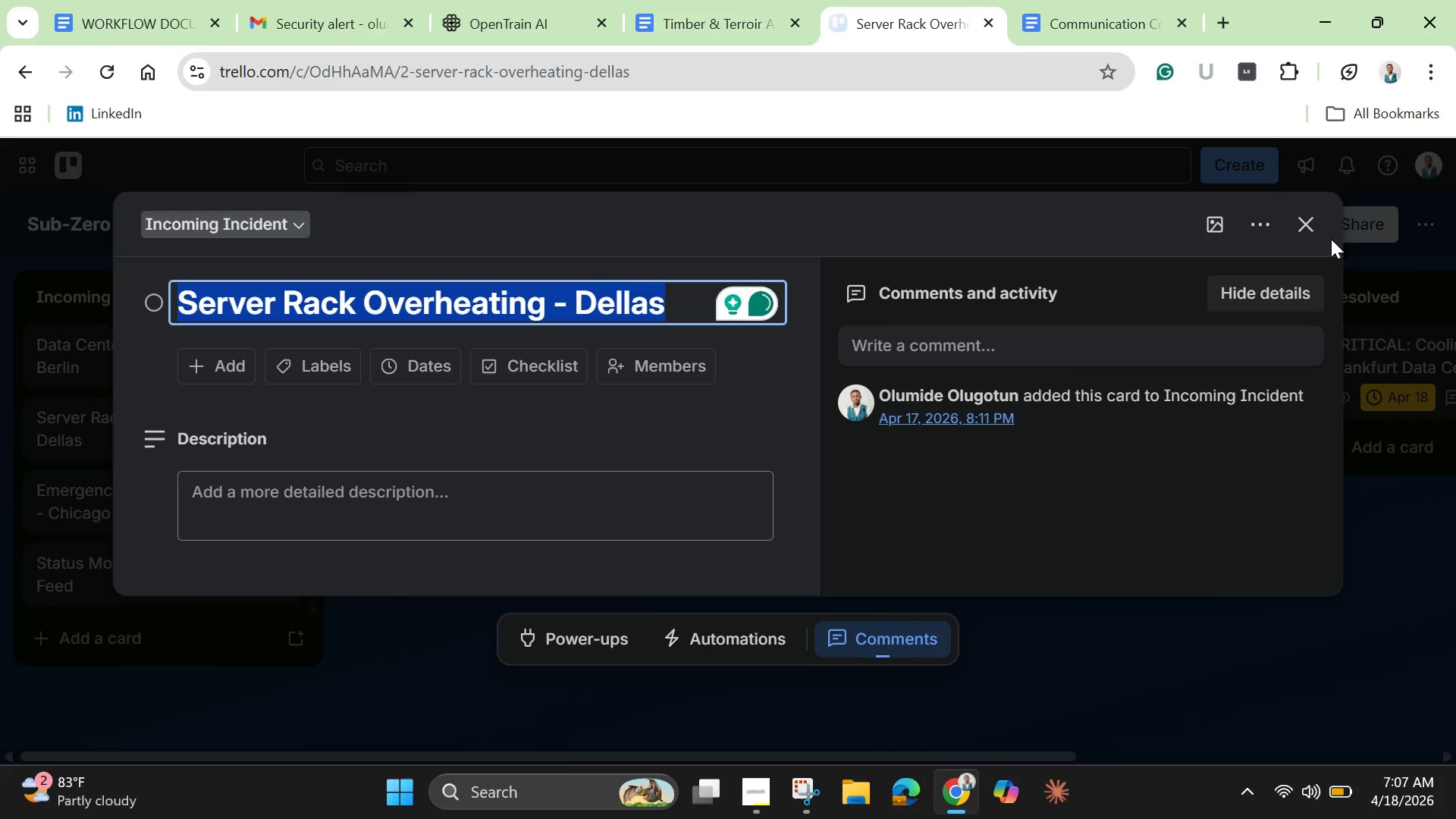 
left_click([1313, 224])
 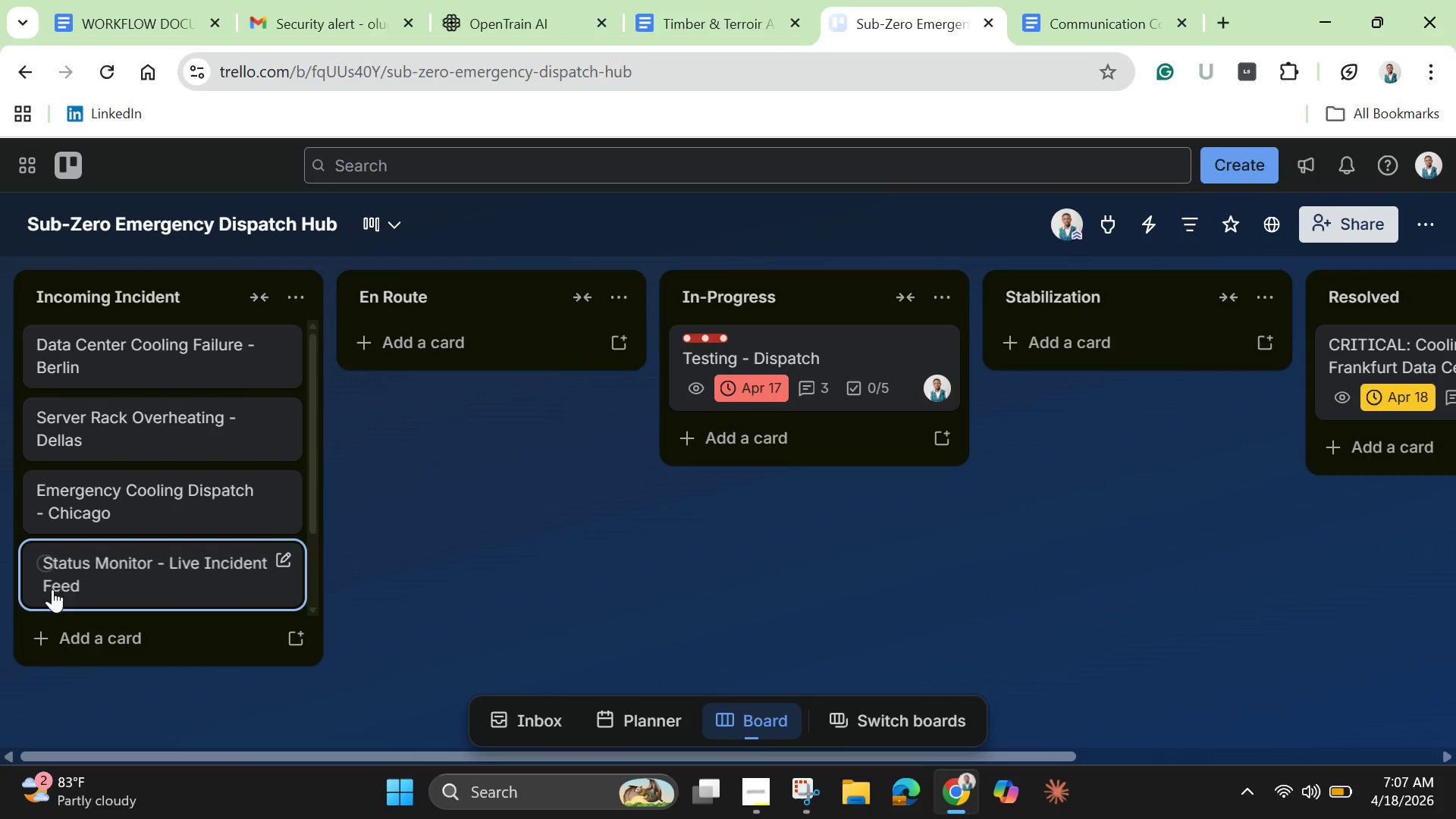 
scroll: coordinate [58, 585], scroll_direction: down, amount: 1.0
 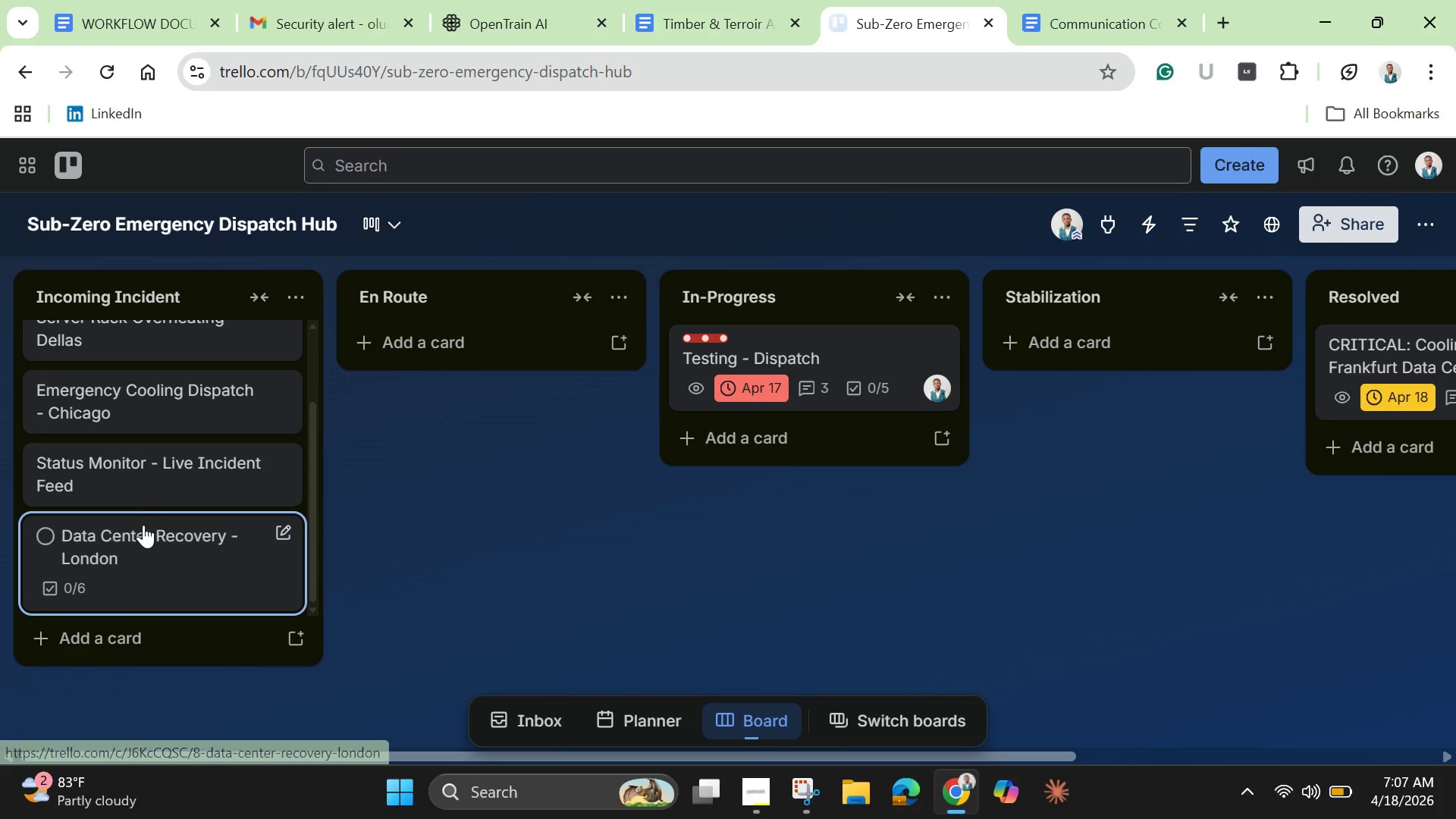 
scroll: coordinate [143, 525], scroll_direction: up, amount: 1.0
 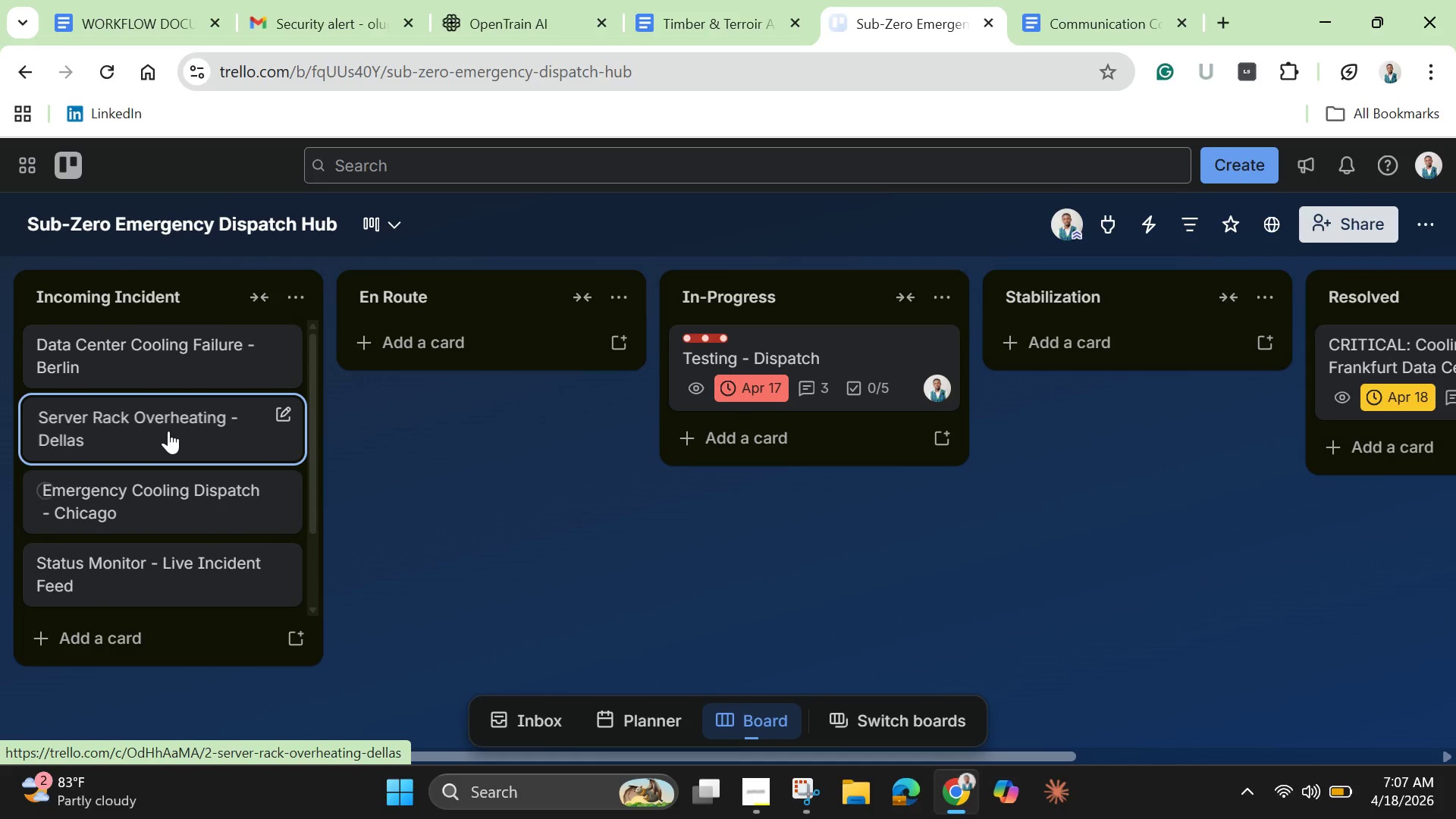 
left_click([170, 431])
 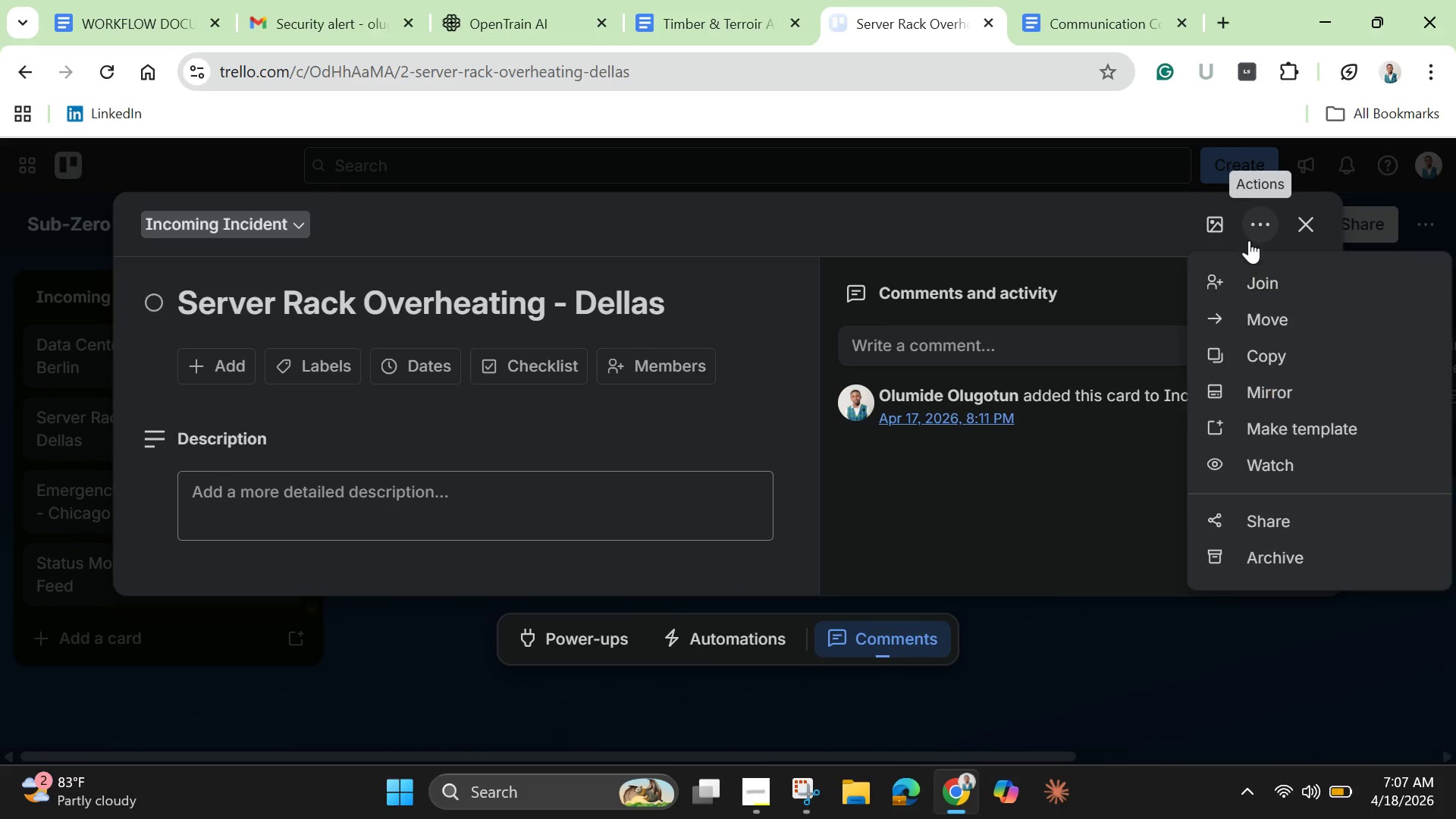 
scroll: coordinate [1271, 550], scroll_direction: down, amount: 6.0
 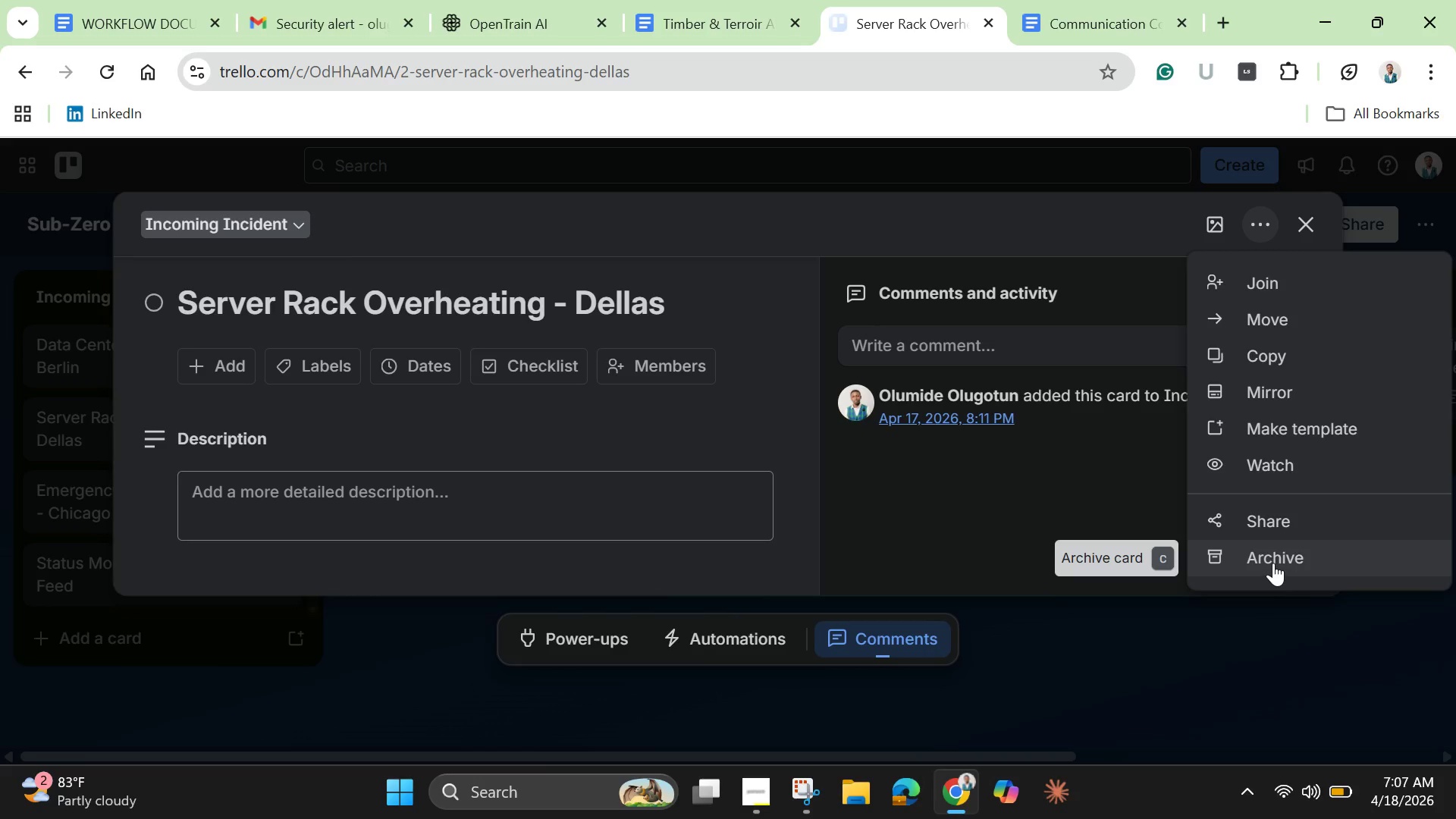 
left_click([1273, 563])
 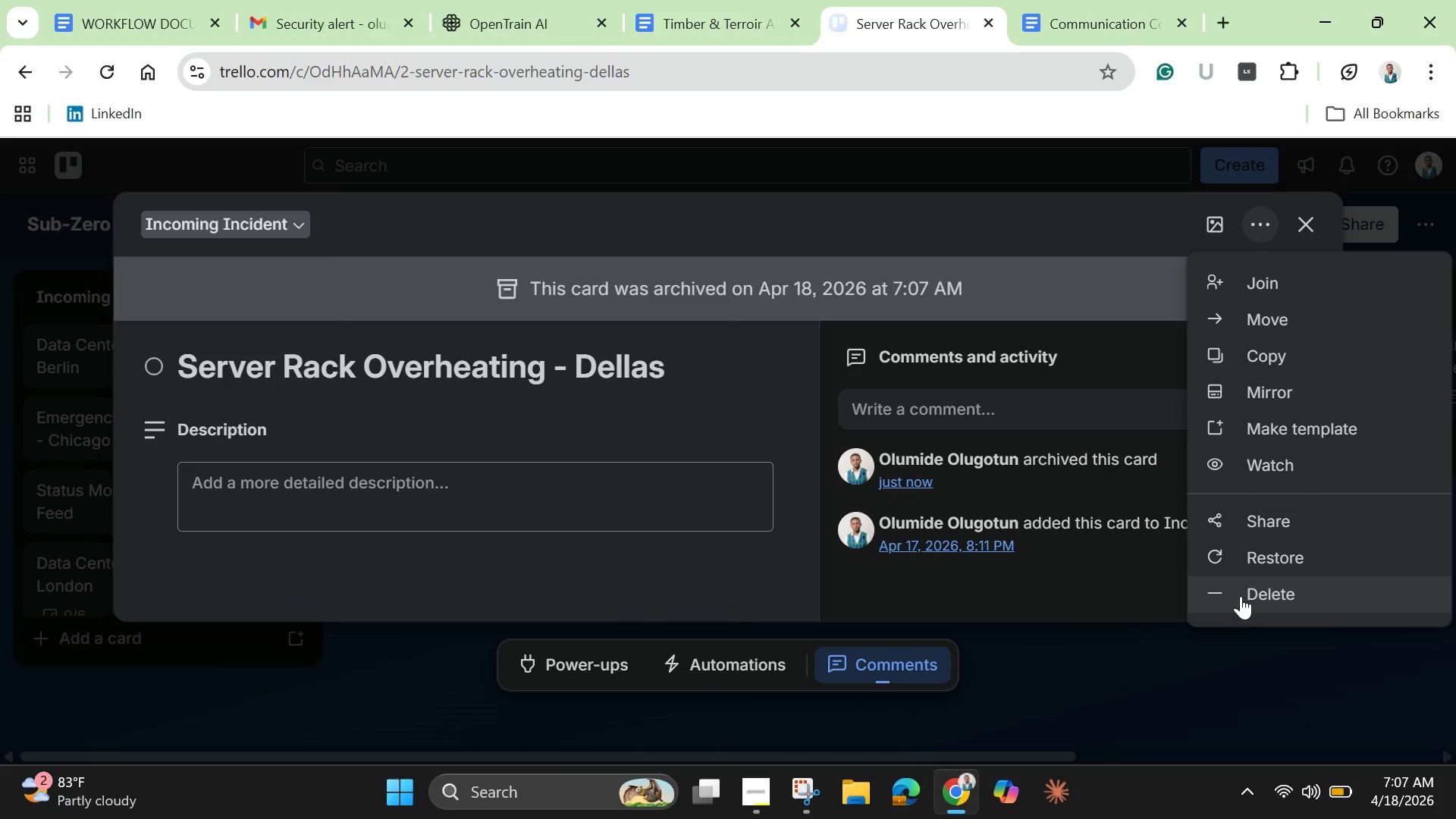 
left_click([1244, 598])
 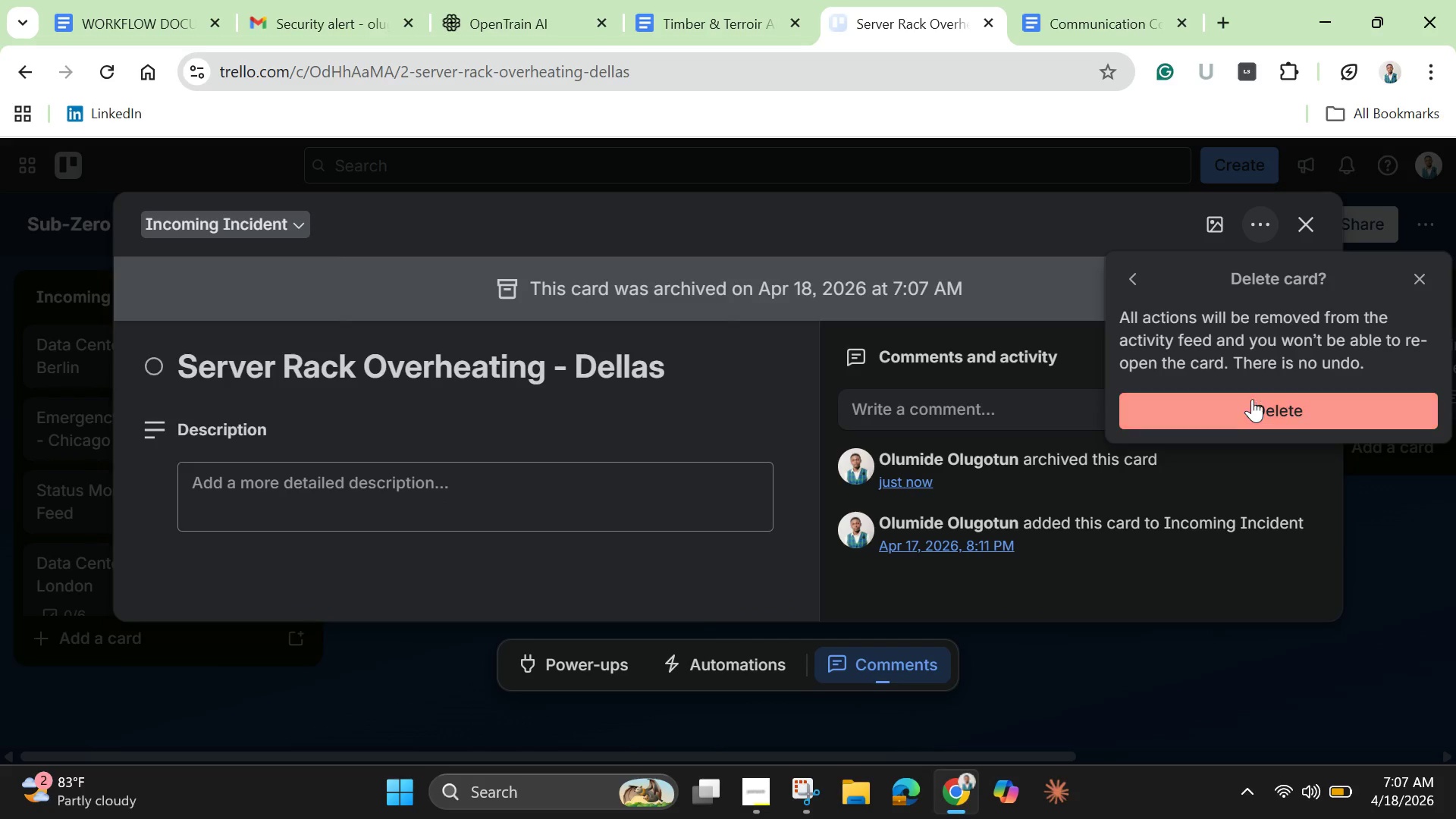 
left_click([1252, 397])
 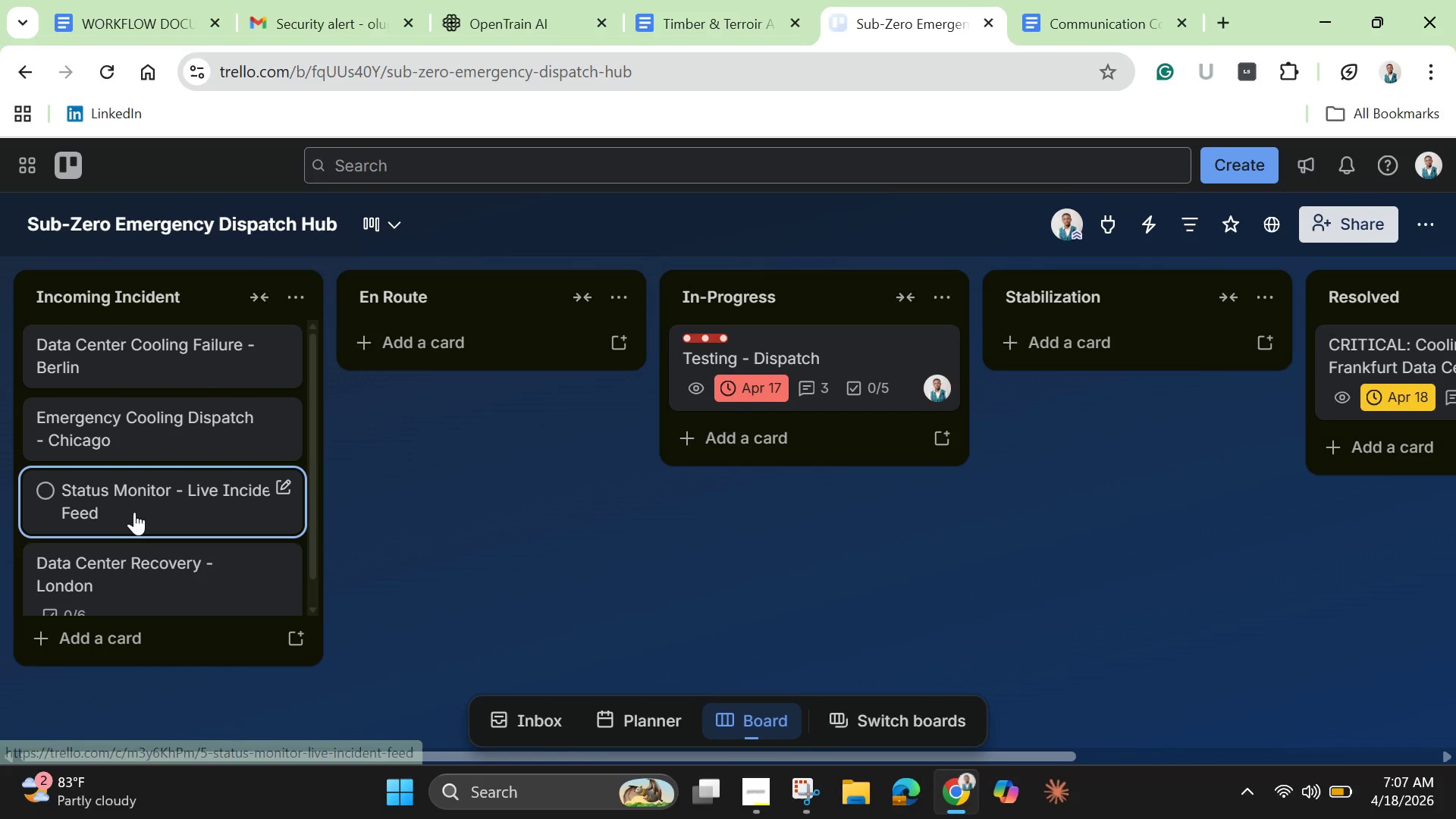 
left_click([135, 512])
 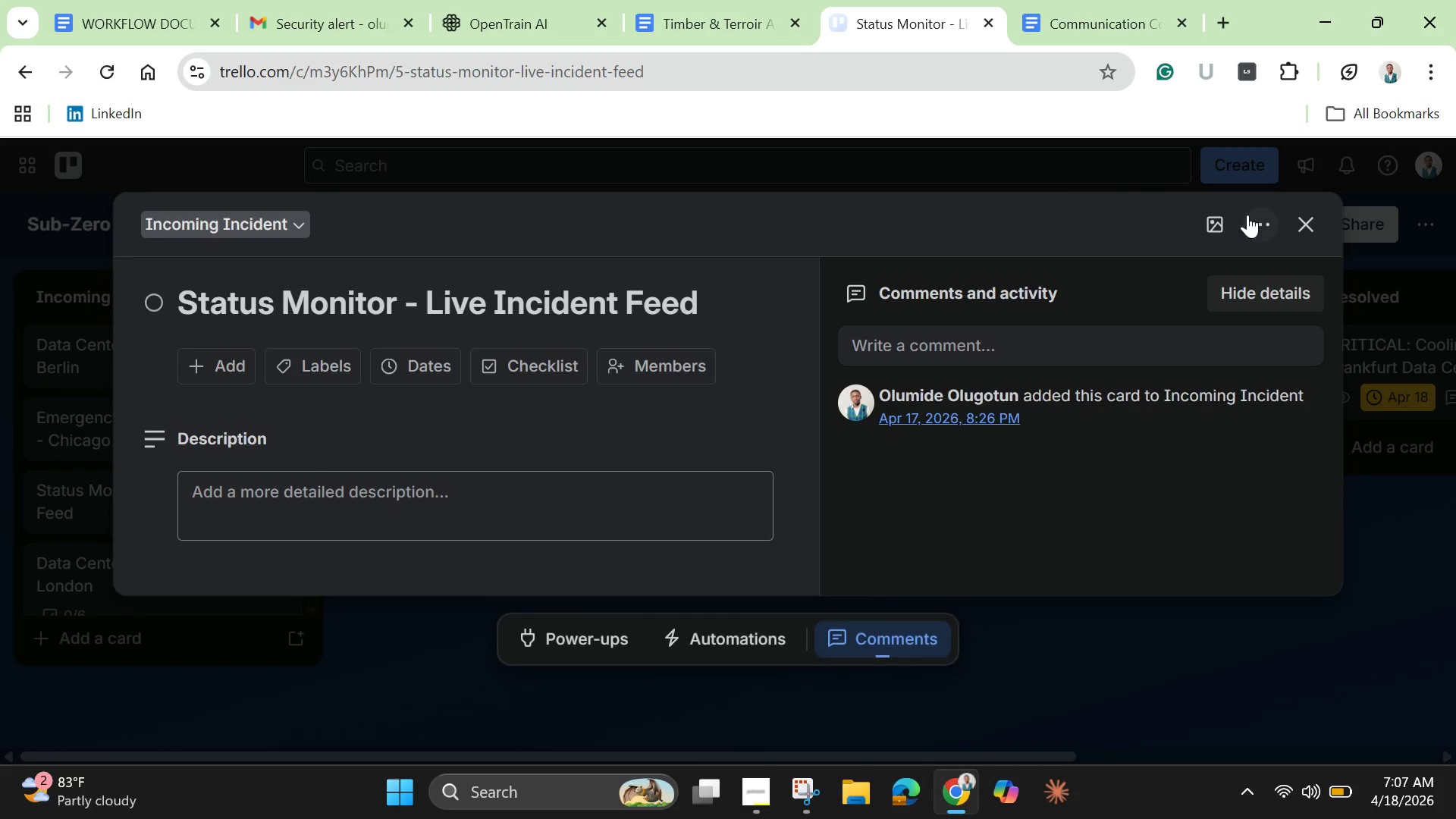 
left_click([1247, 213])
 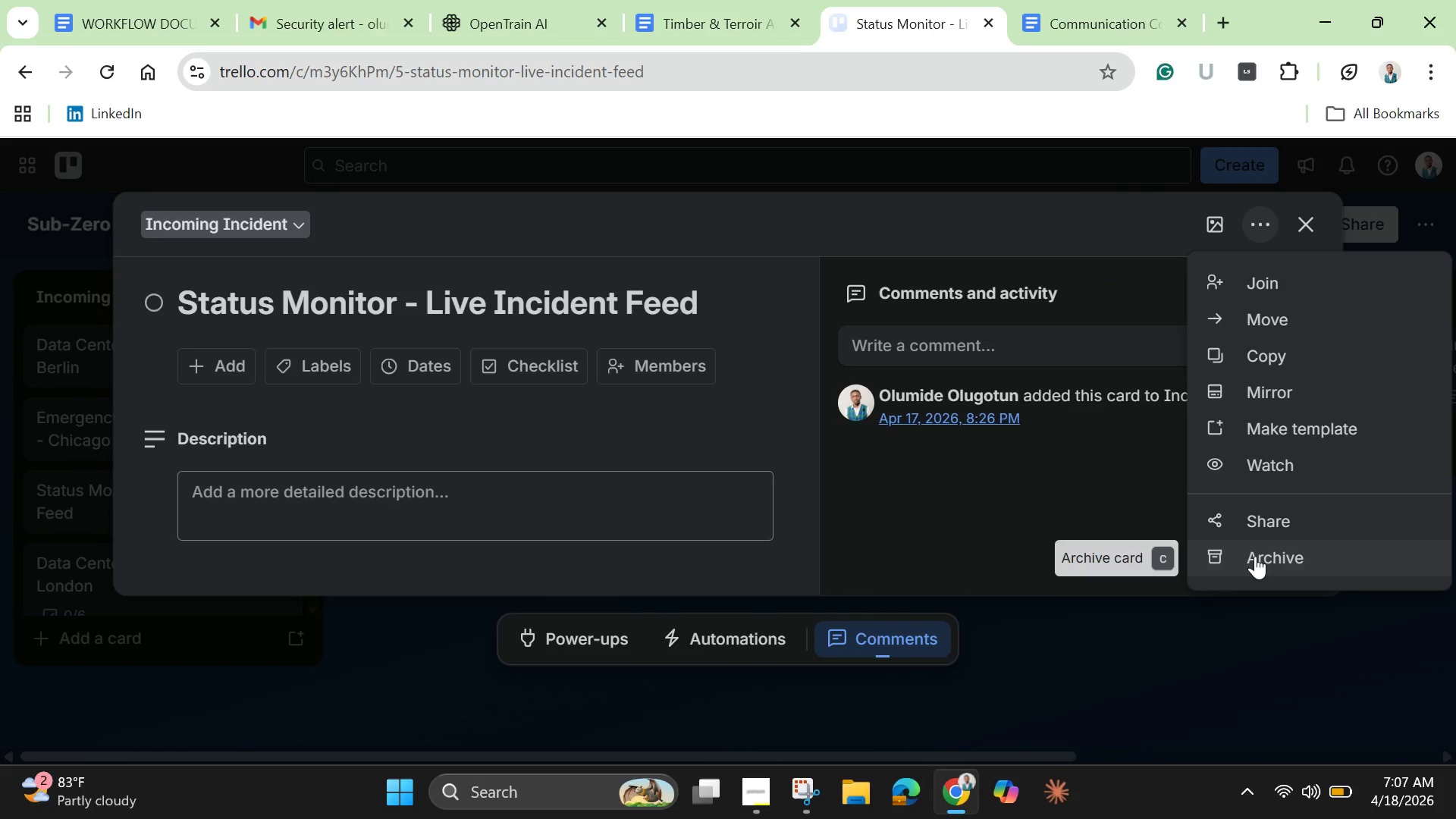 
left_click([1255, 556])
 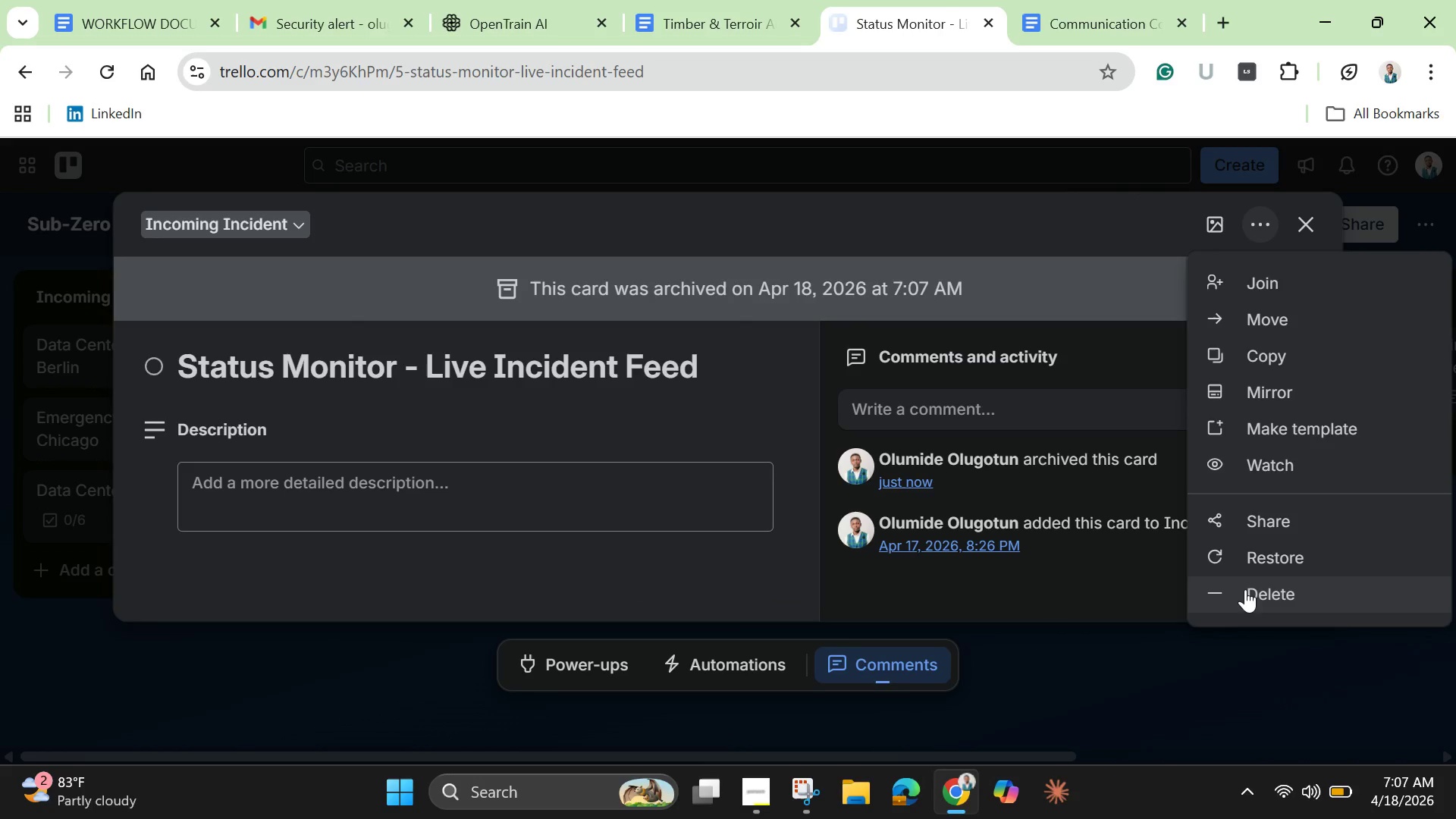 
left_click([1245, 589])
 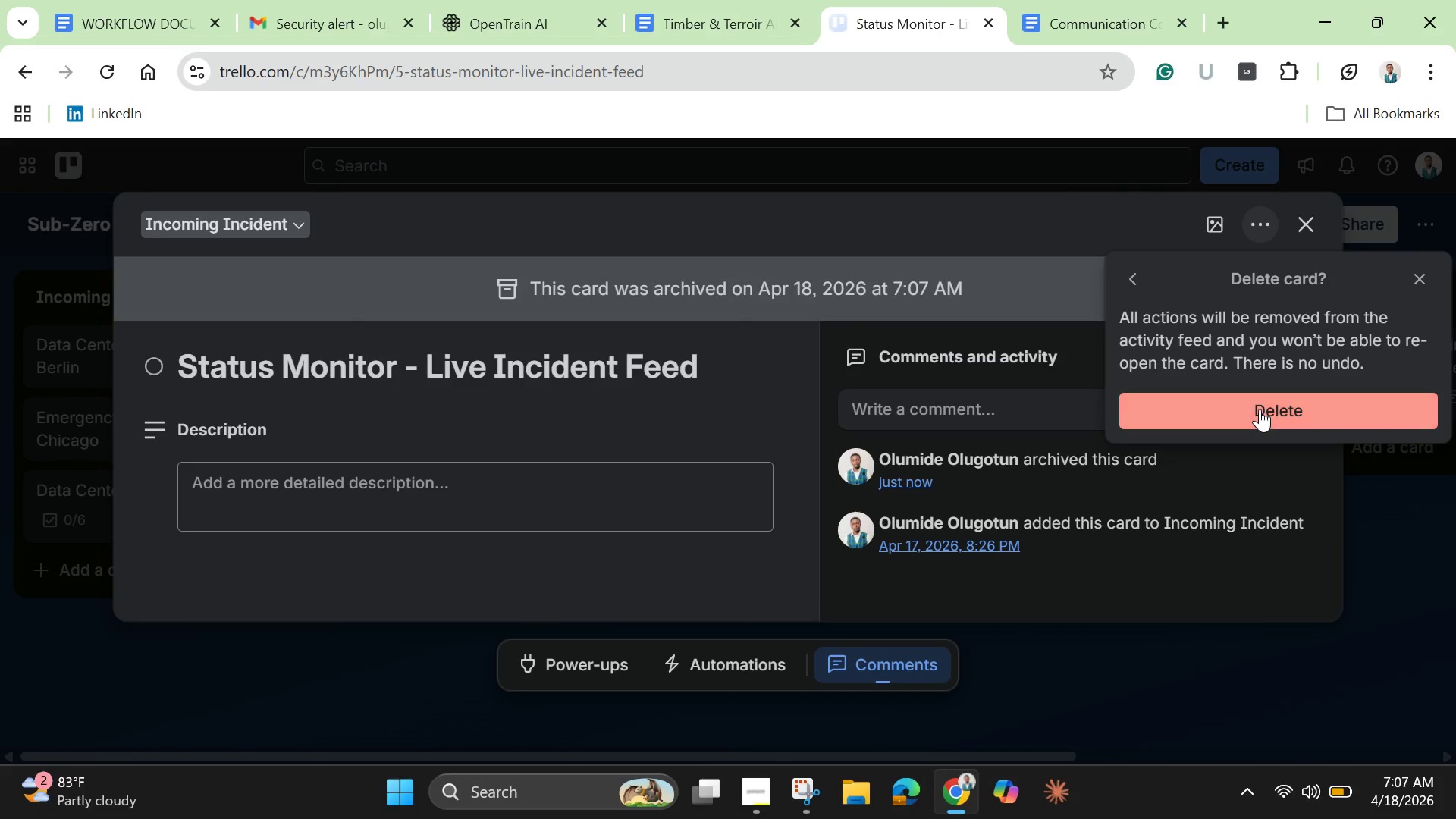 
left_click([1260, 409])
 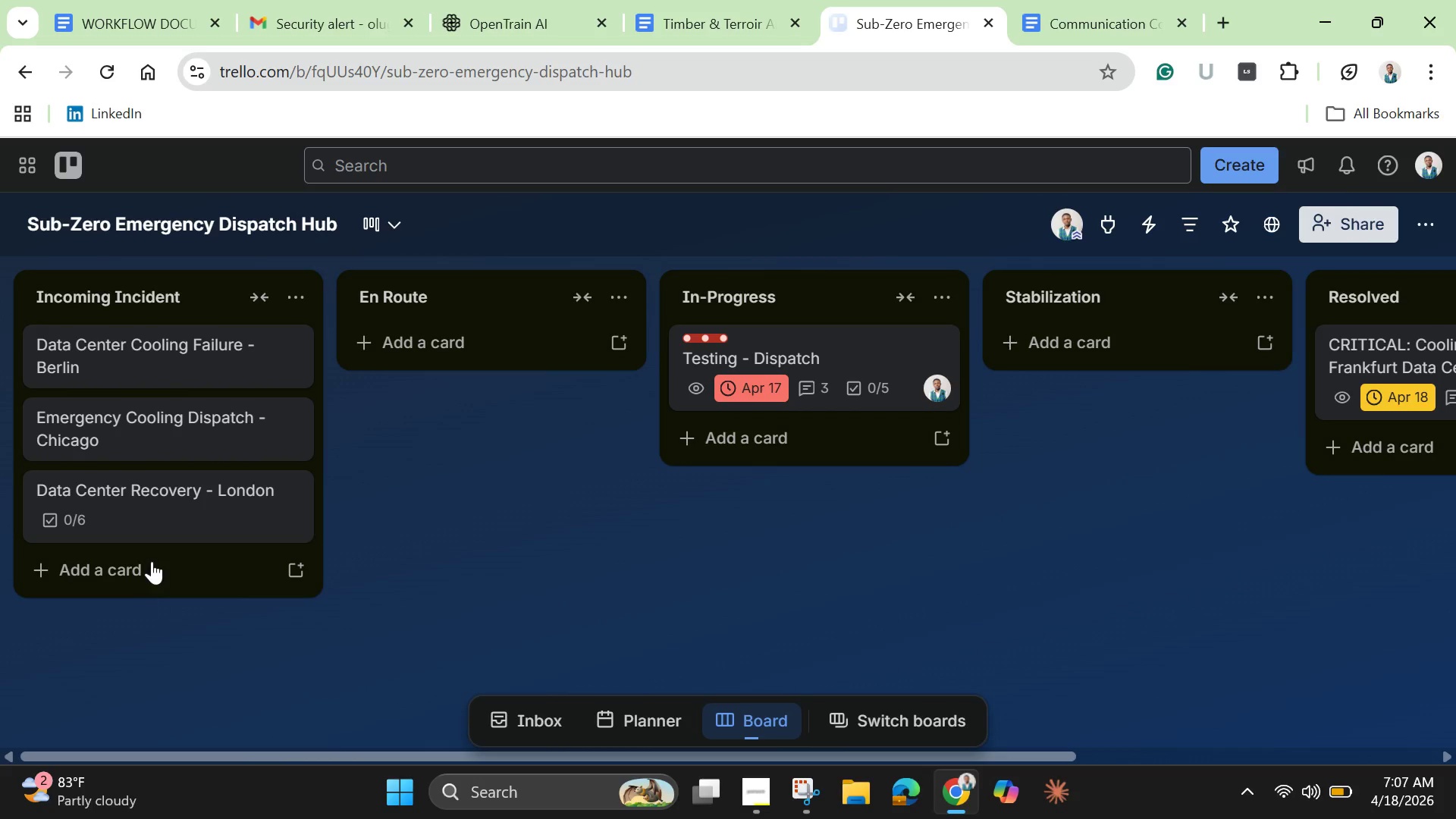 
left_click([155, 558])
 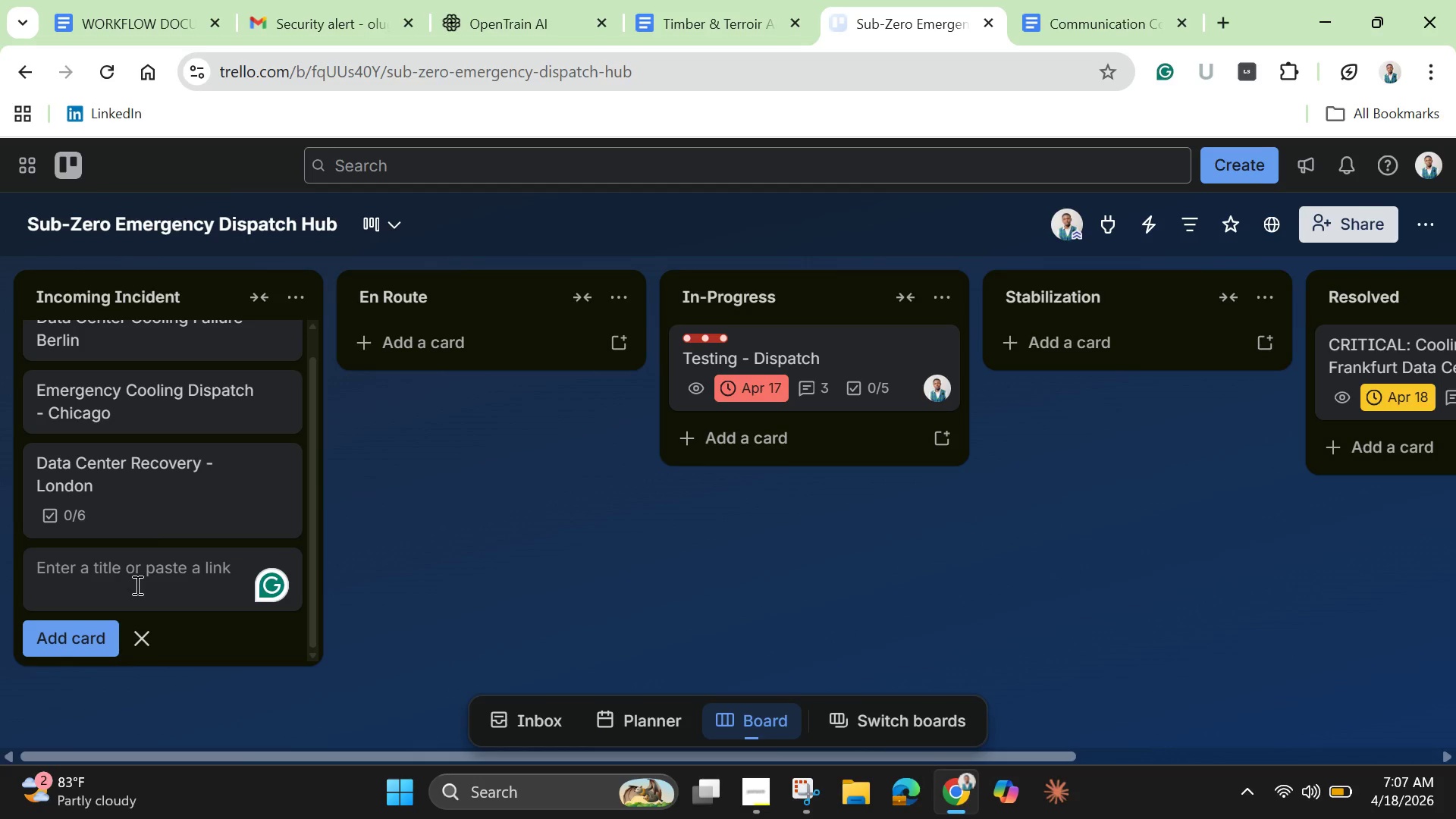 
left_click([136, 583])
 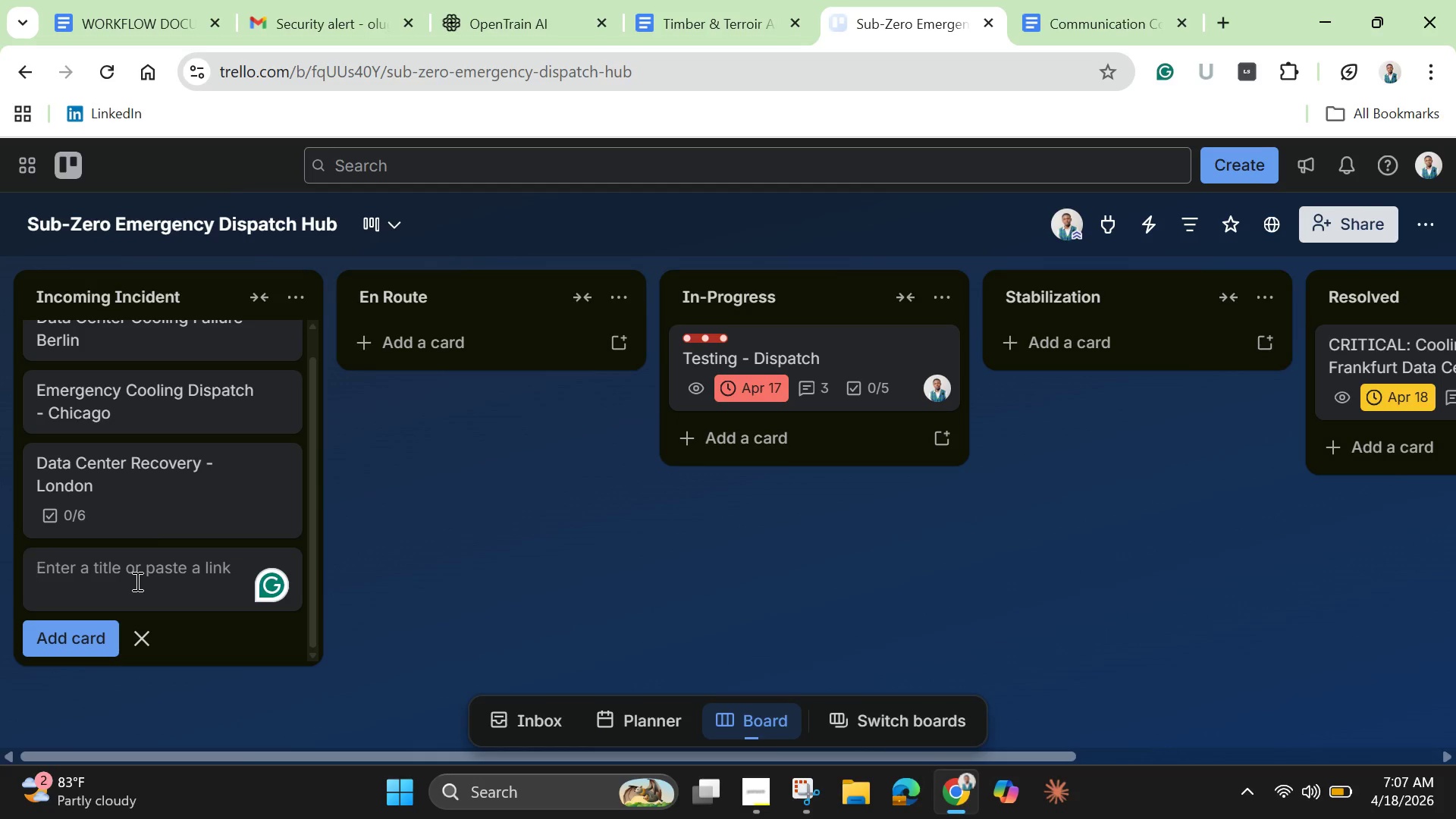 
key(Control+V)
 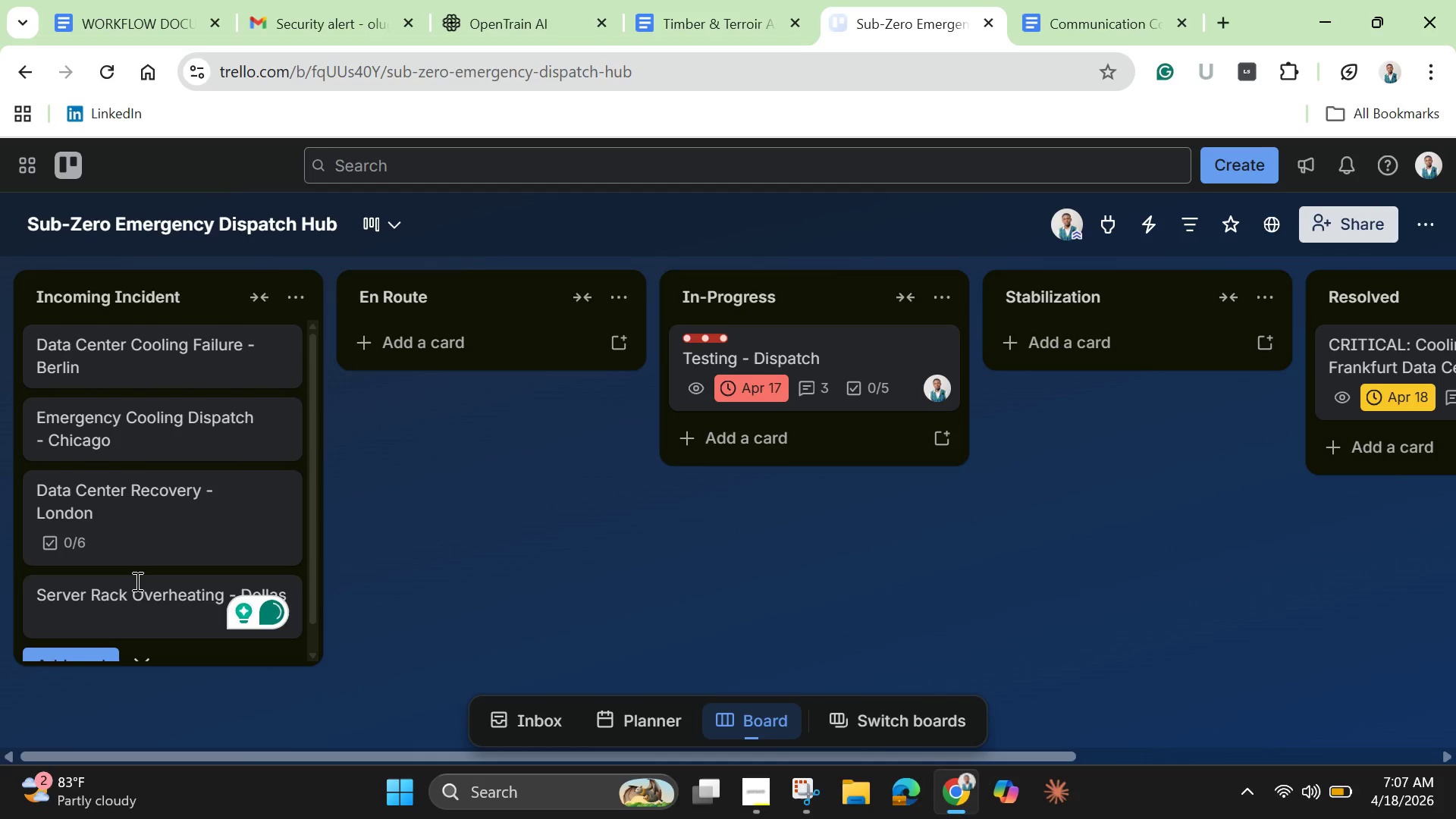 
key(Enter)
 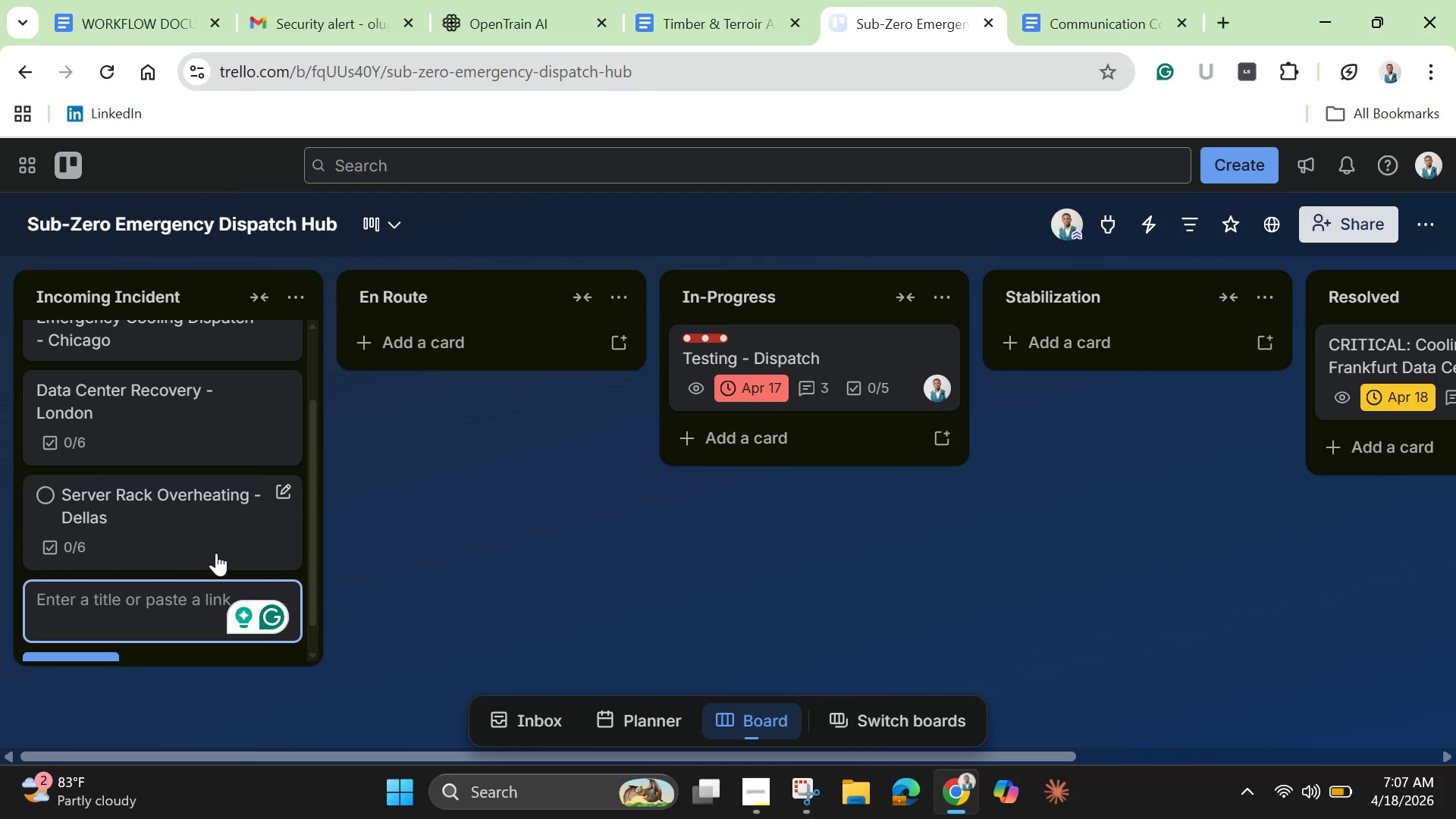 
wait(5.5)
 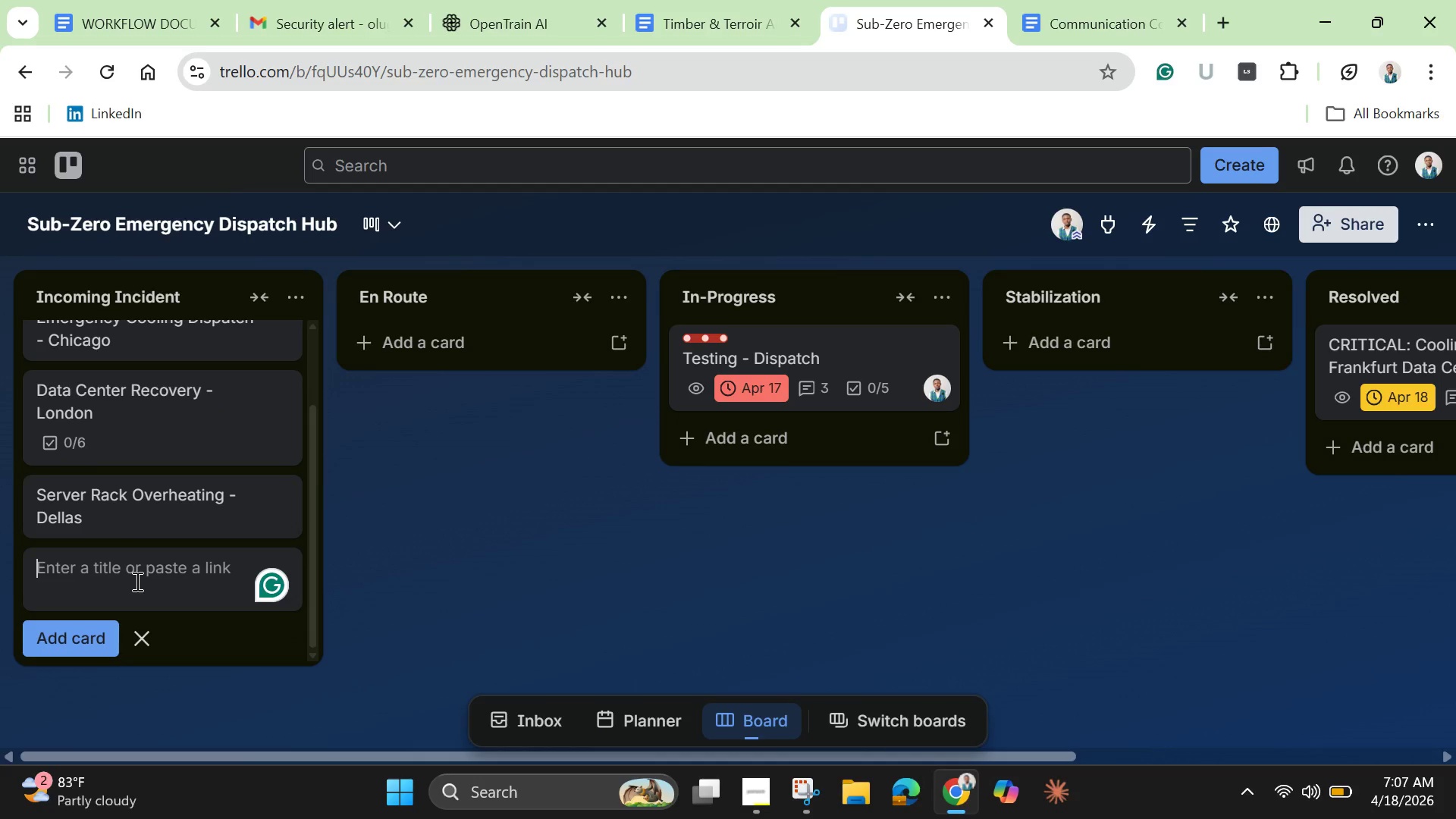 
scroll: coordinate [220, 540], scroll_direction: up, amount: 3.0
 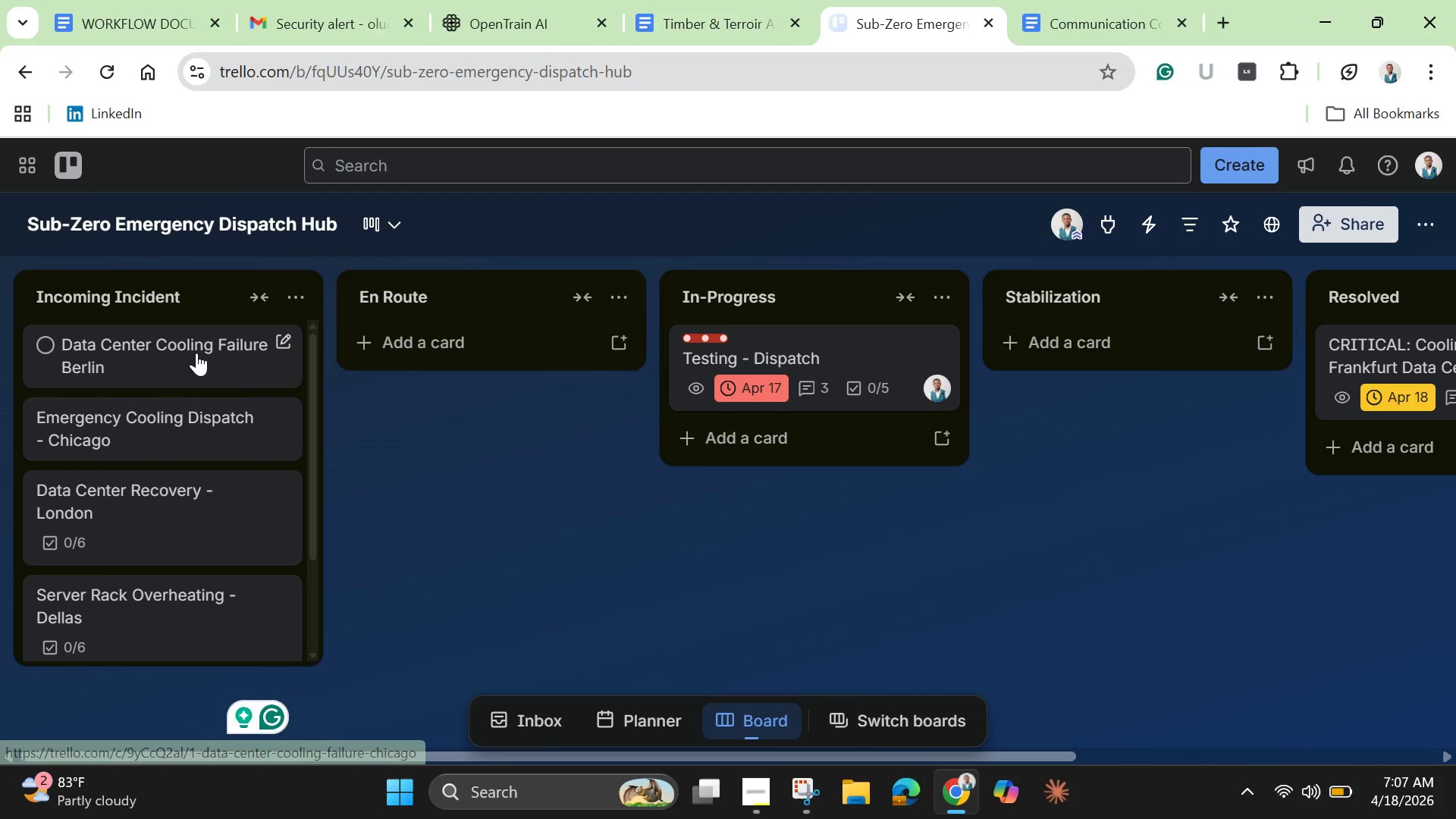 
left_click([195, 342])
 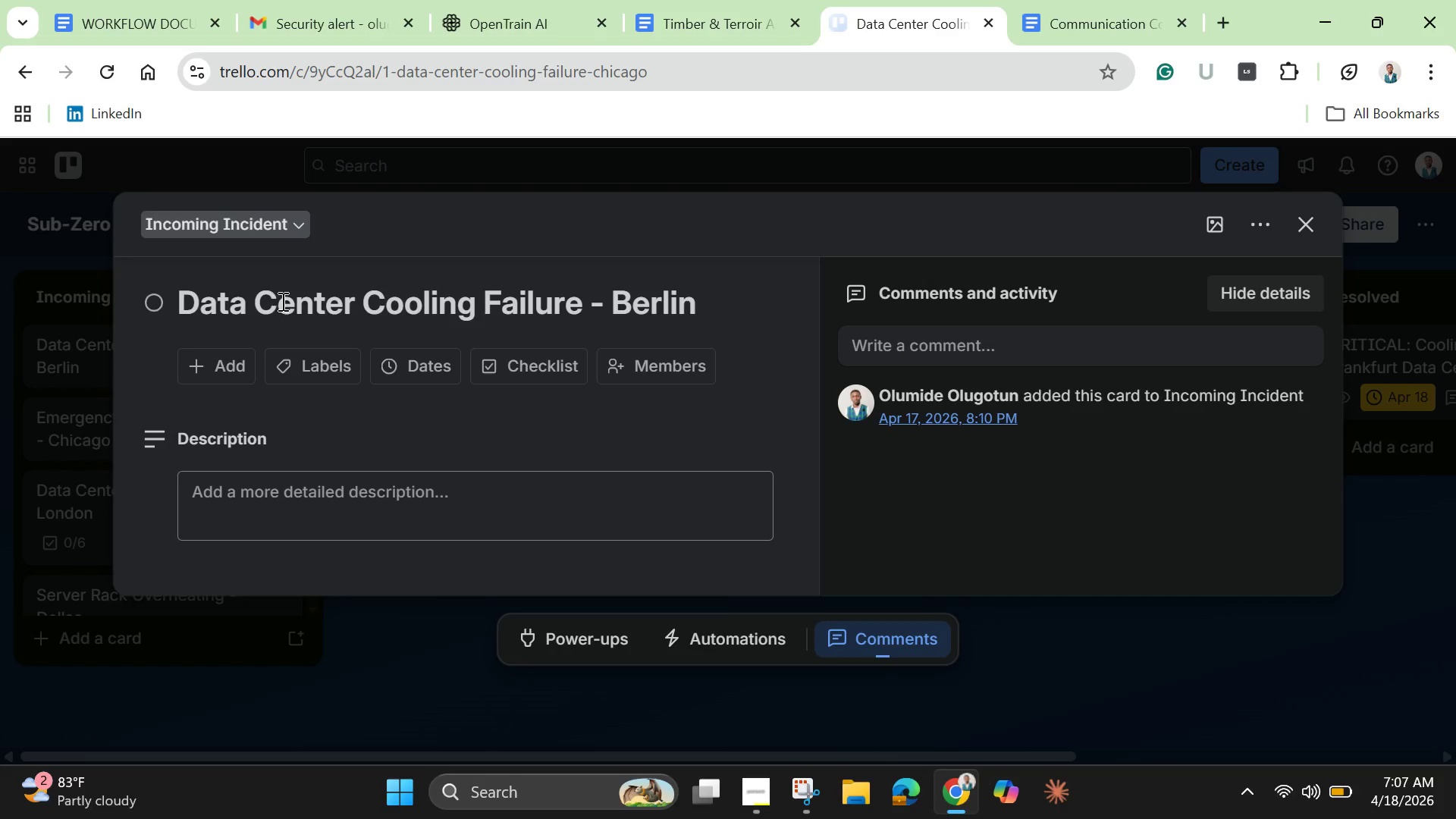 
double_click([281, 301])
 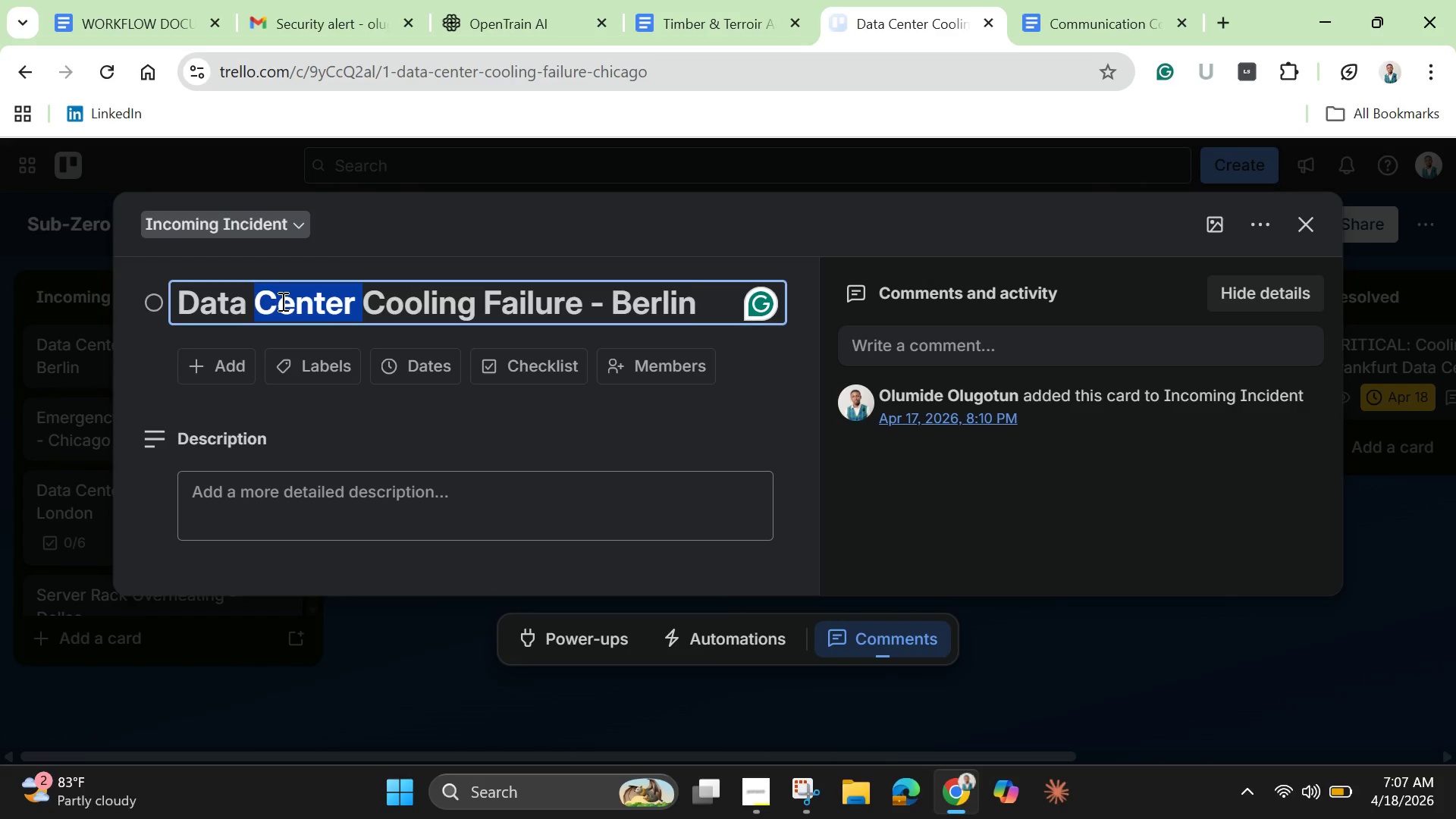 
triple_click([281, 301])
 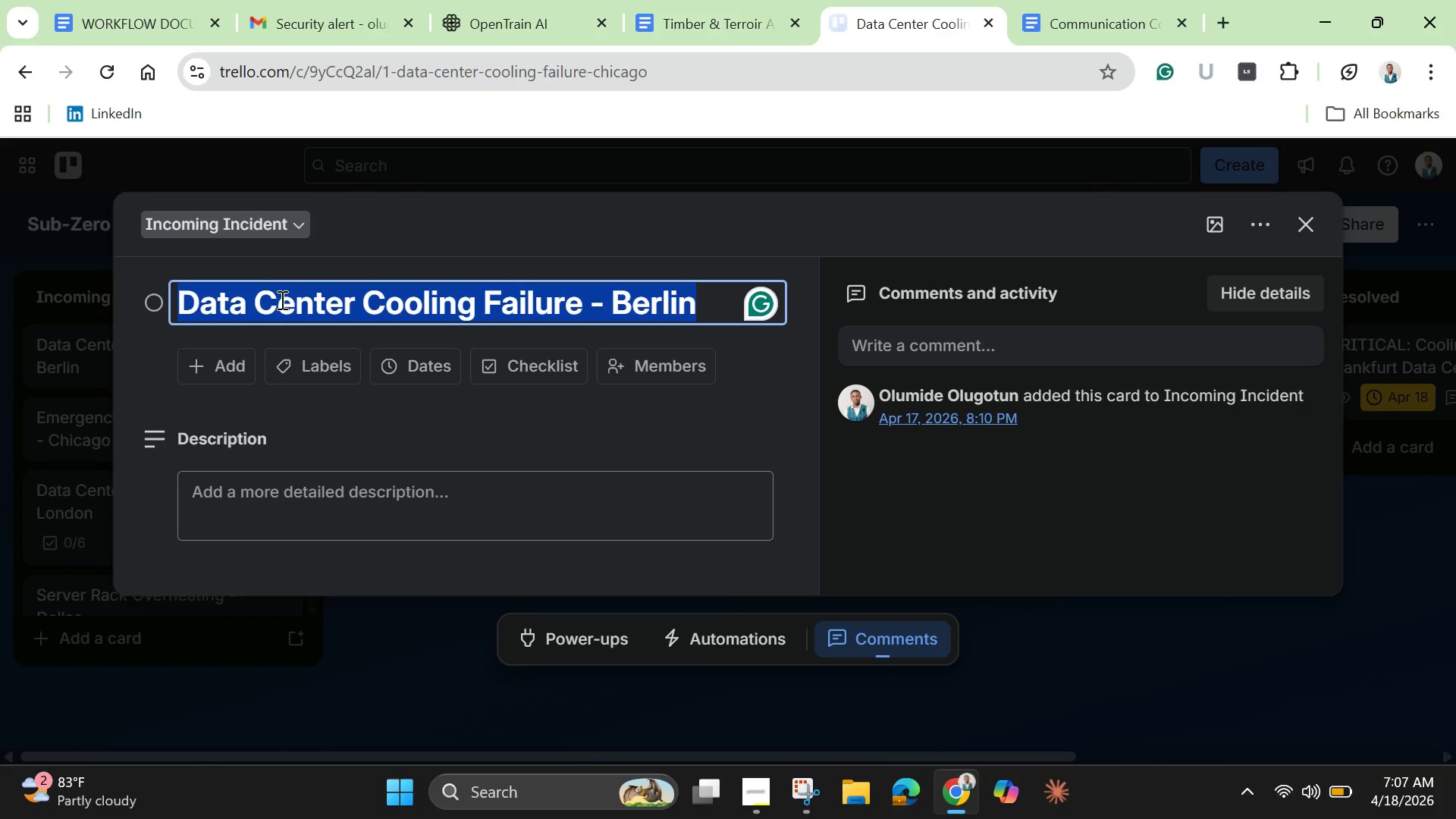 
right_click([281, 300])
 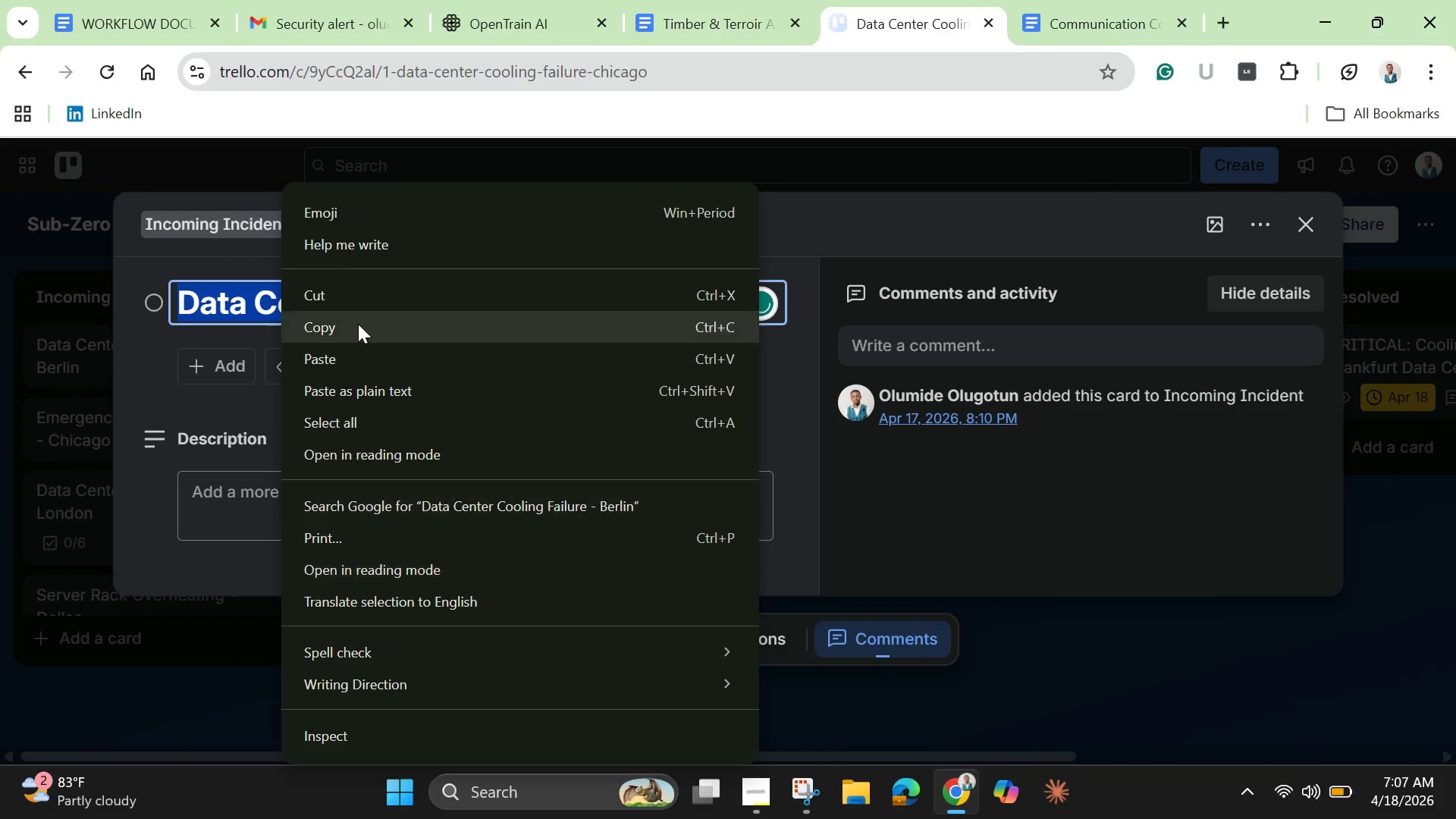 
left_click([340, 329])
 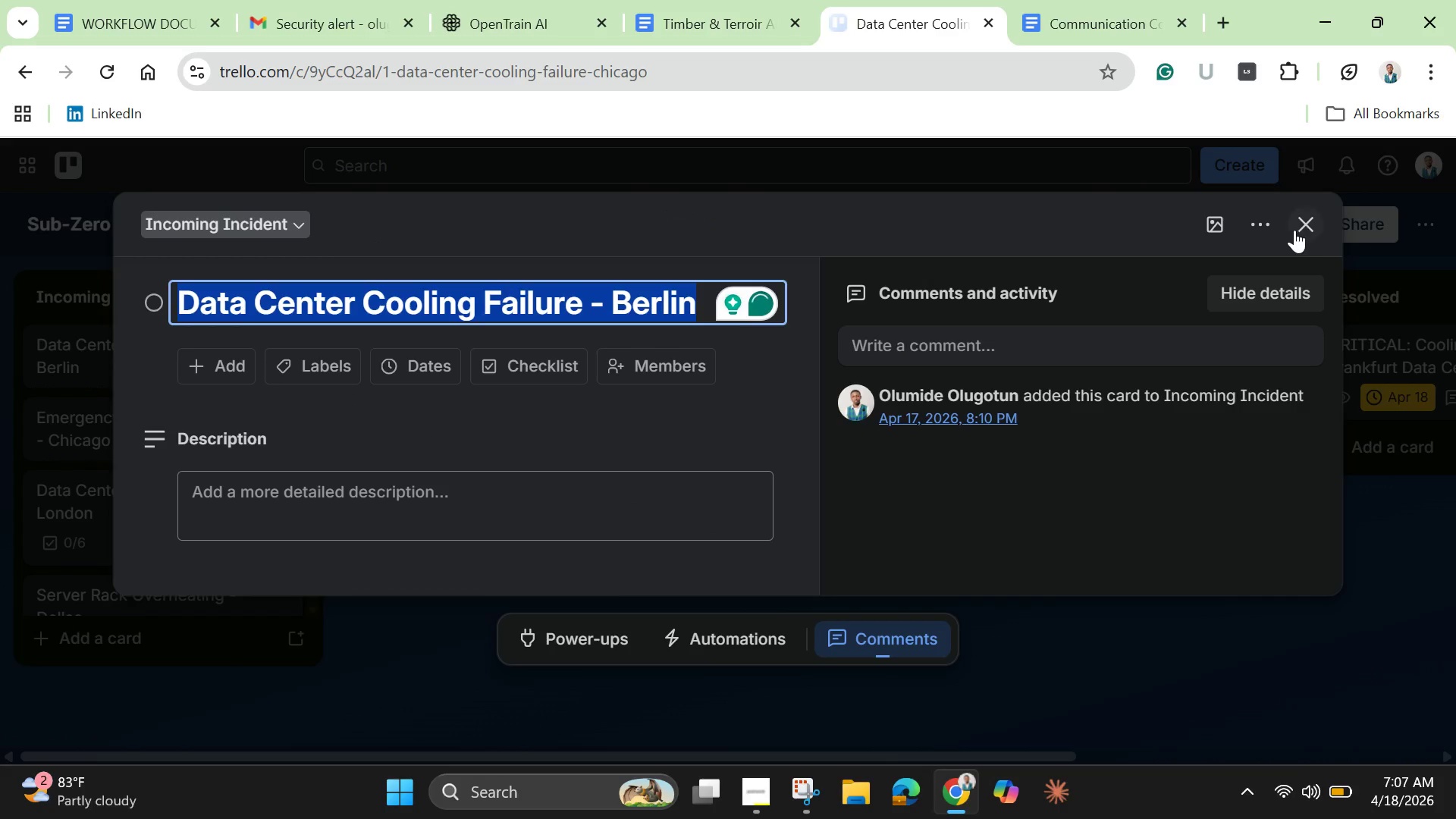 
left_click([1274, 222])
 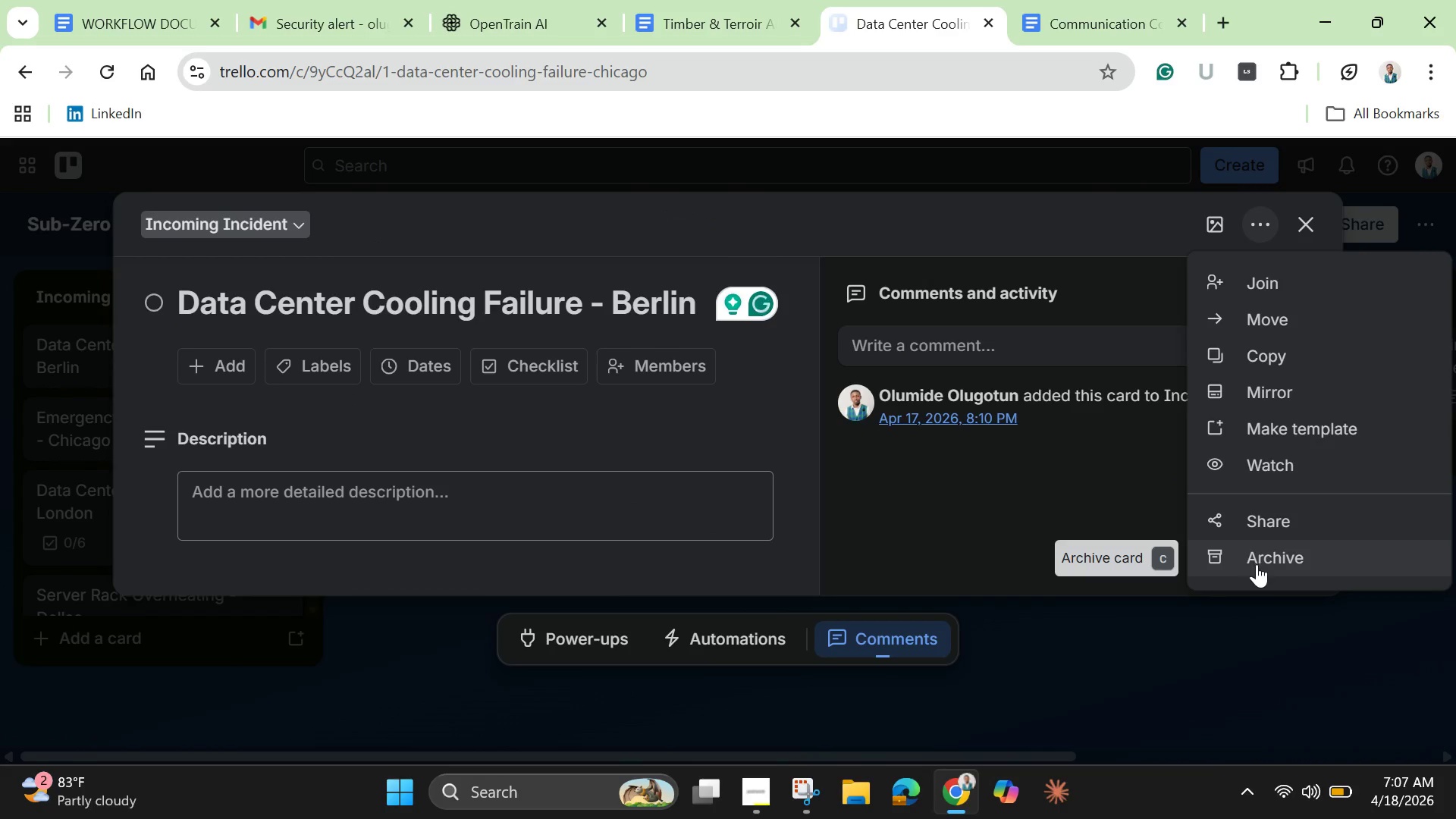 
left_click([1257, 567])
 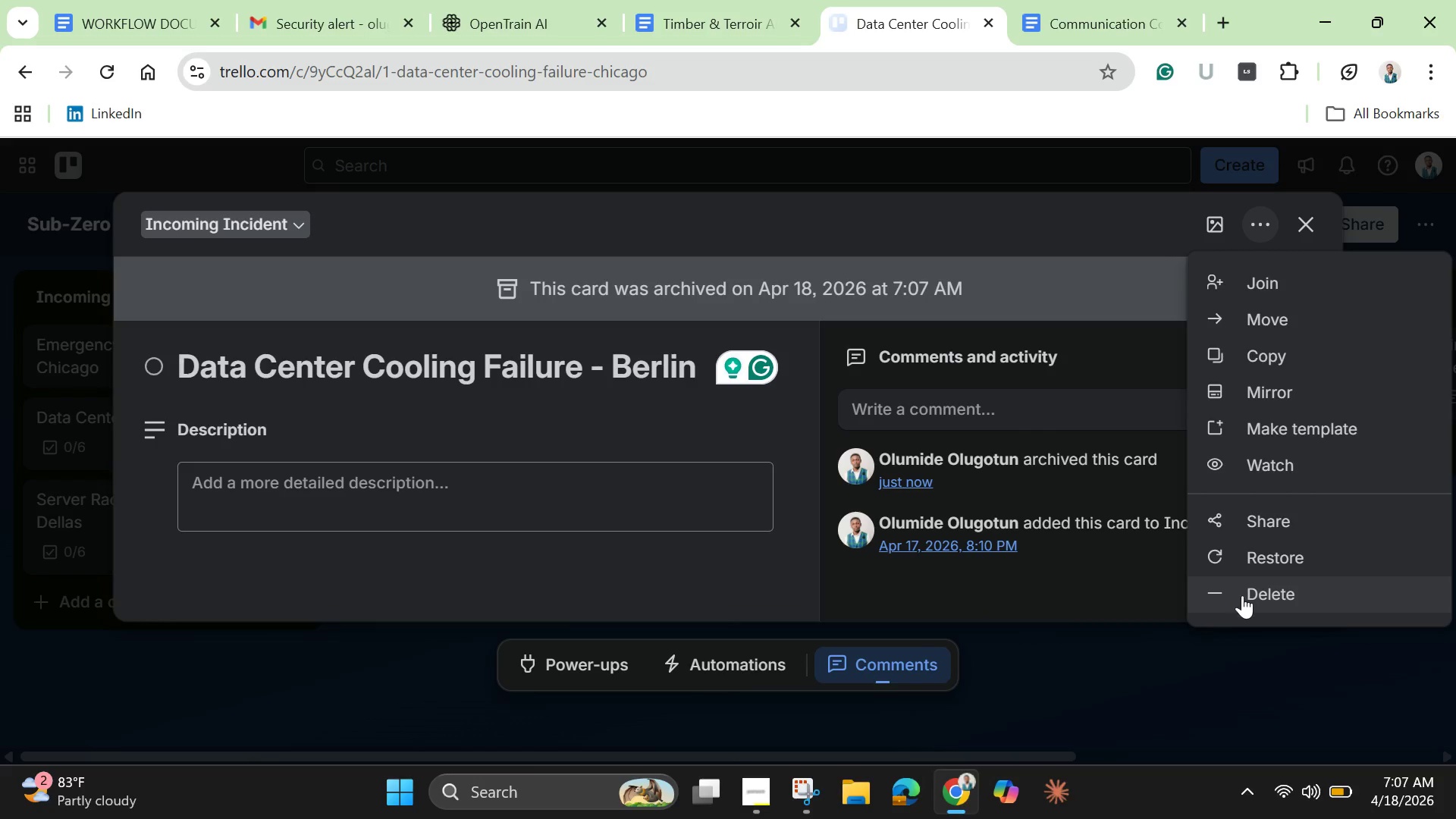 
left_click([1248, 599])
 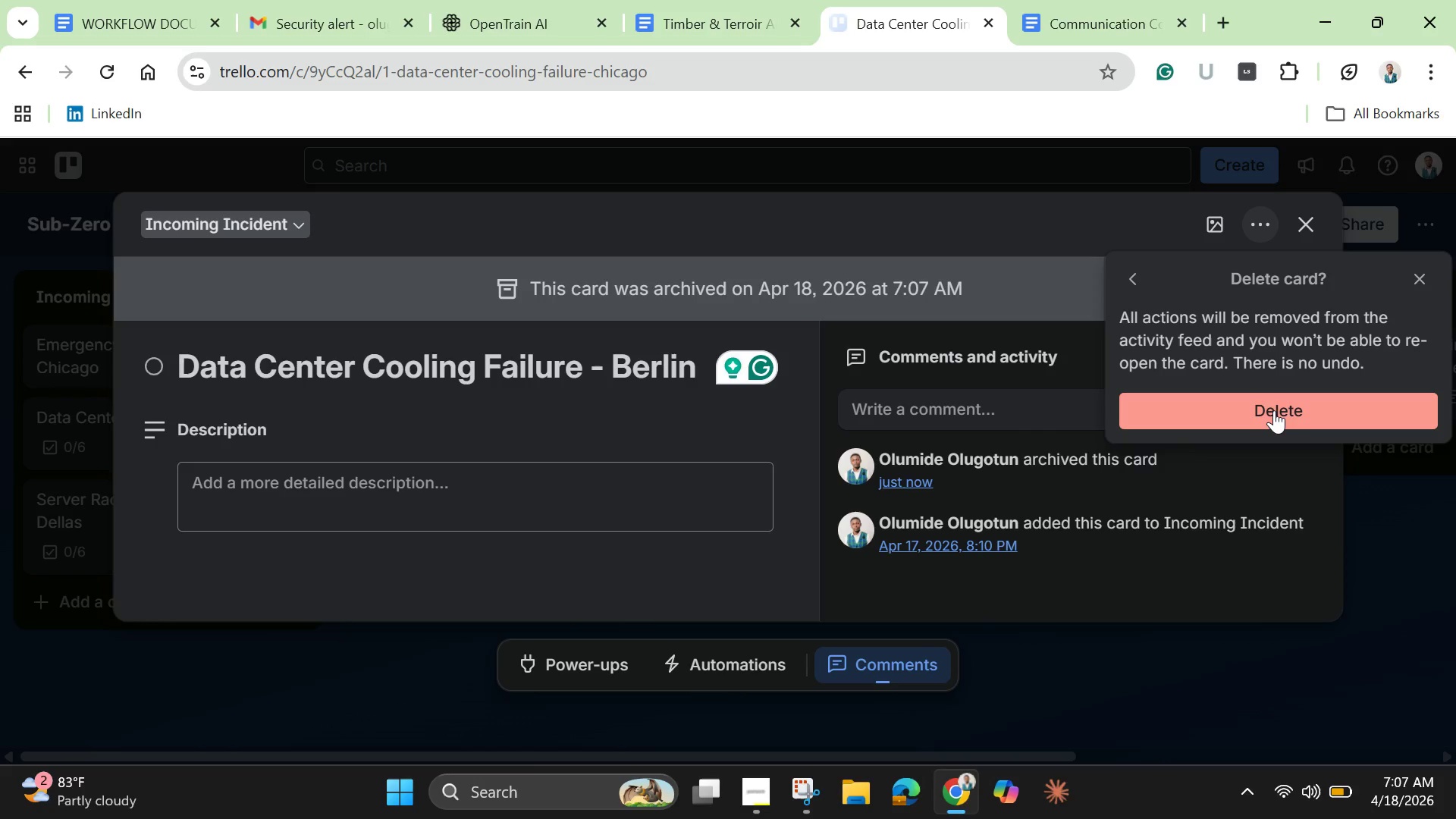 
left_click([1274, 410])
 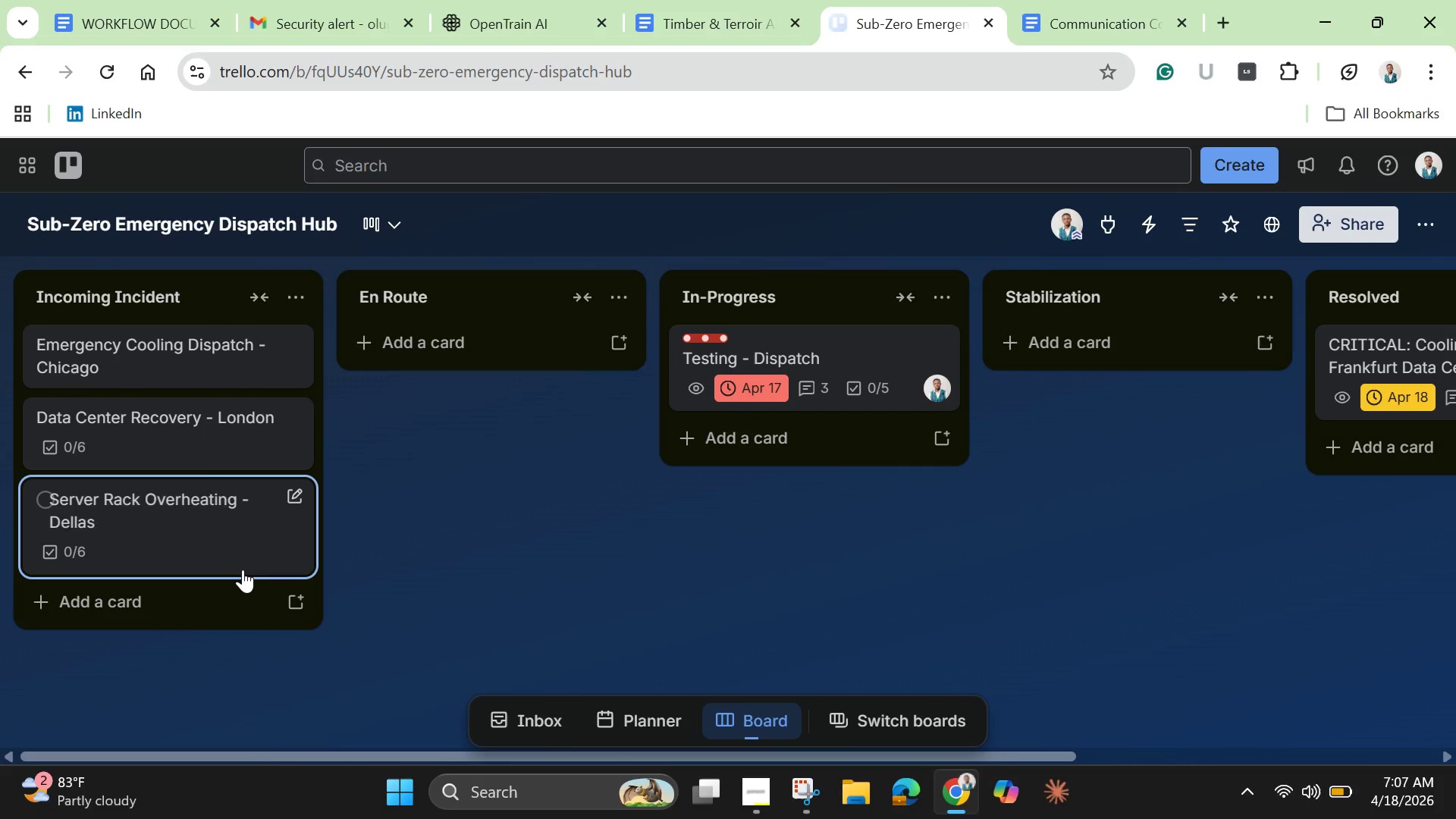 
scroll: coordinate [238, 576], scroll_direction: down, amount: 3.0
 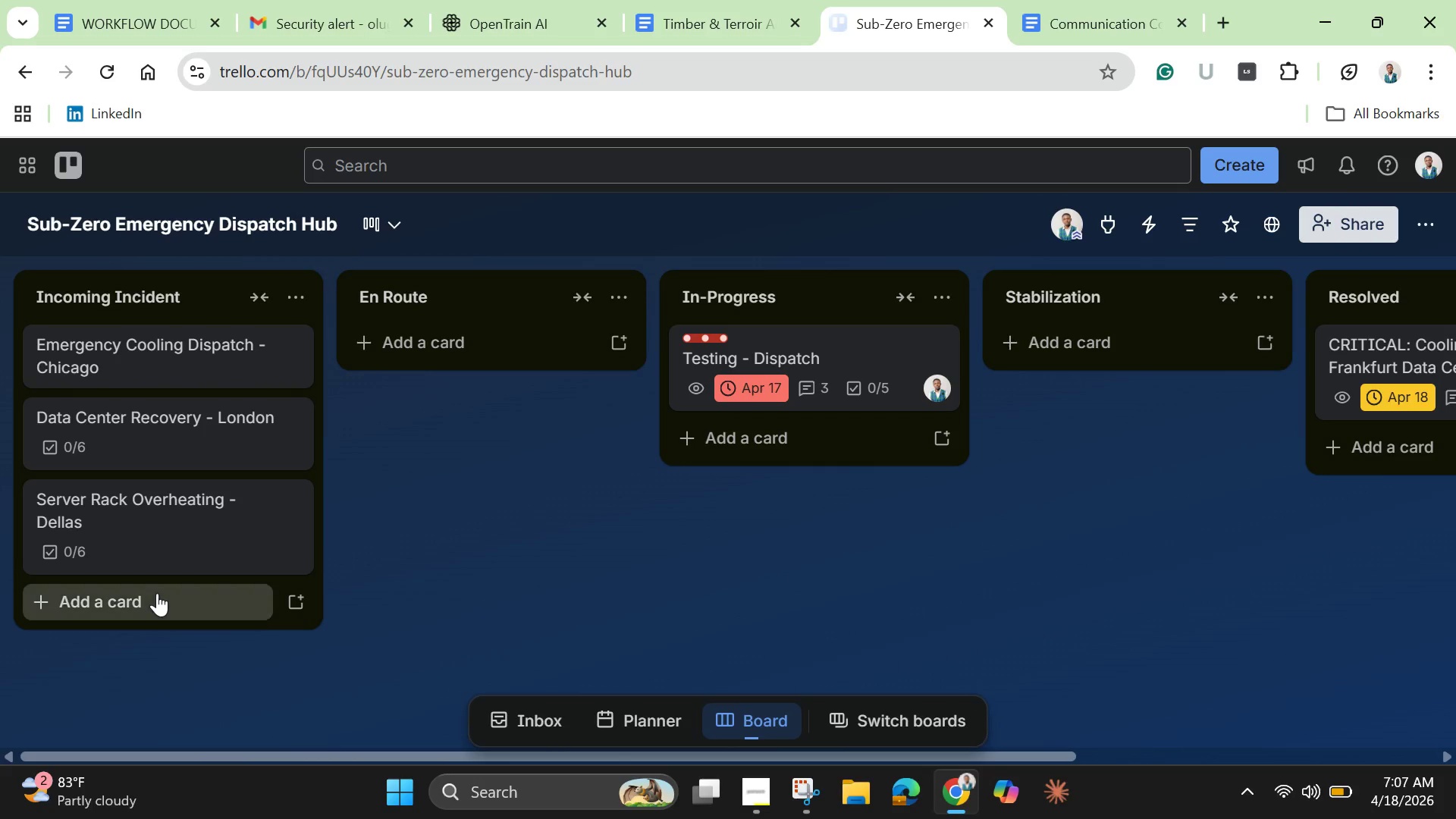 
left_click([157, 593])
 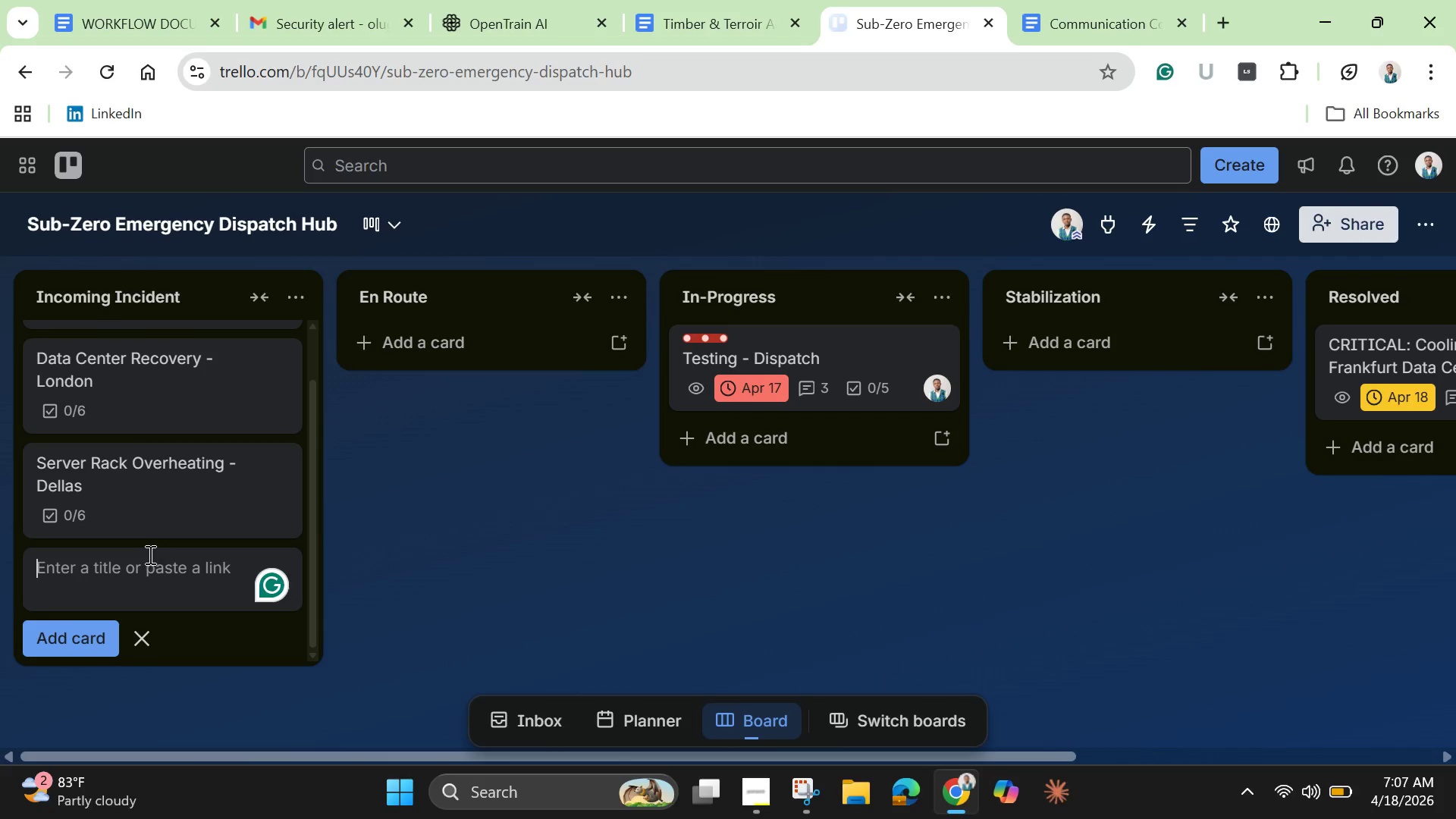 
left_click([149, 554])
 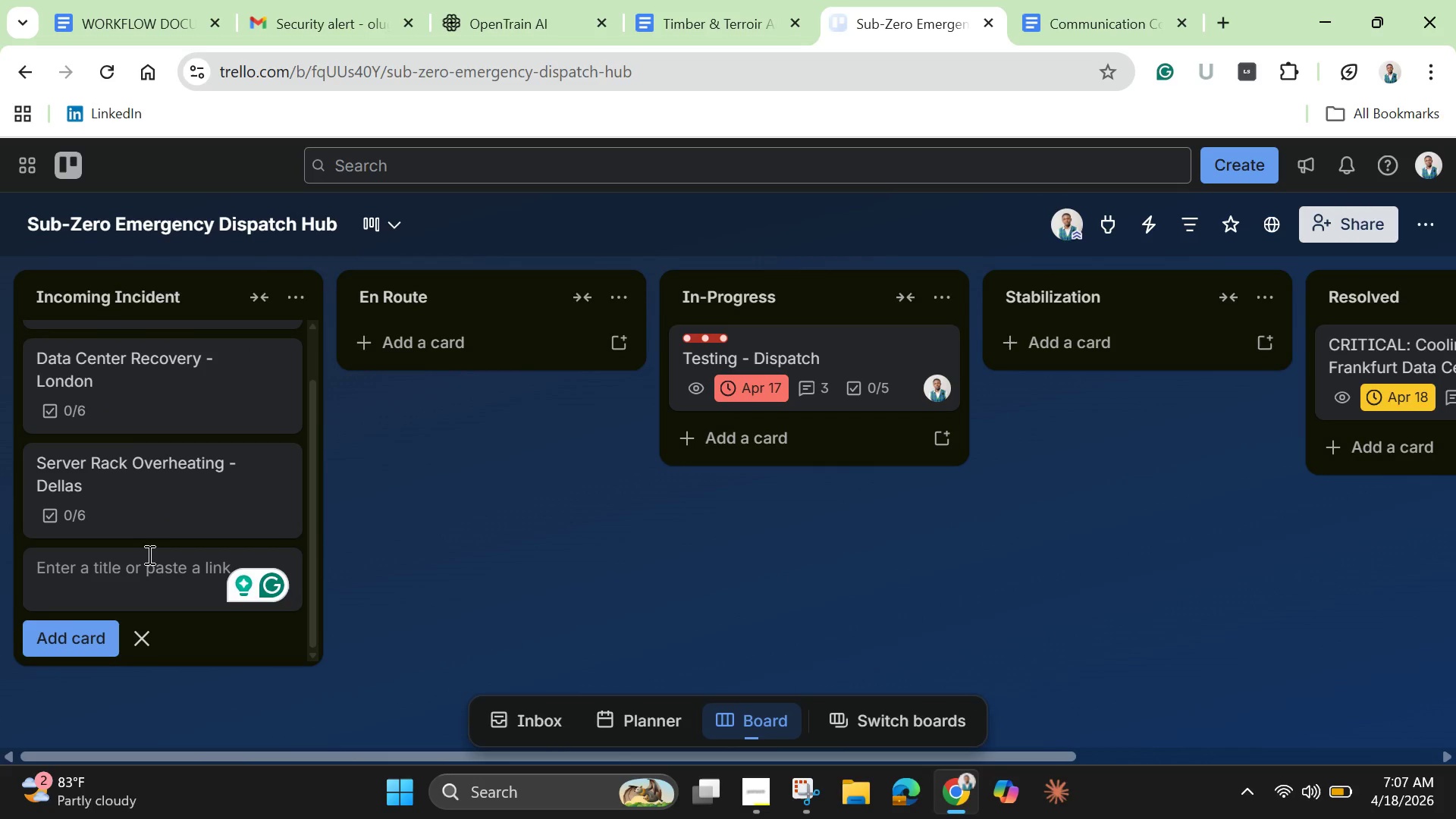 
key(Control+V)
 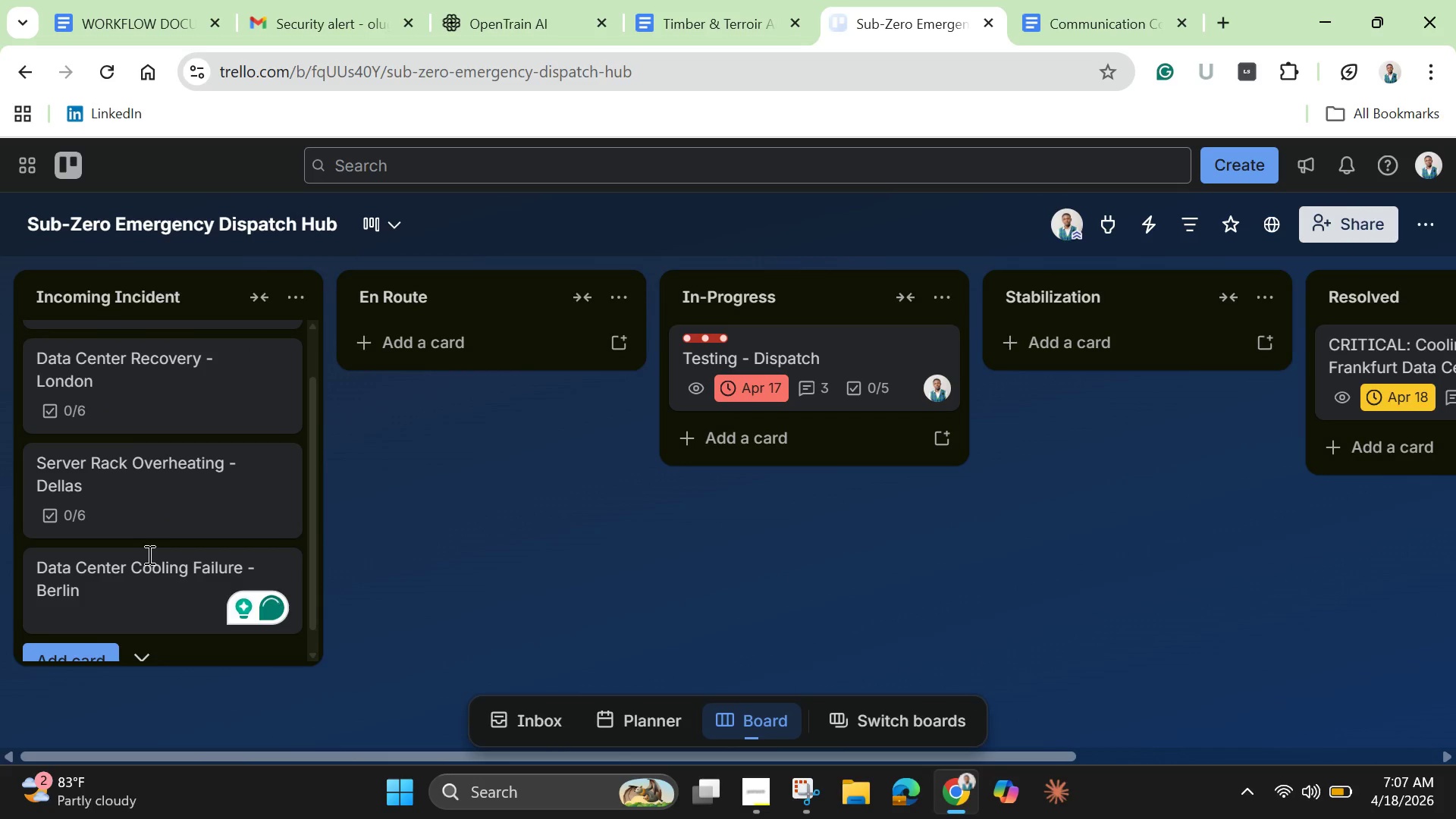 
key(Enter)
 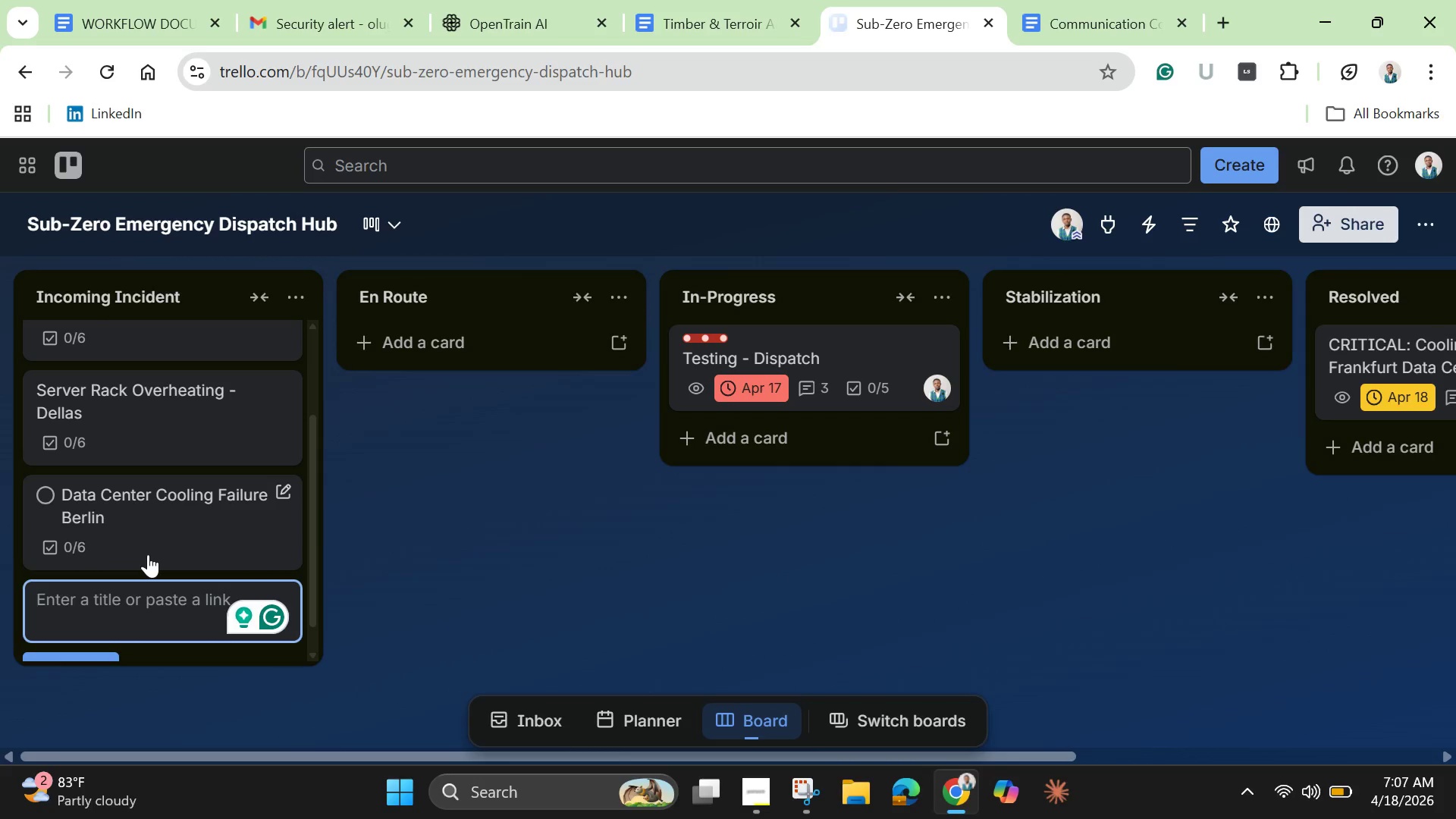 
wait(5.27)
 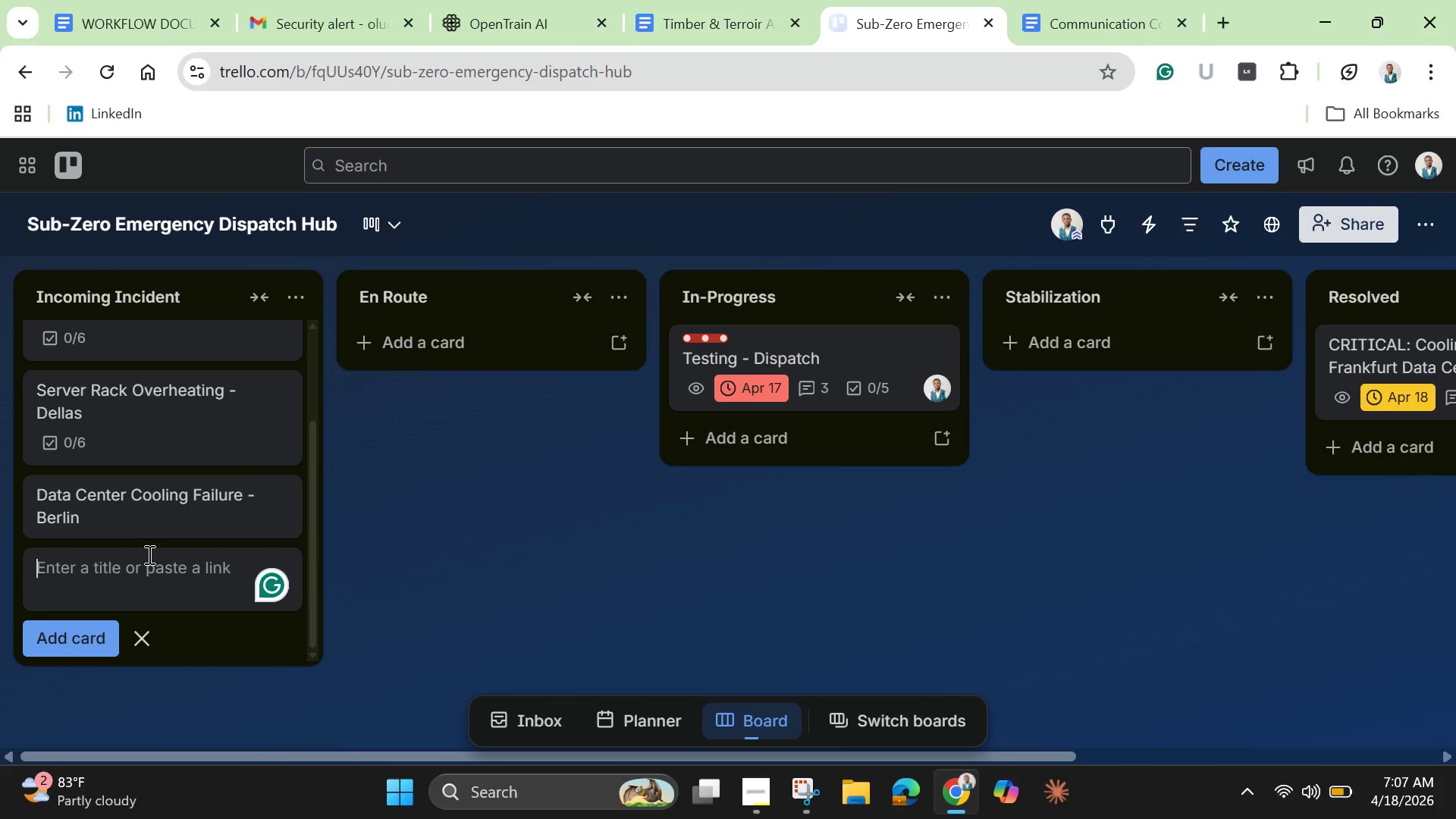 
scroll: coordinate [158, 528], scroll_direction: up, amount: 3.0
 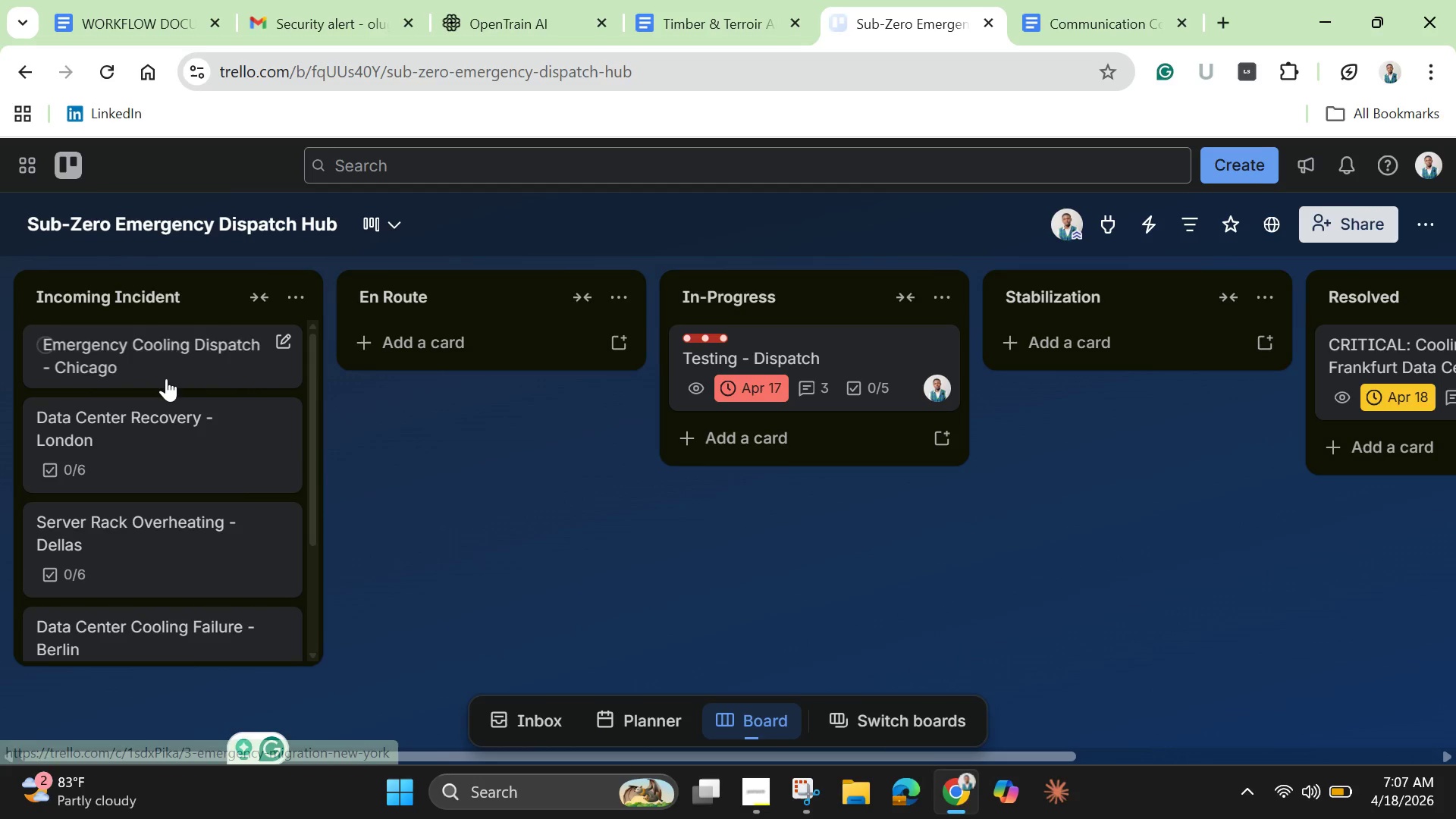 
left_click([167, 360])
 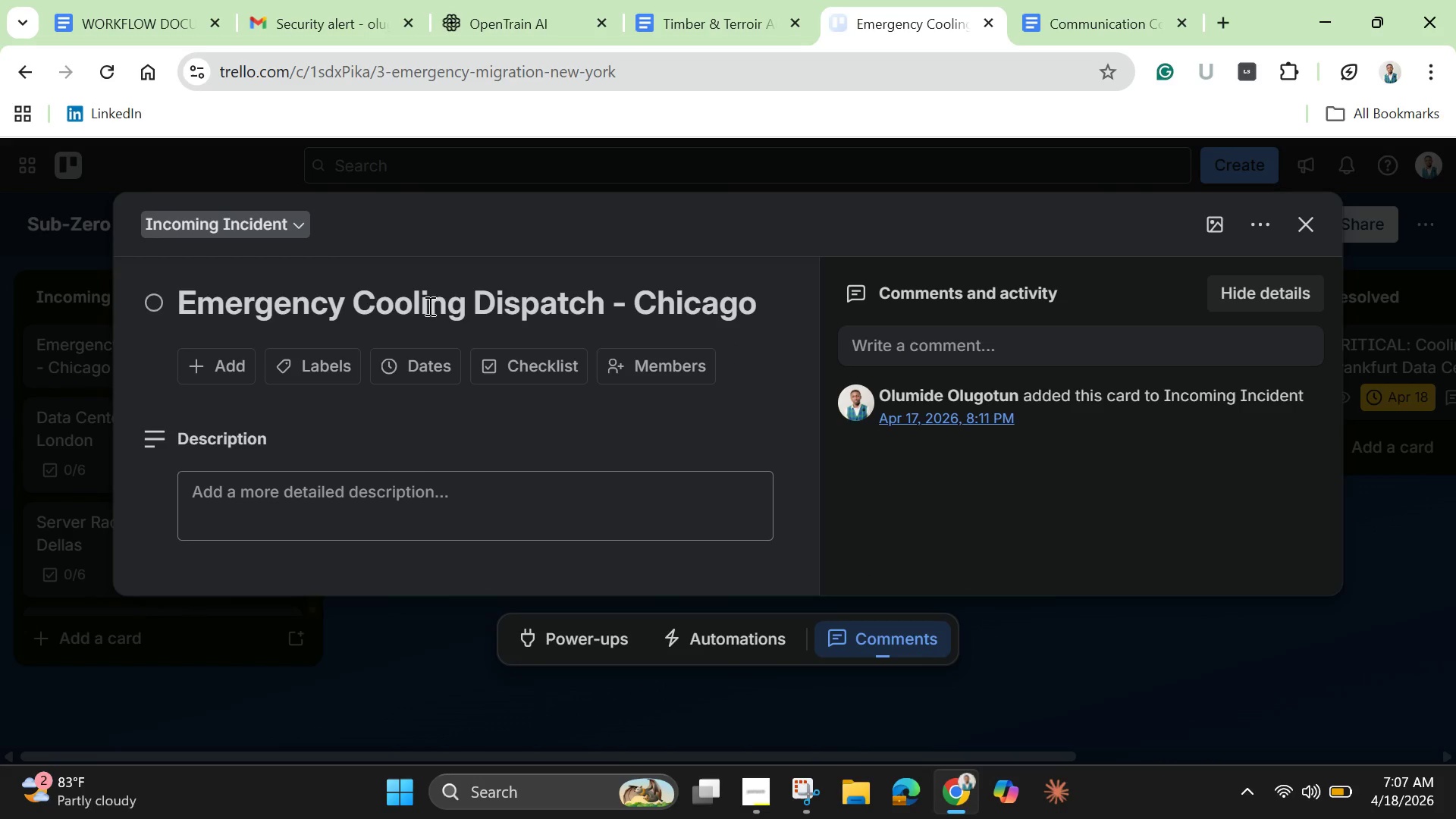 
double_click([426, 307])
 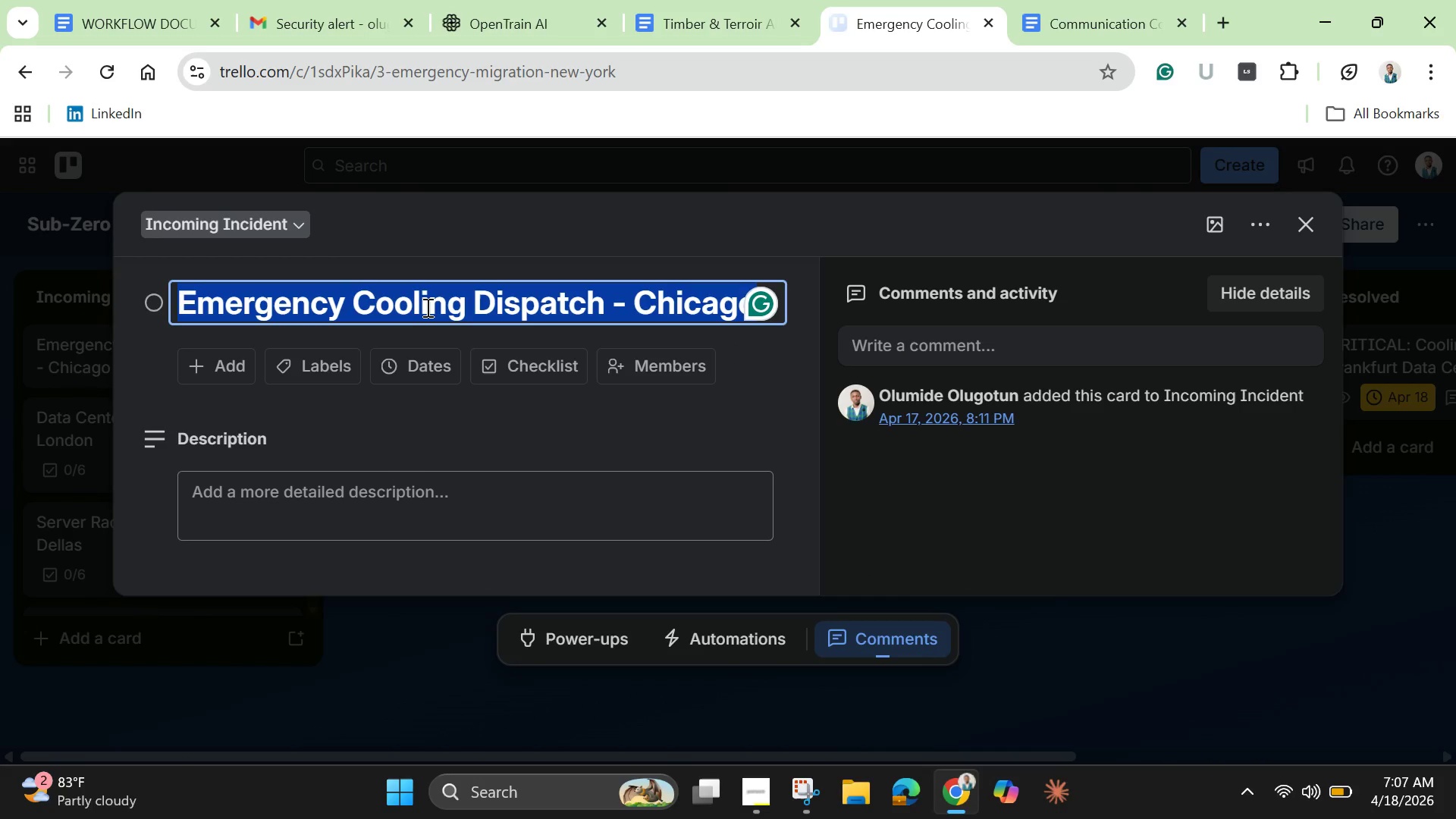 
triple_click([426, 307])
 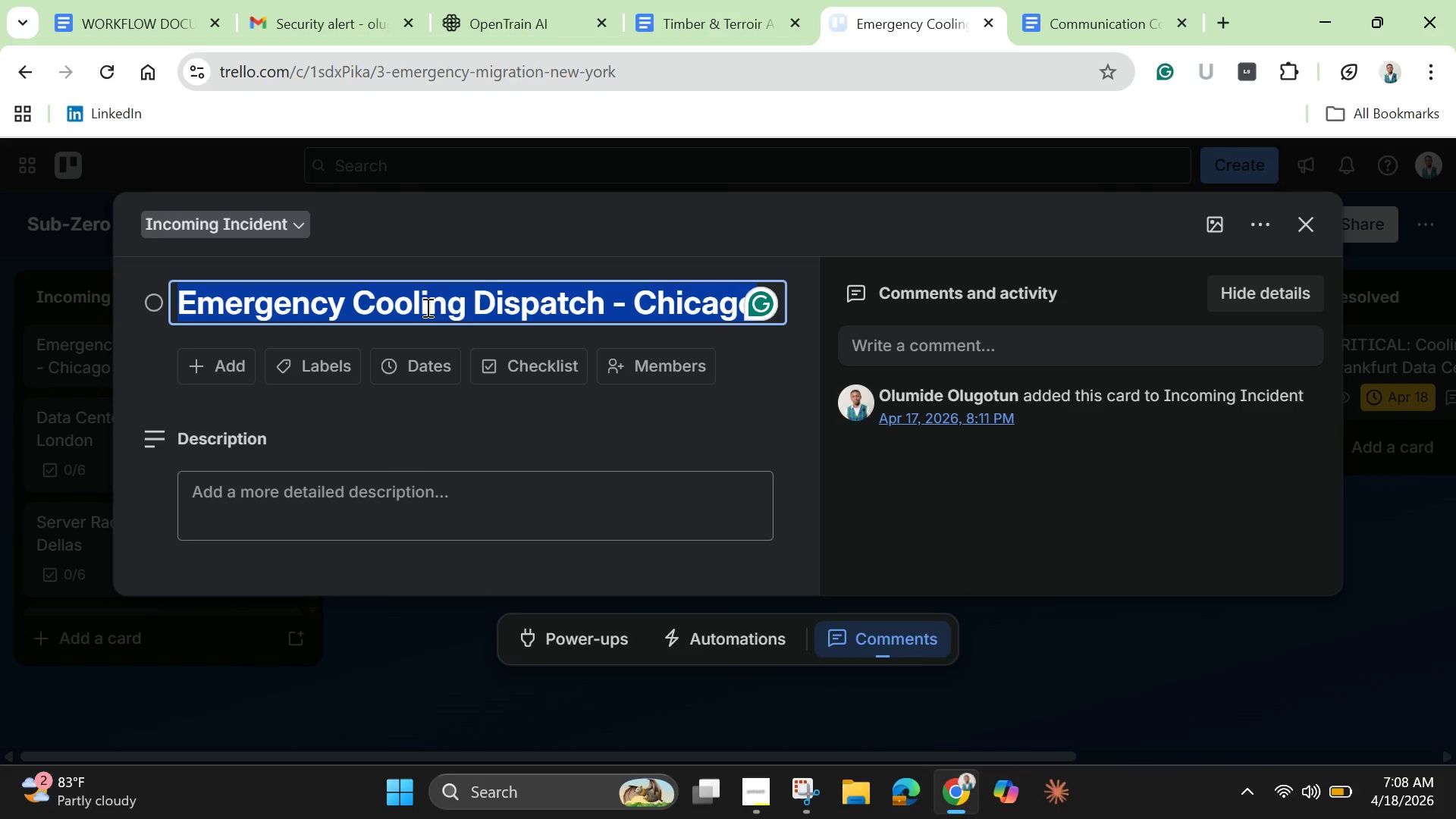 
triple_click([426, 307])
 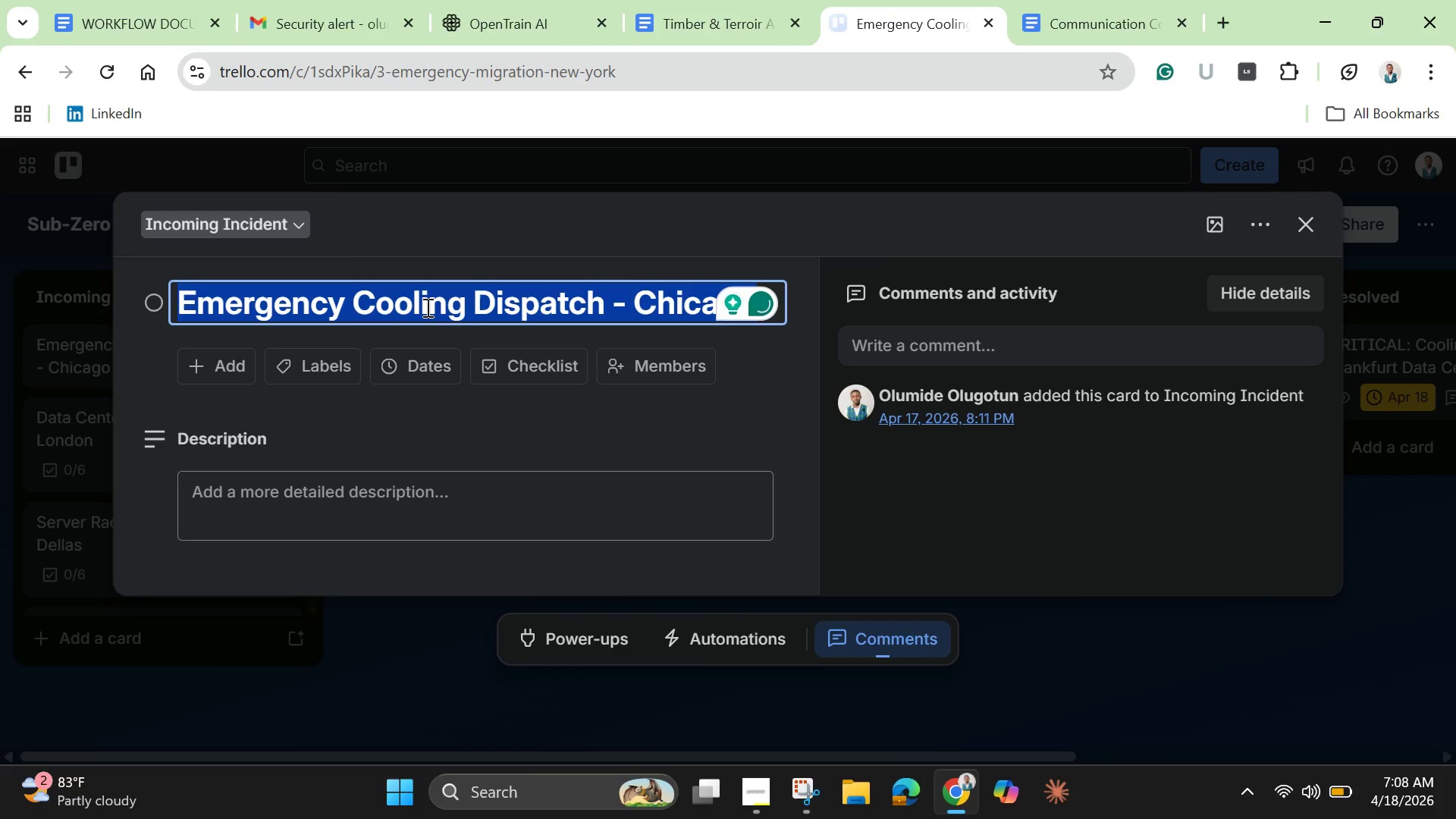 
right_click([426, 307])
 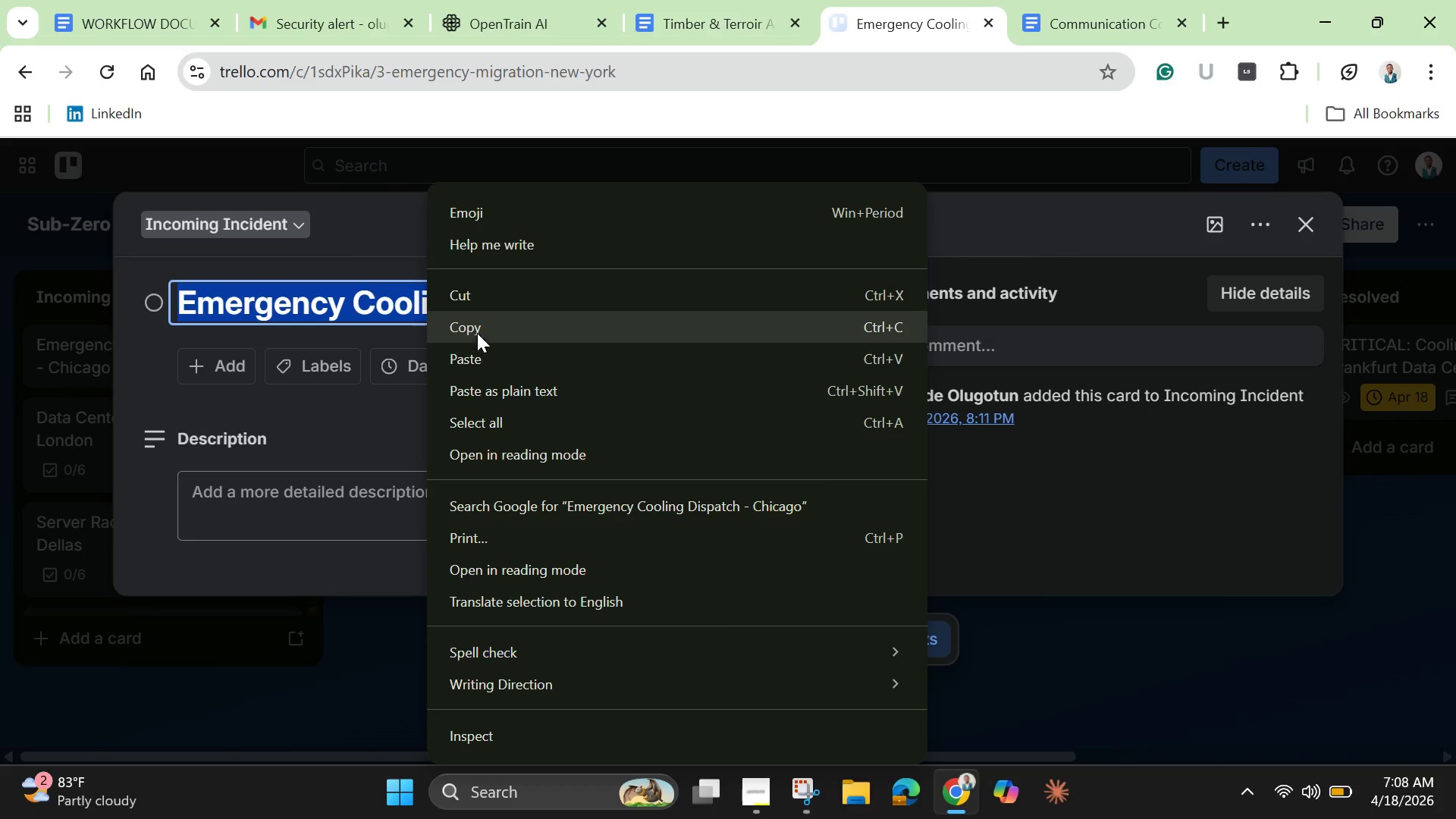 
left_click([485, 322])
 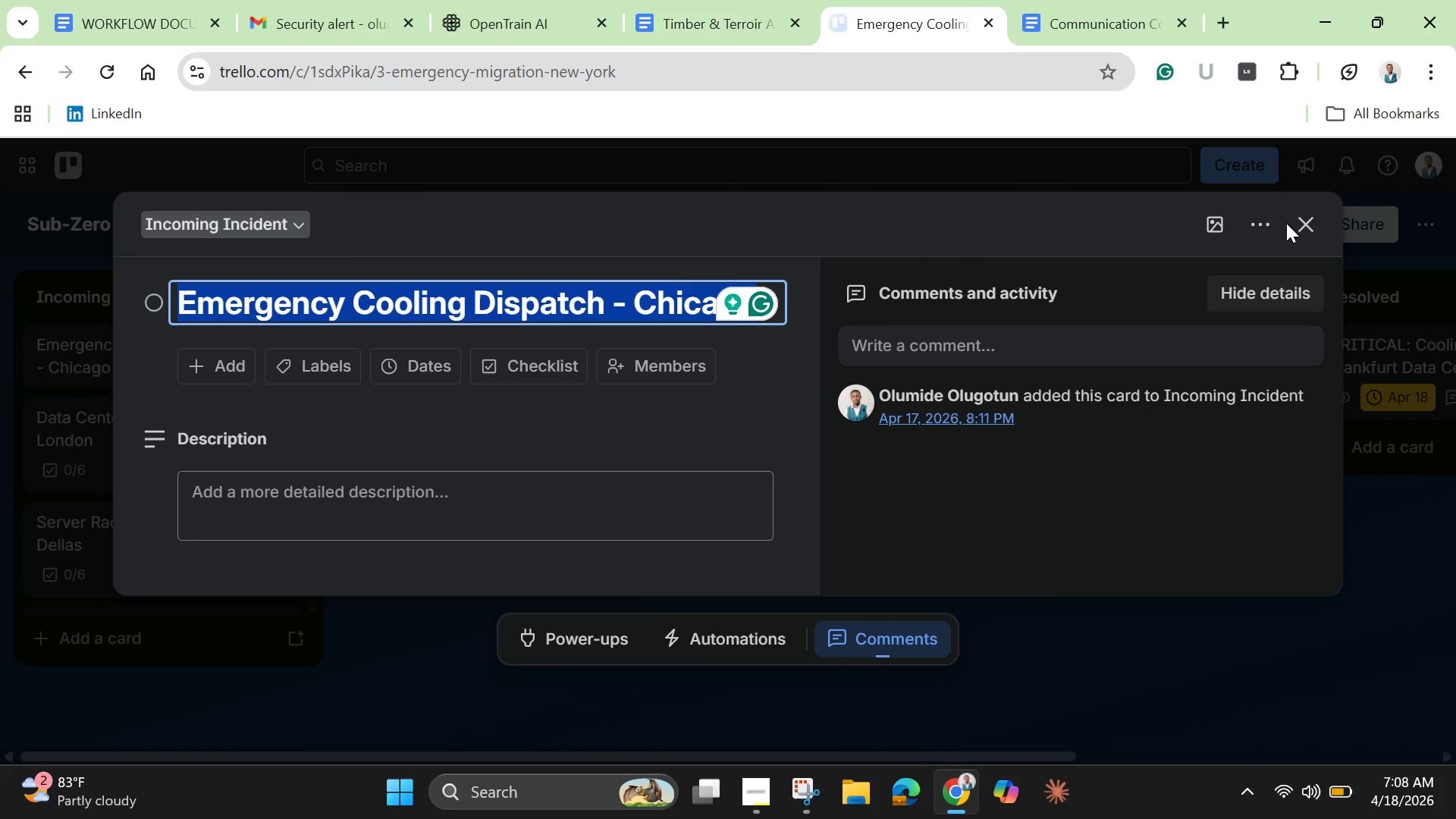 
left_click([1306, 224])
 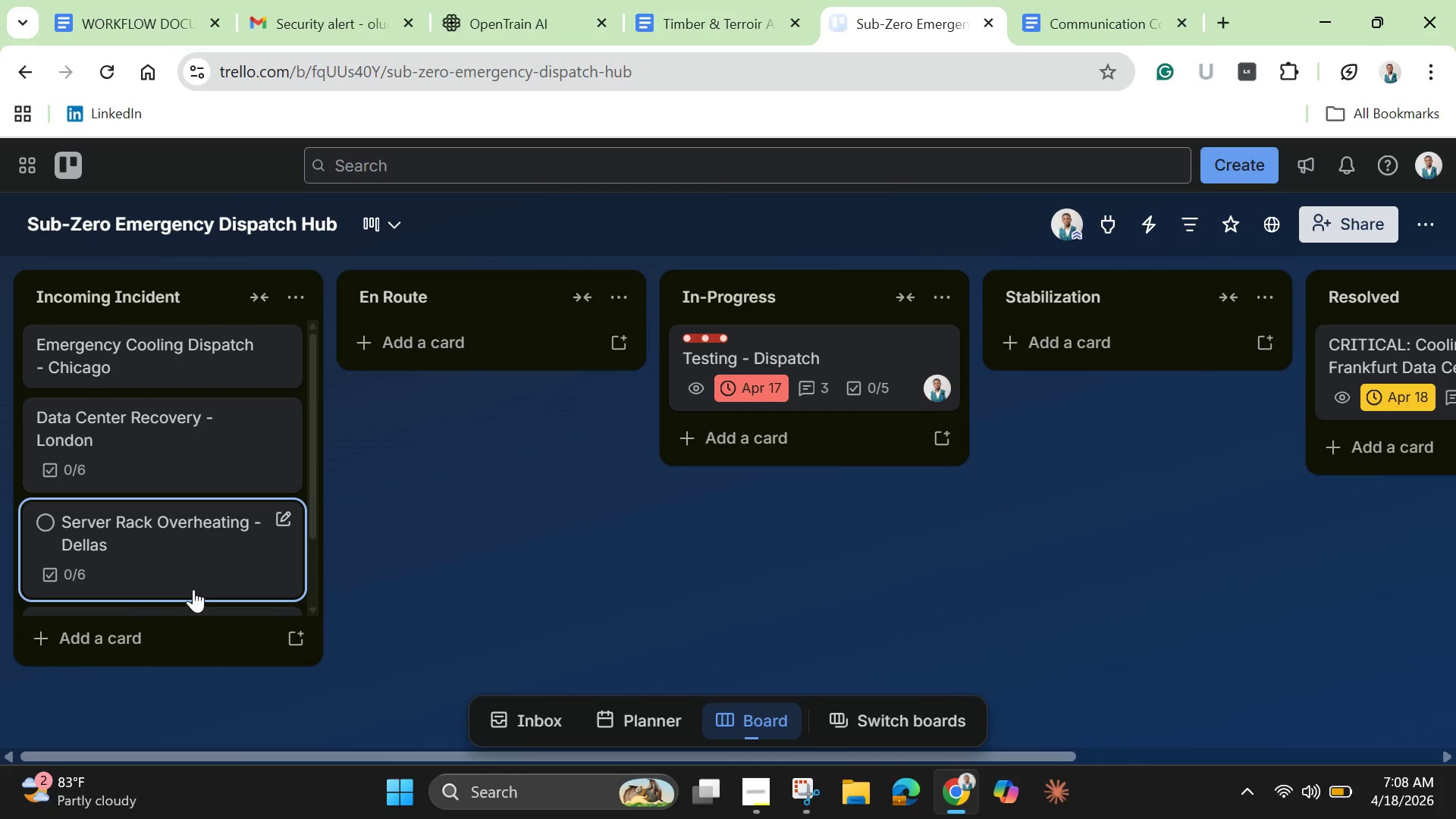 
scroll: coordinate [193, 589], scroll_direction: down, amount: 1.0
 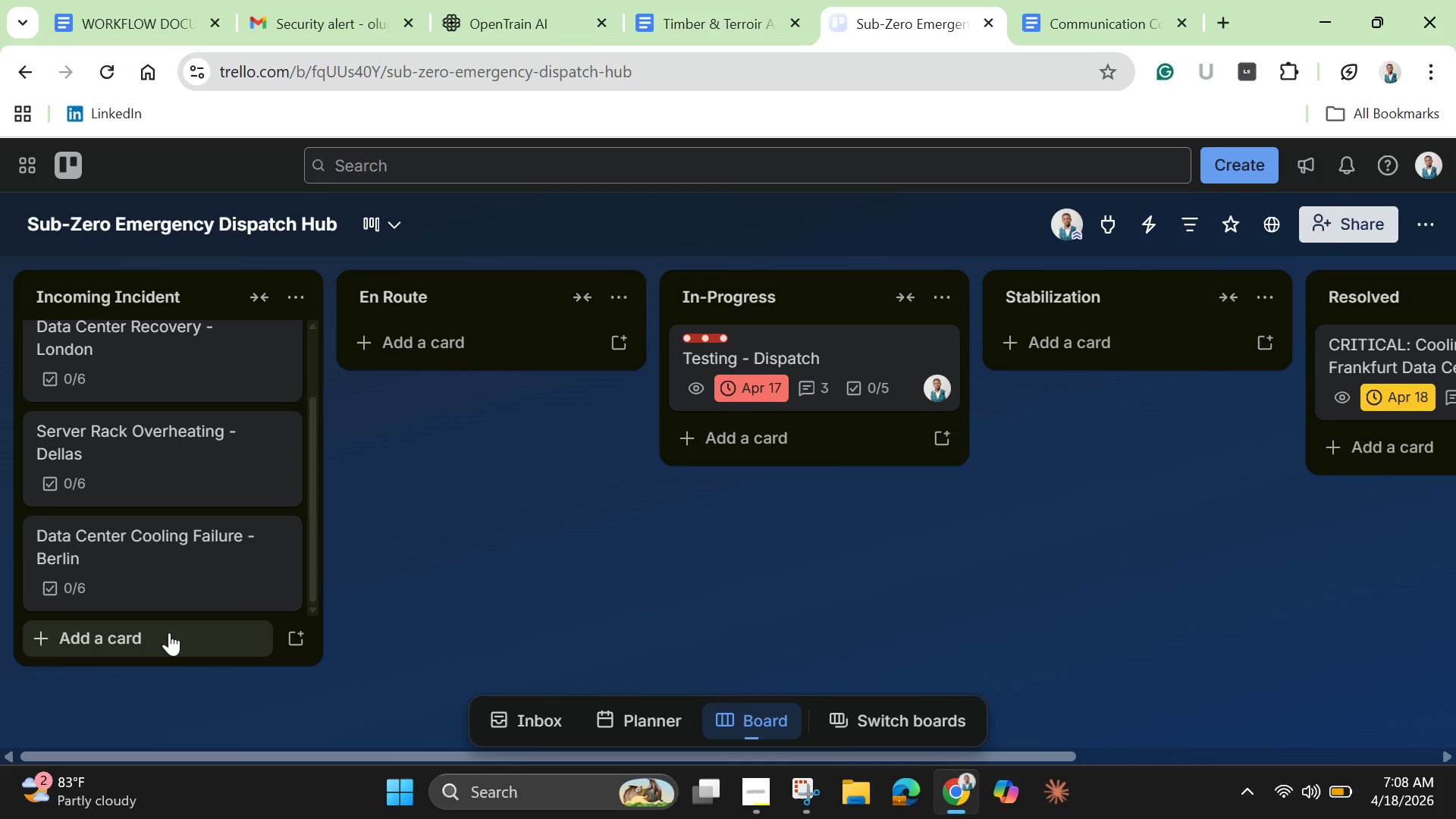 
left_click([169, 632])
 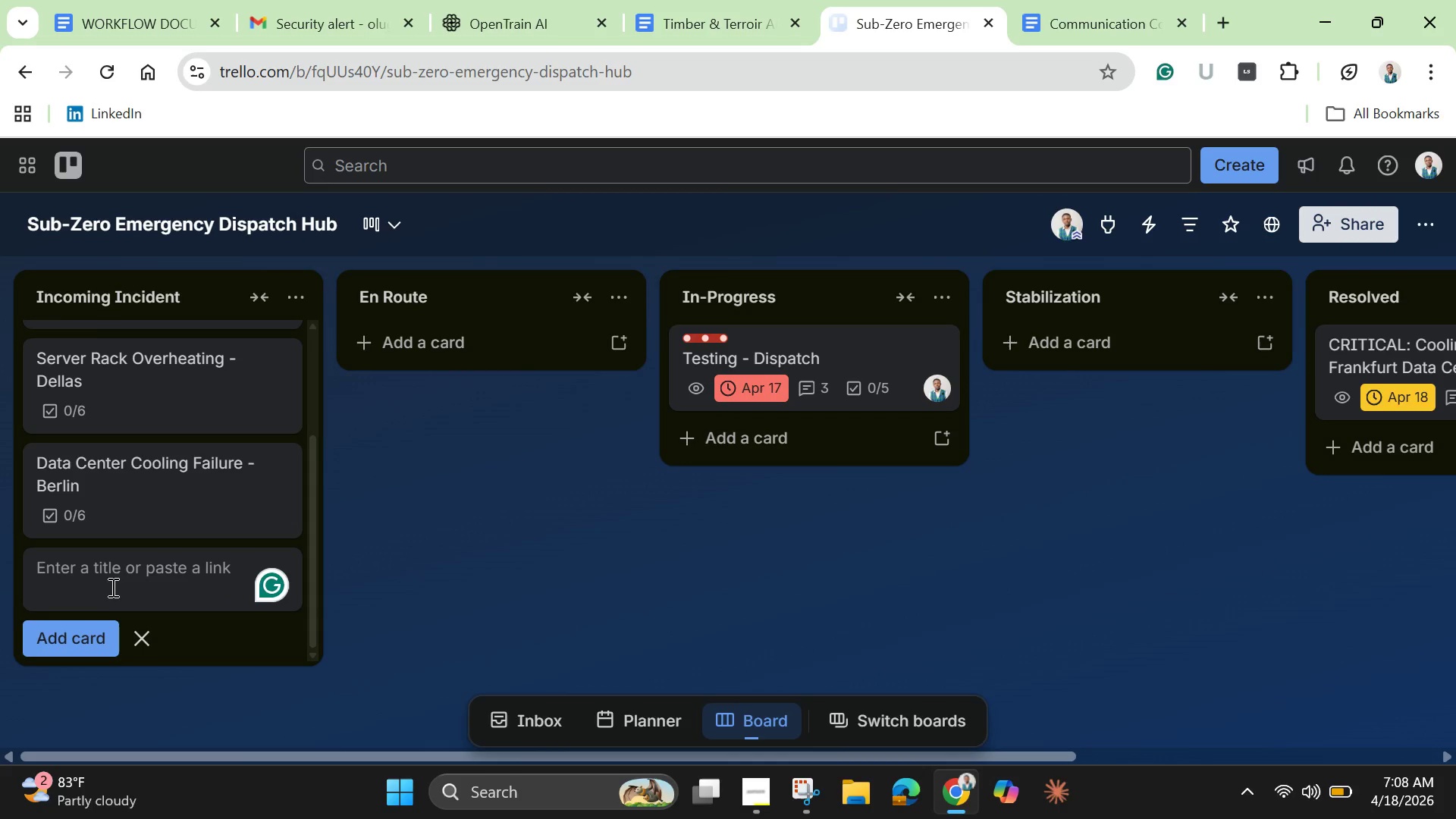 
right_click([111, 581])
 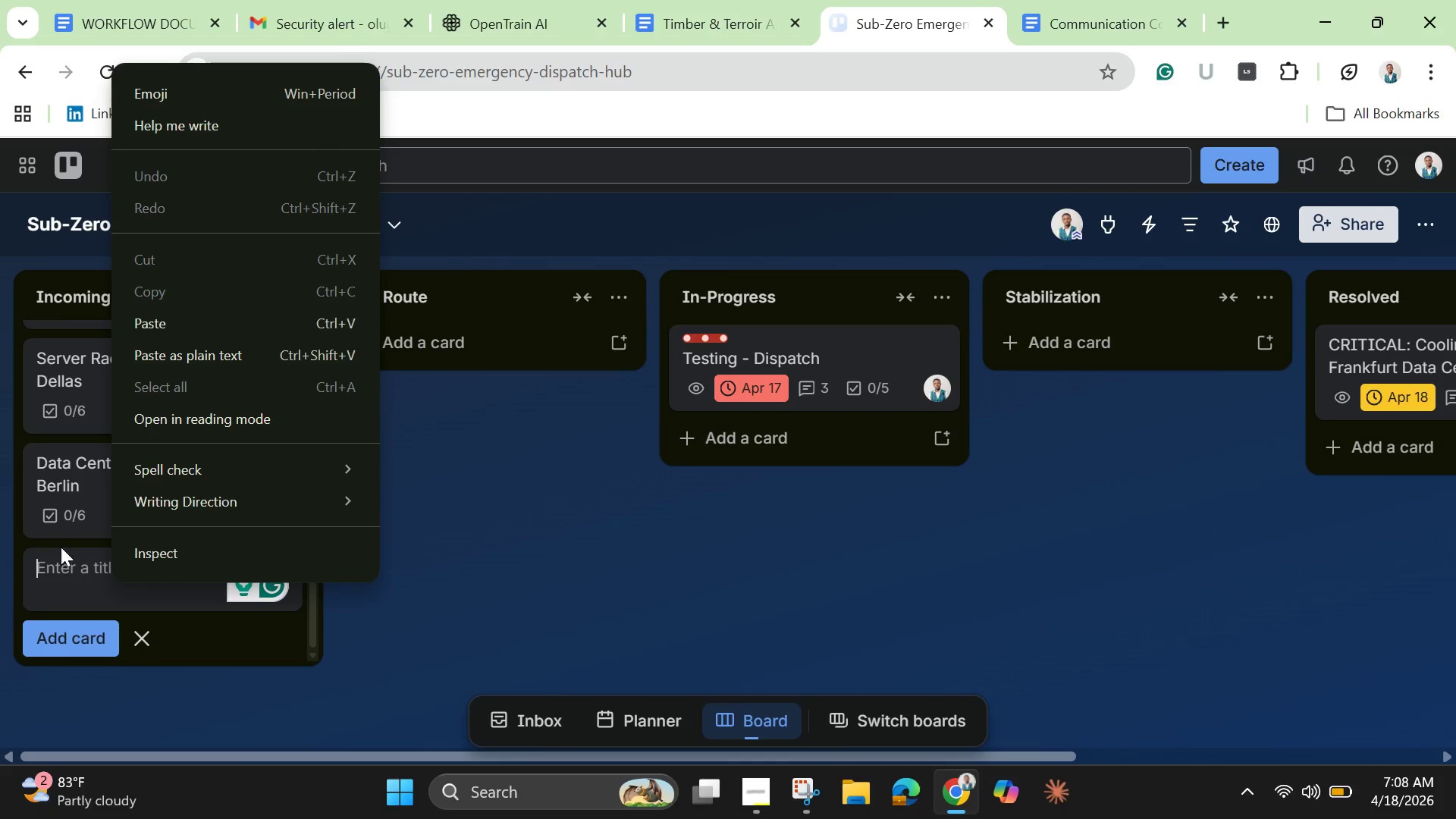 
left_click([59, 545])
 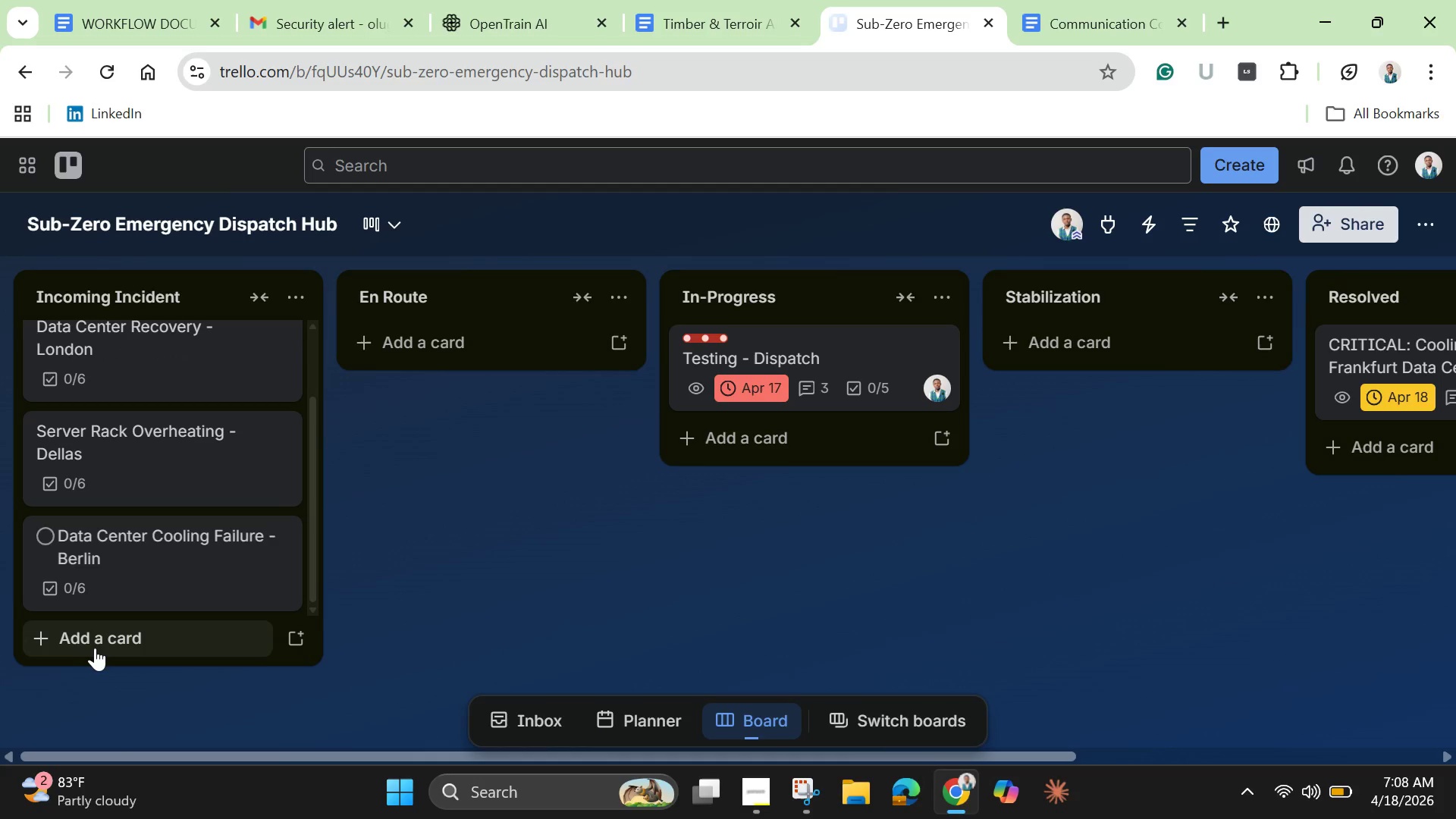 
left_click([99, 636])
 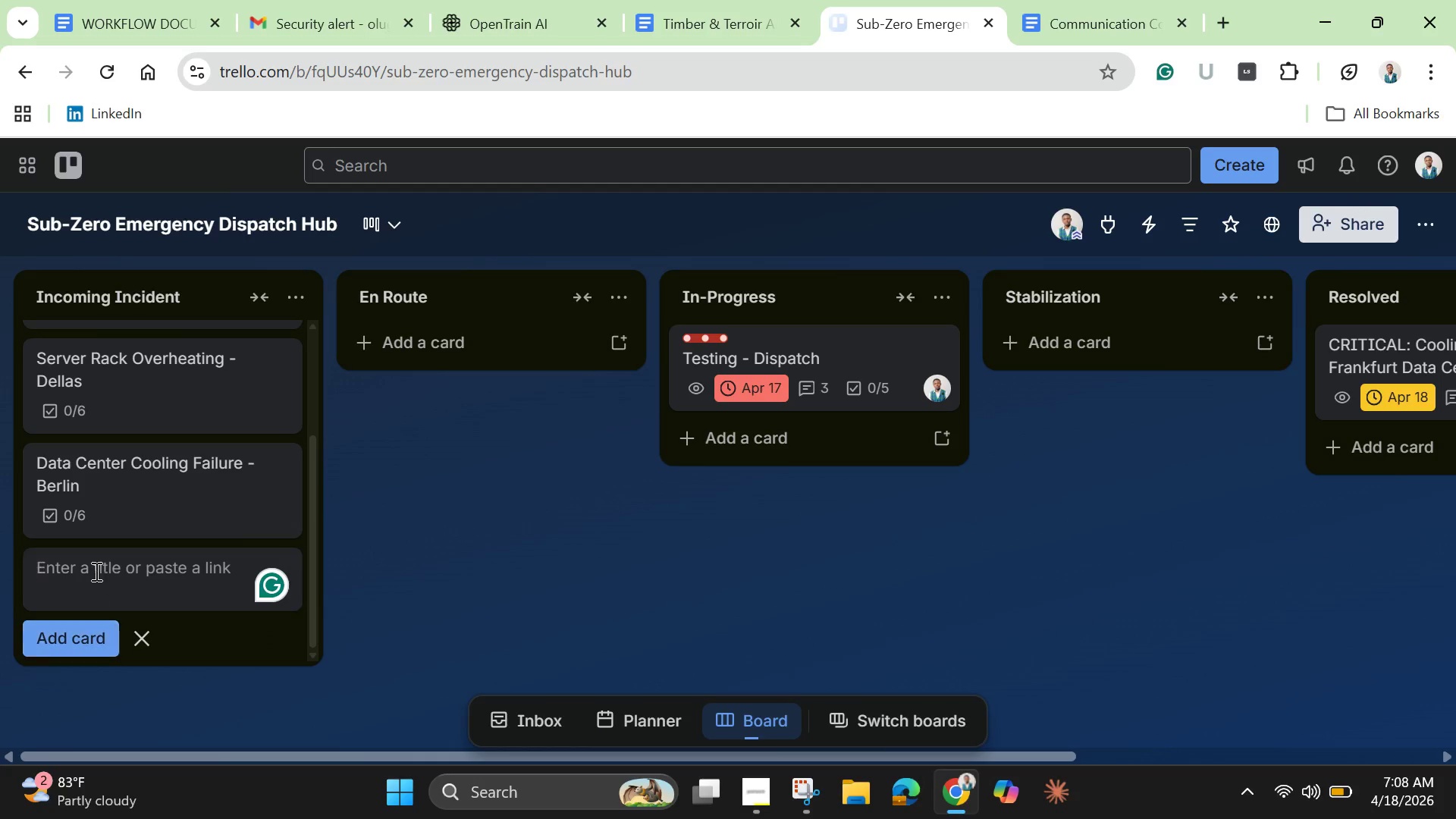 
left_click([95, 565])
 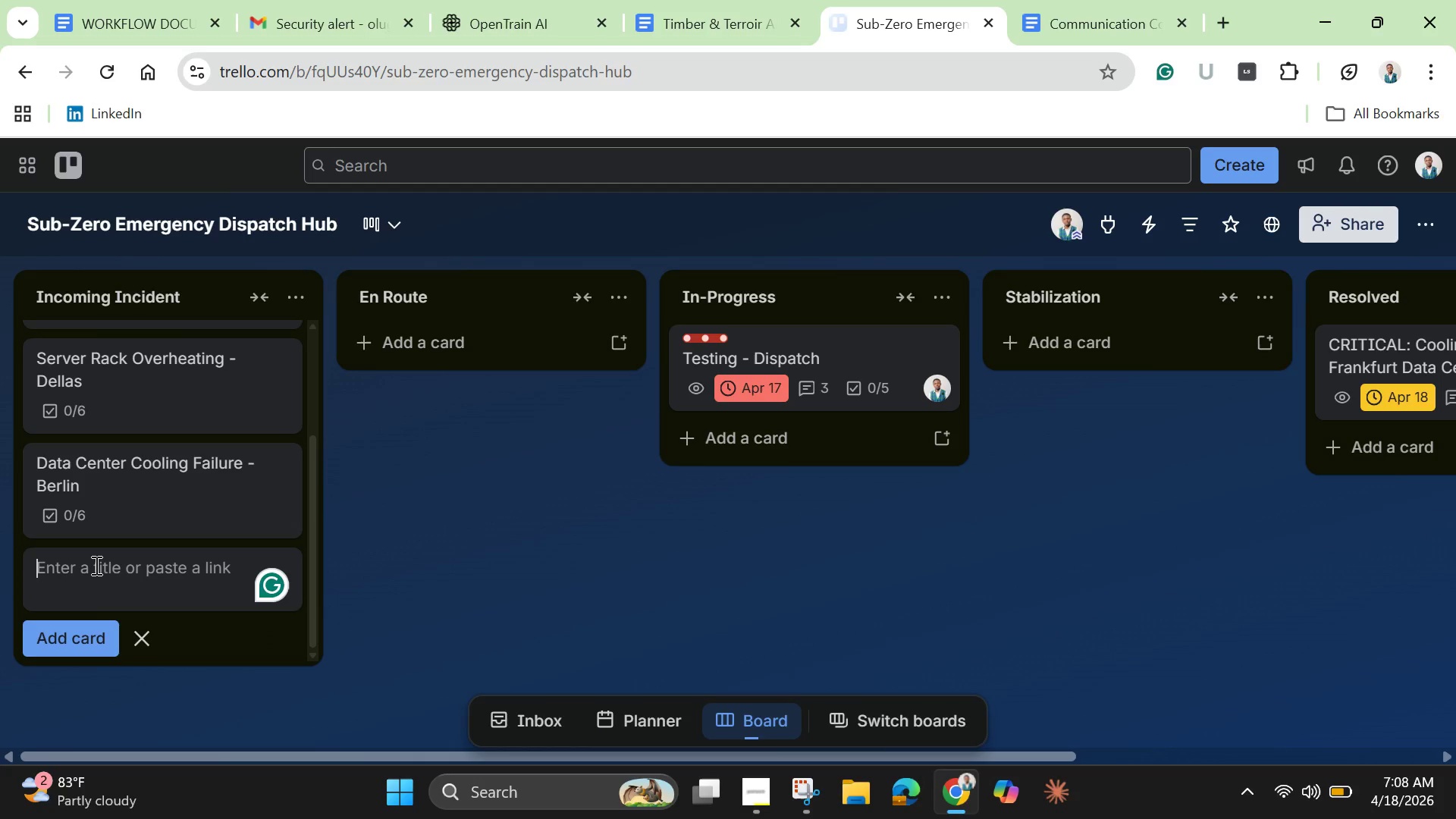 
key(Control+V)
 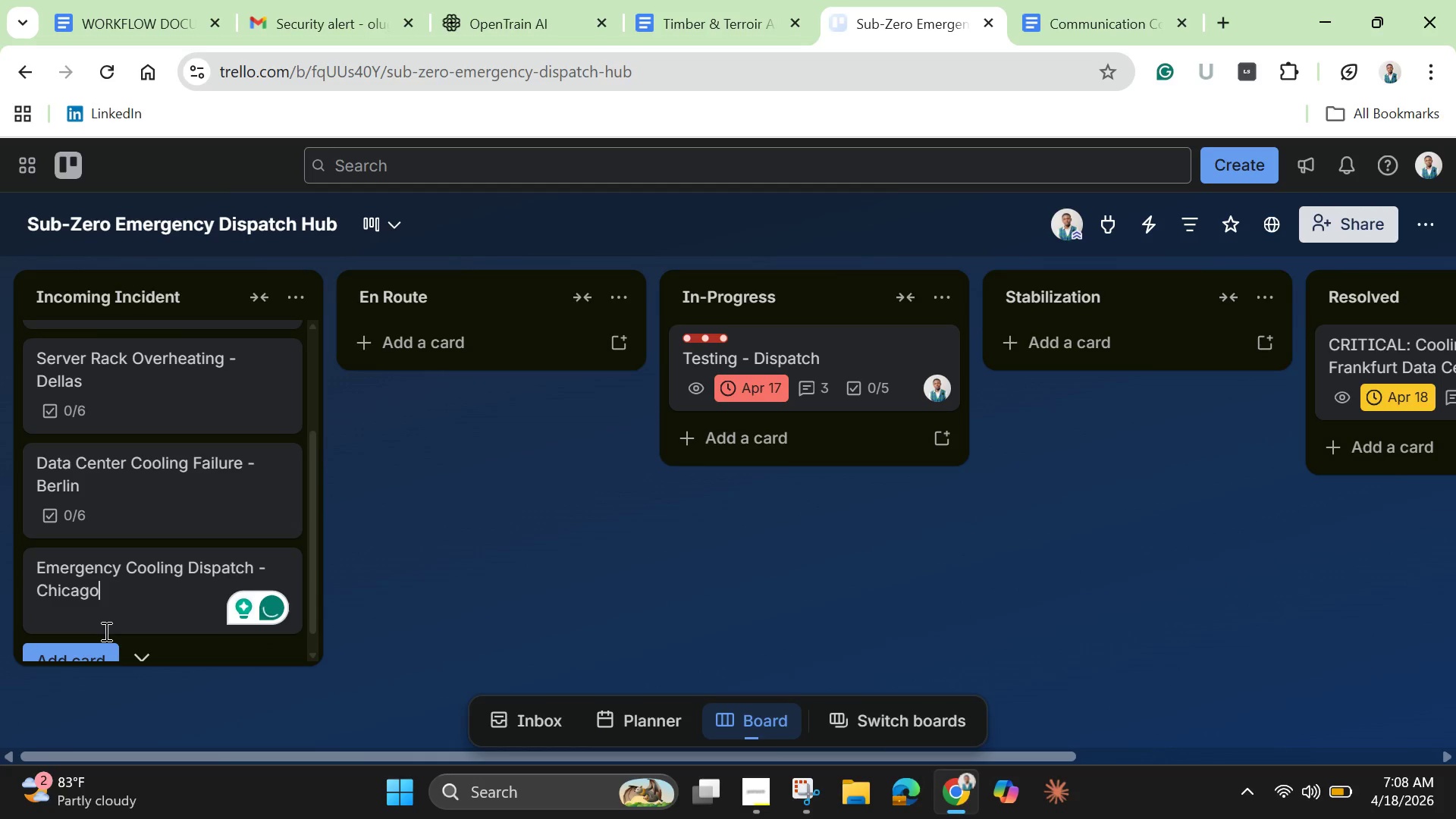 
key(Enter)
 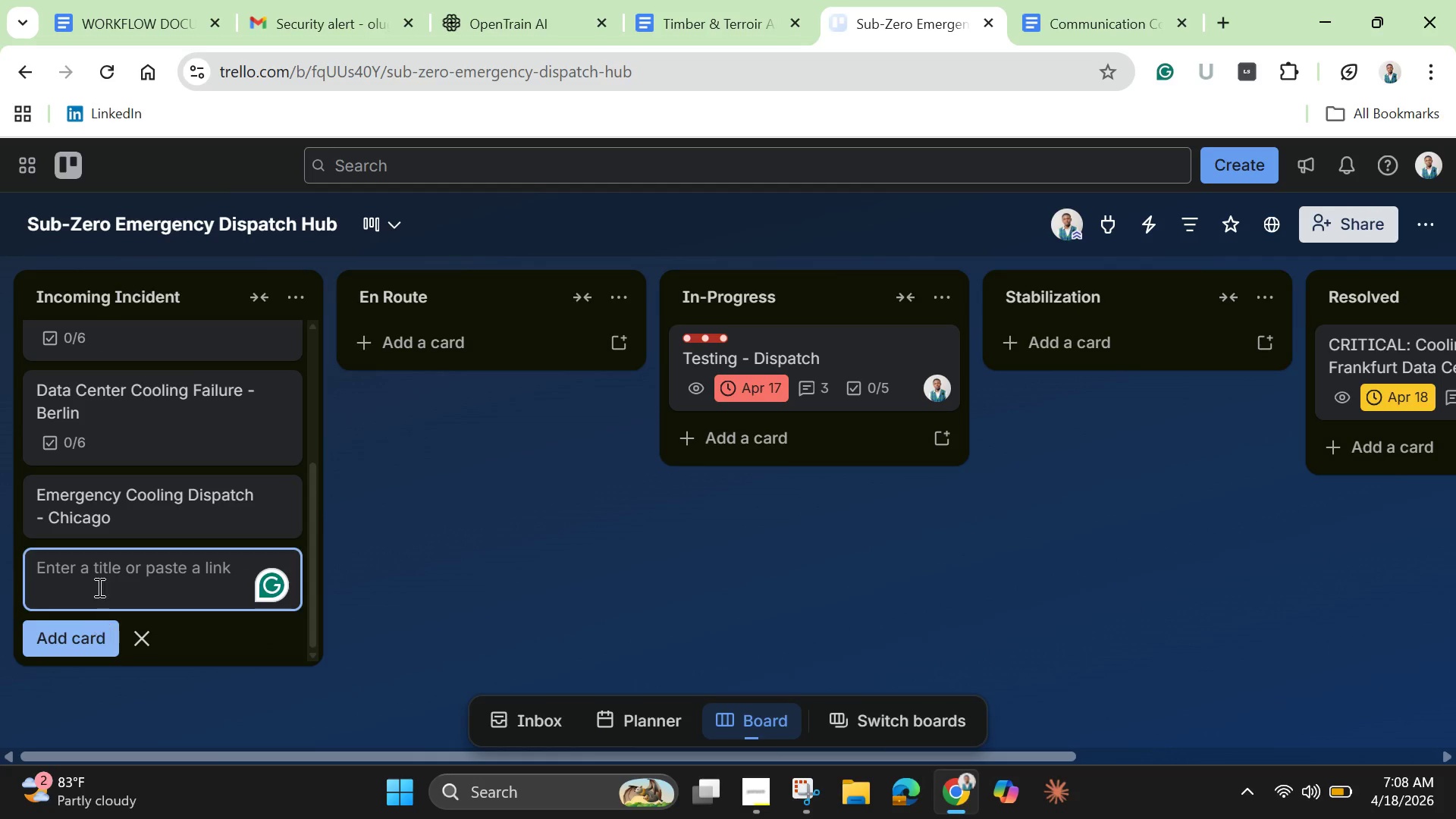 
scroll: coordinate [93, 496], scroll_direction: up, amount: 3.0
 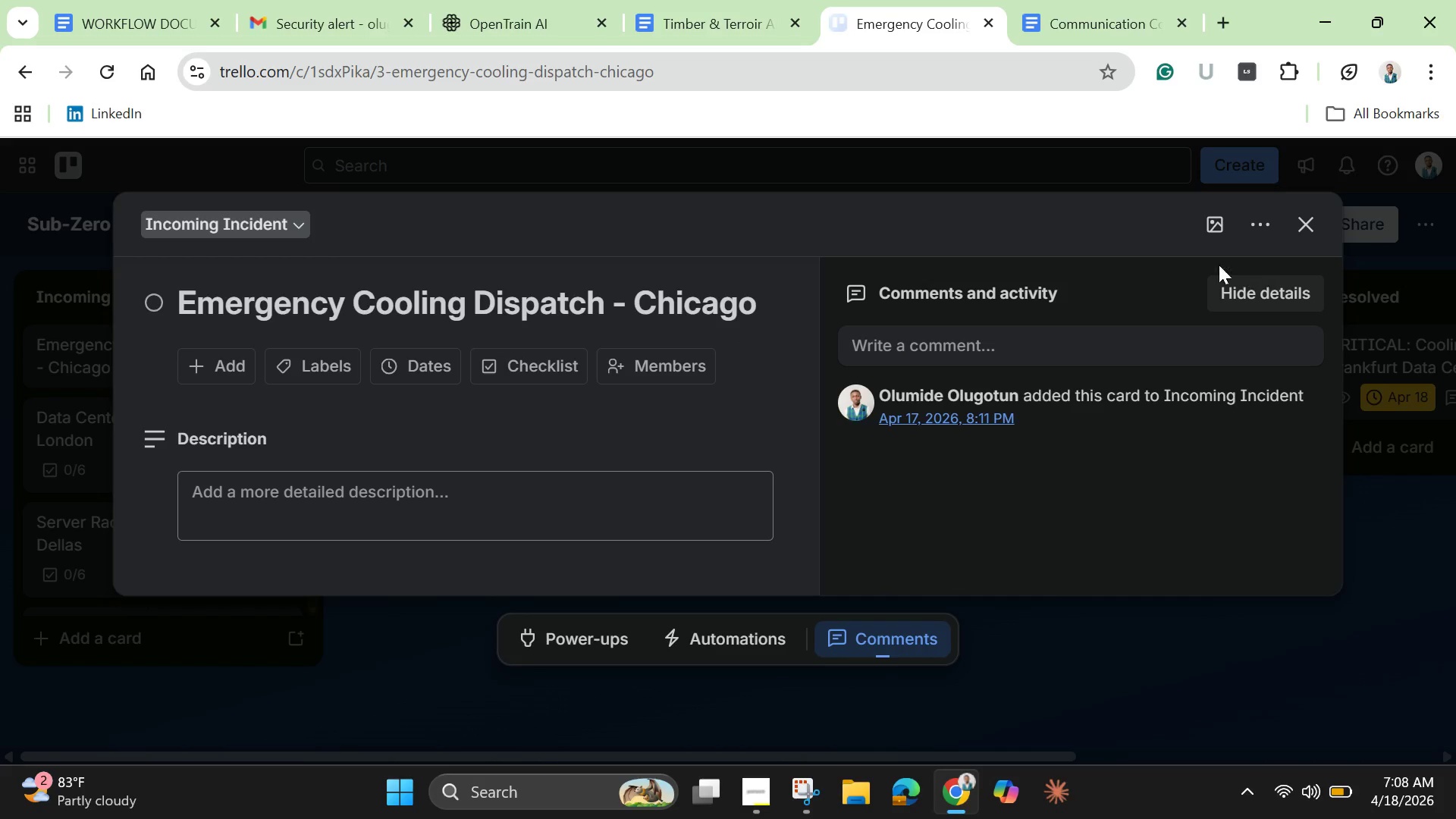 
left_click([1258, 217])
 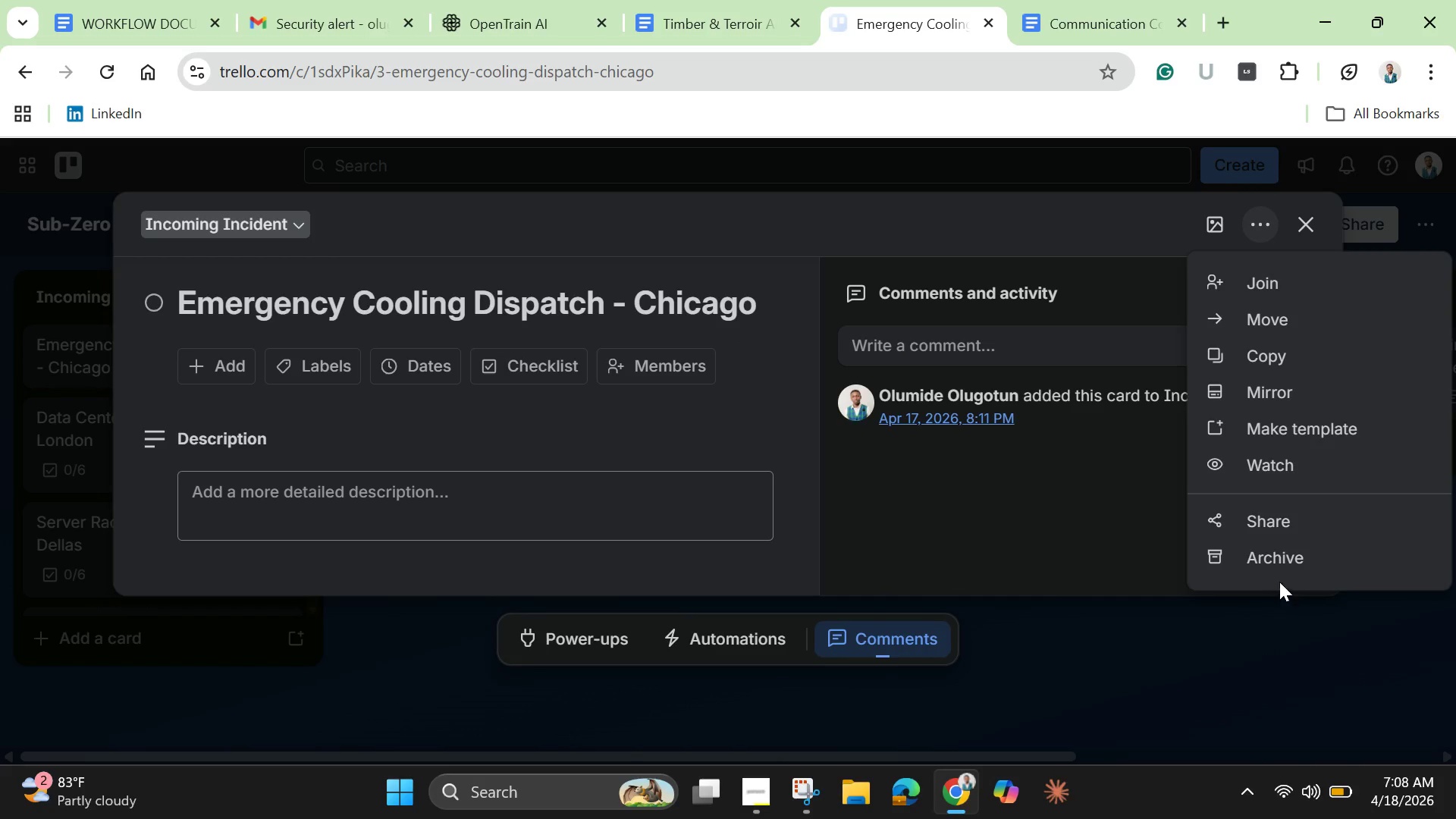 
left_click([1285, 560])
 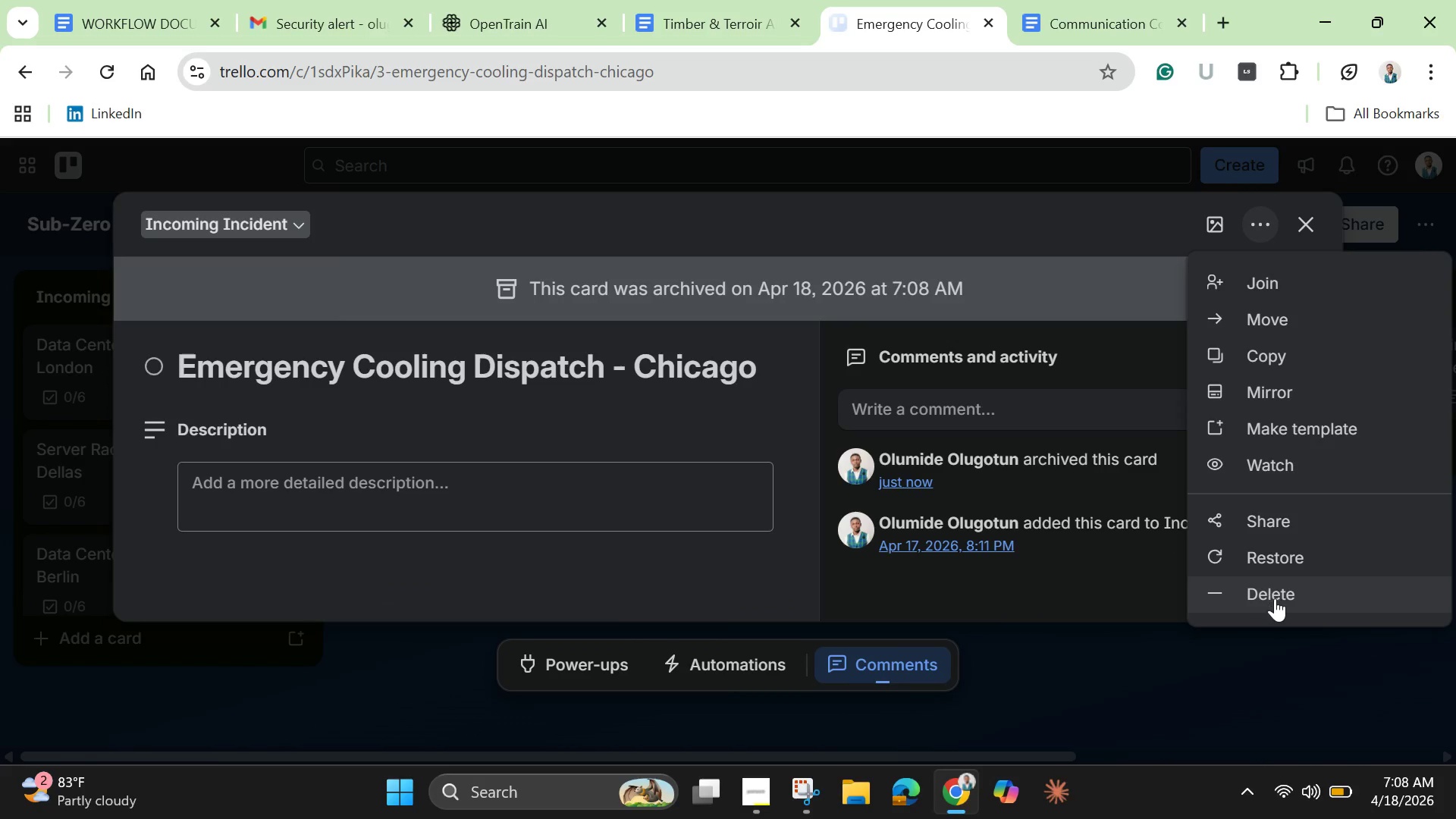 
left_click([1275, 598])
 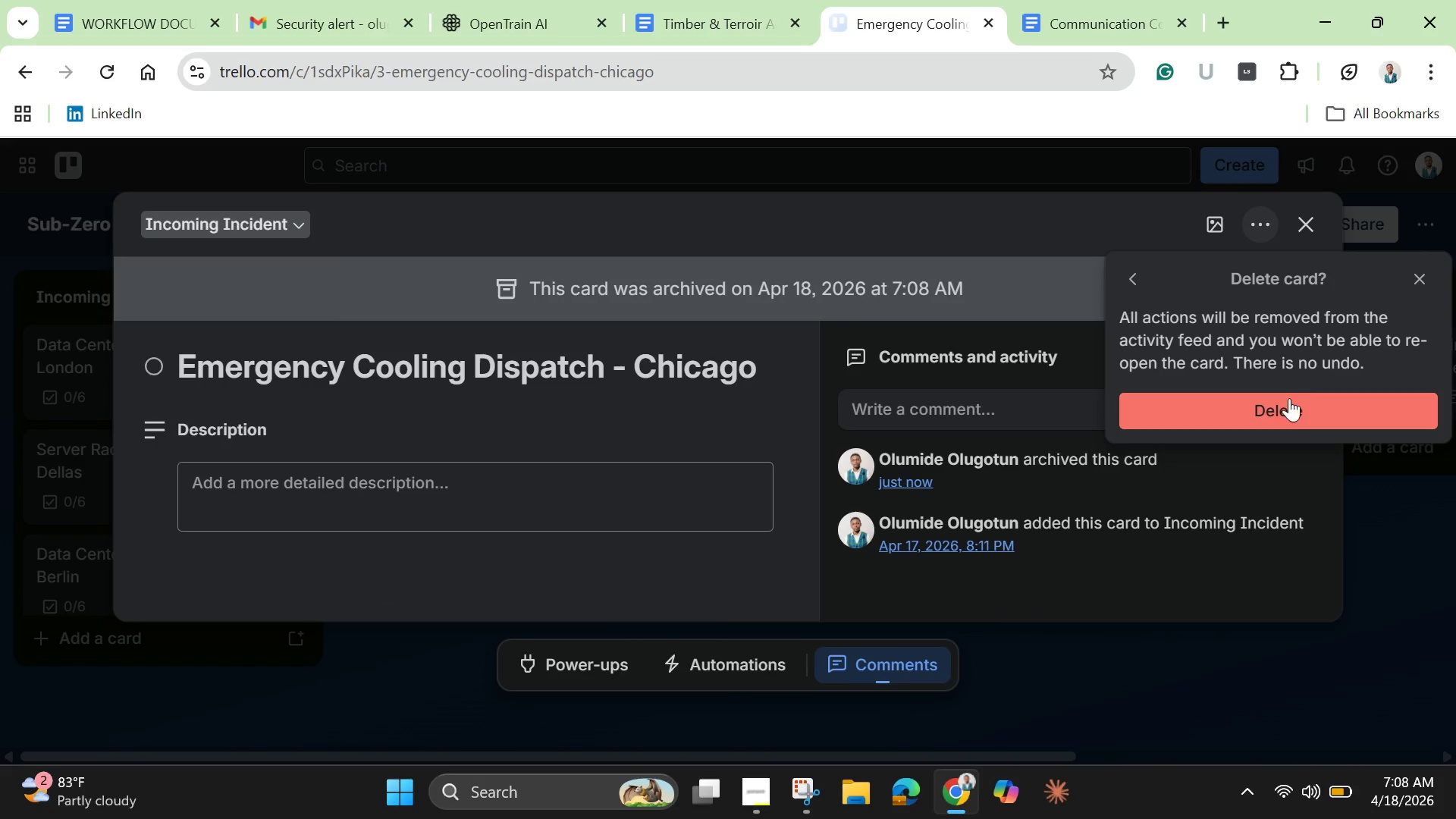 
left_click([1286, 406])
 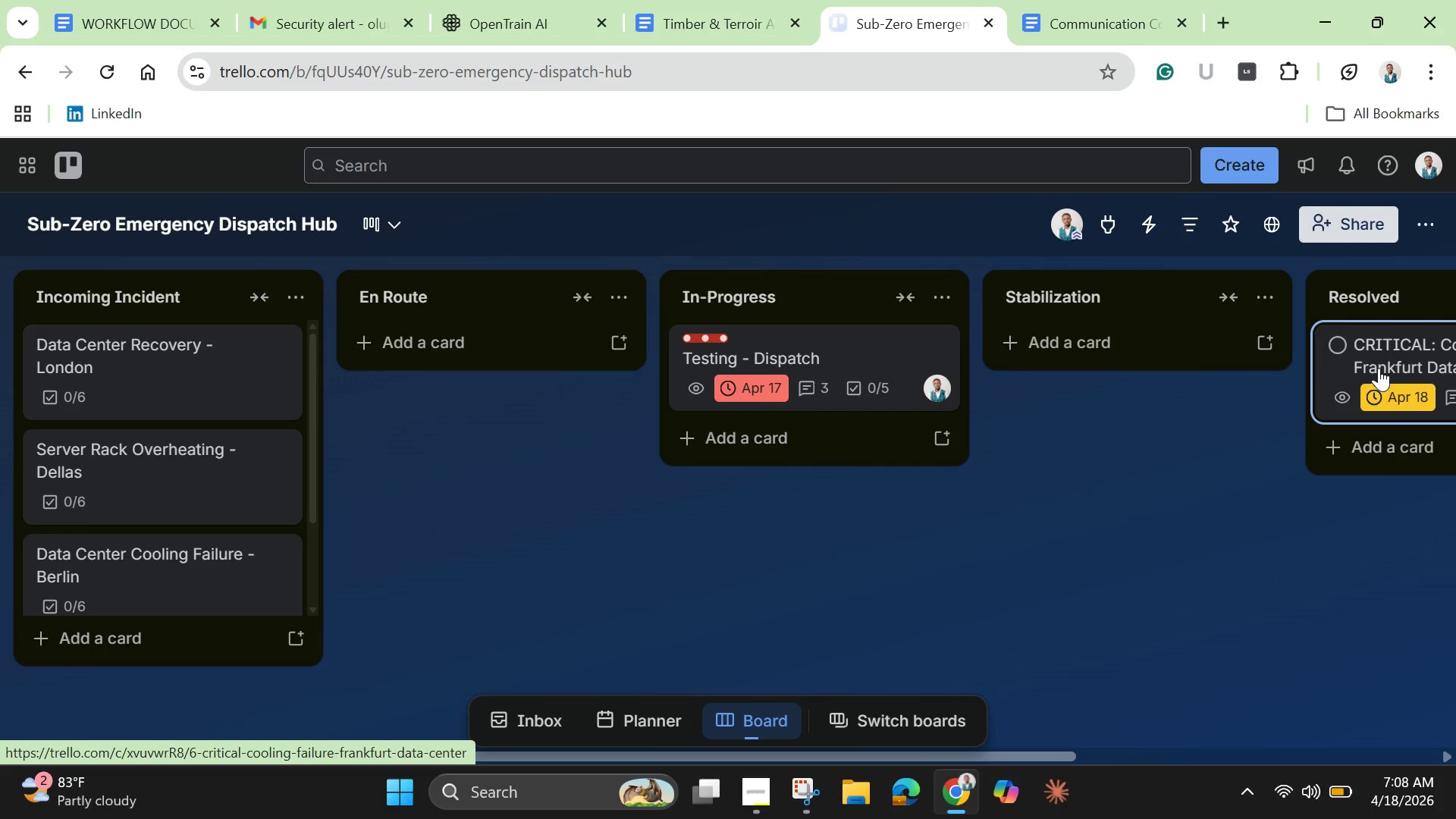 
left_click([1379, 368])
 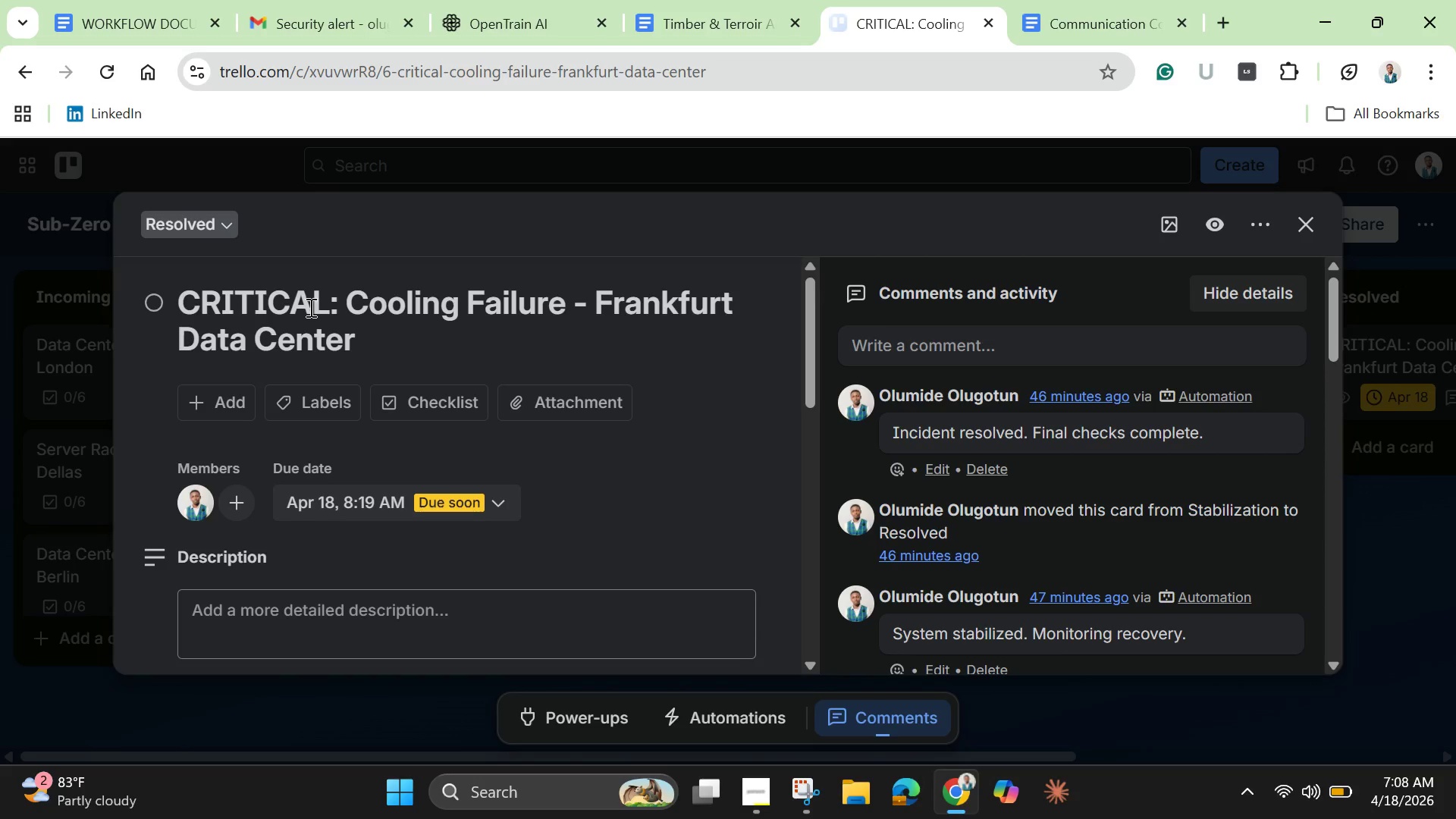 
left_click([234, 337])
 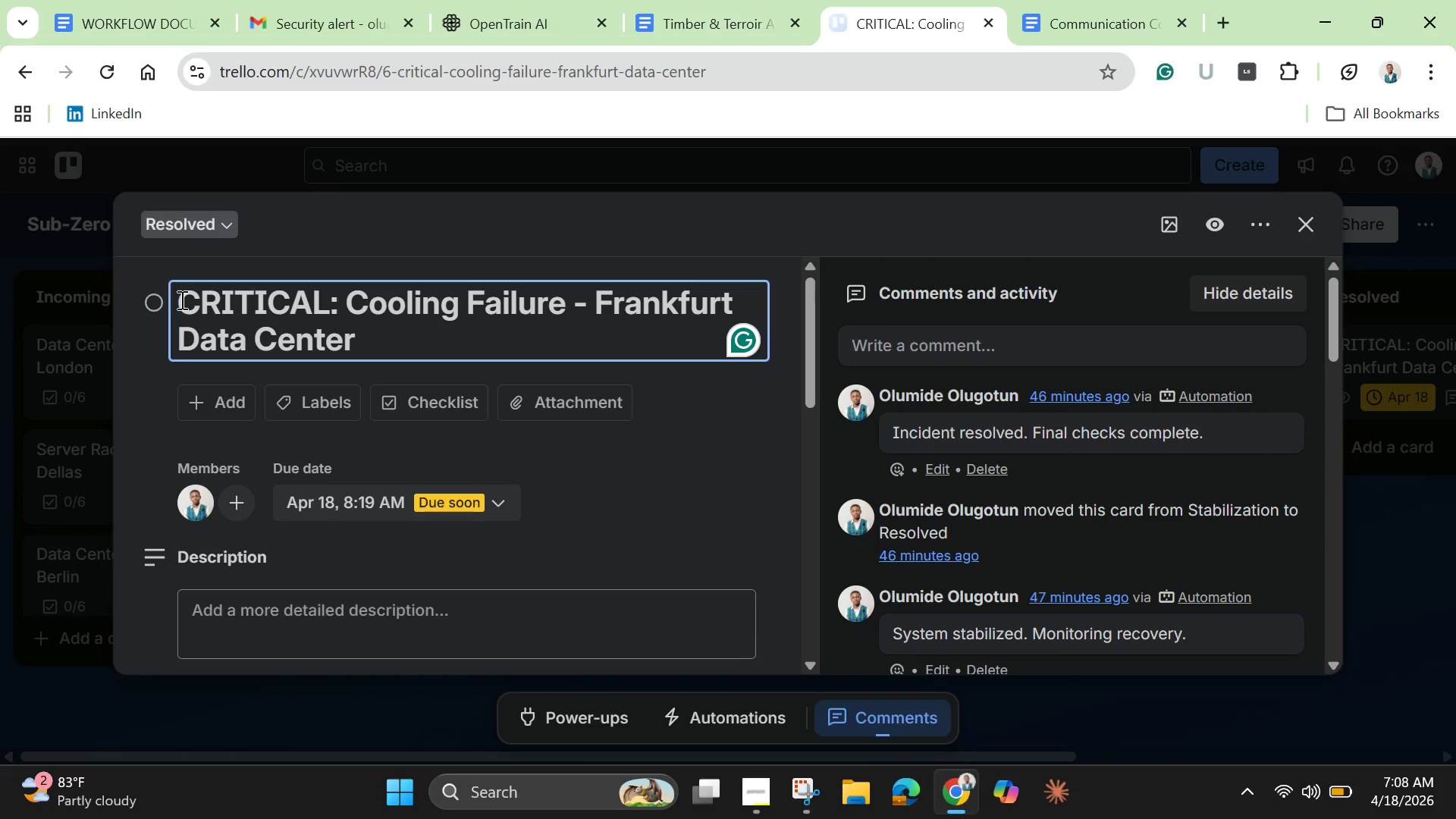 
left_click_drag(start_coordinate=[180, 300], to_coordinate=[381, 342])
 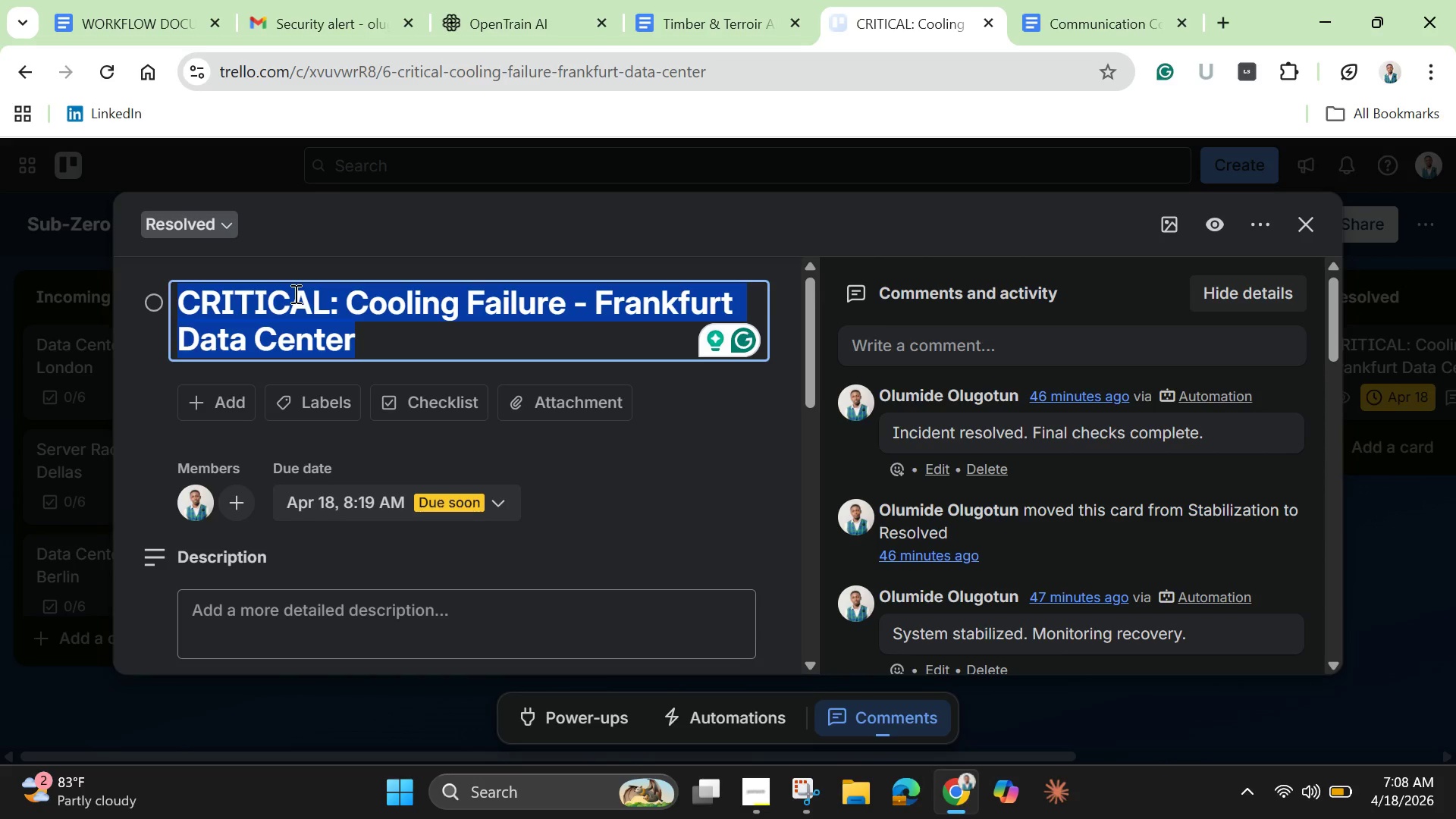 
right_click([294, 293])
 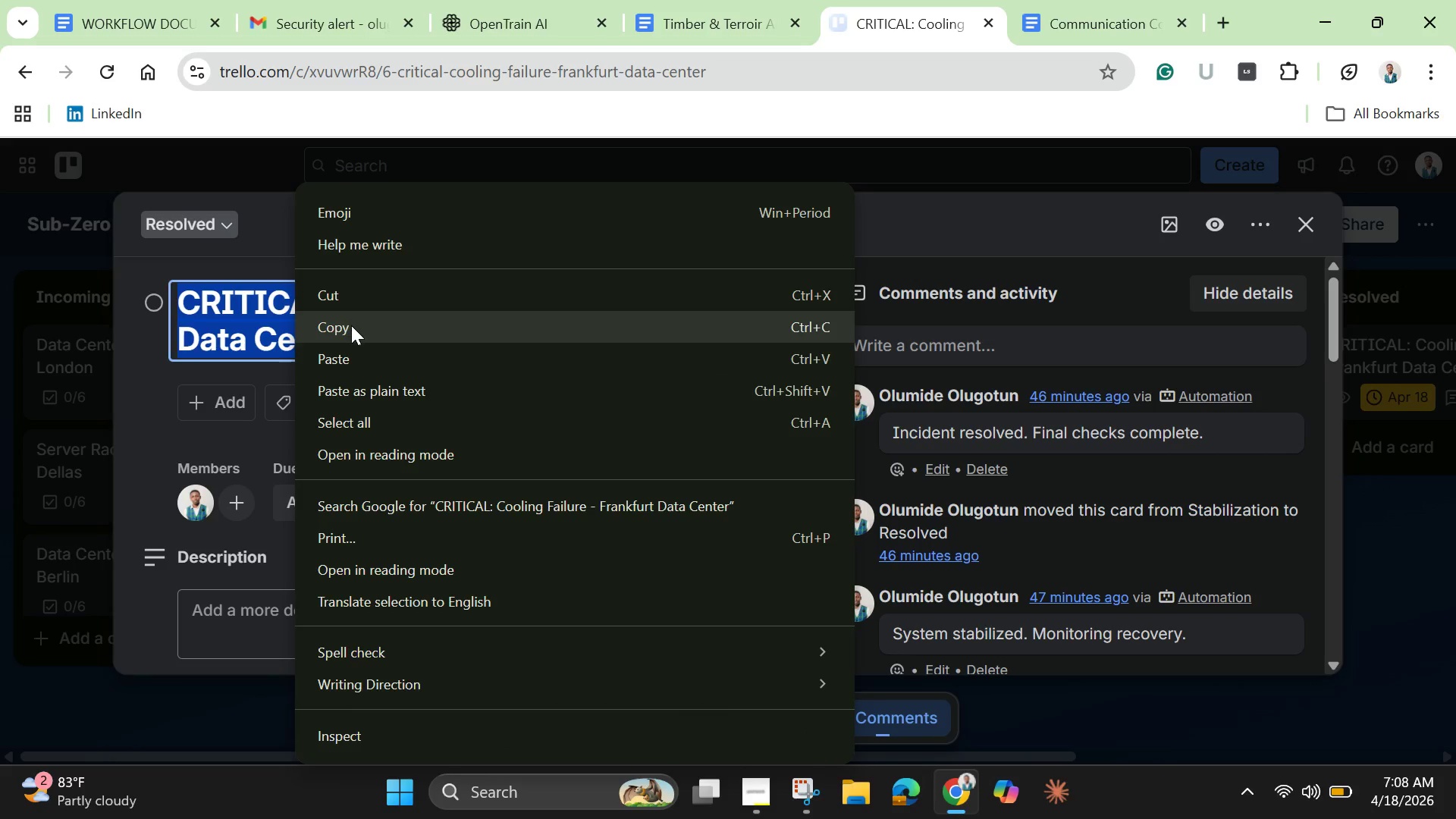 
left_click([351, 328])
 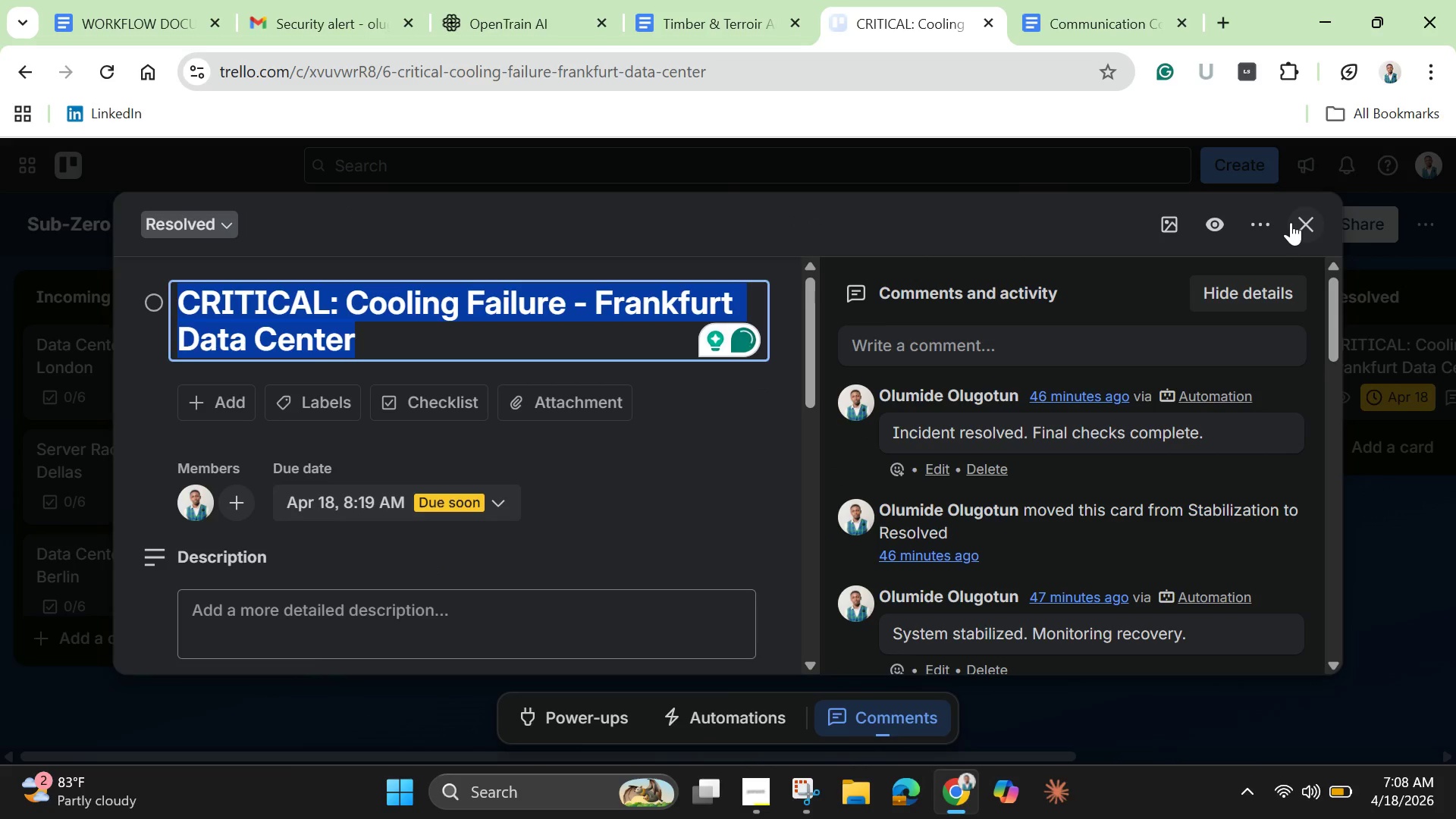 
left_click([1315, 226])
 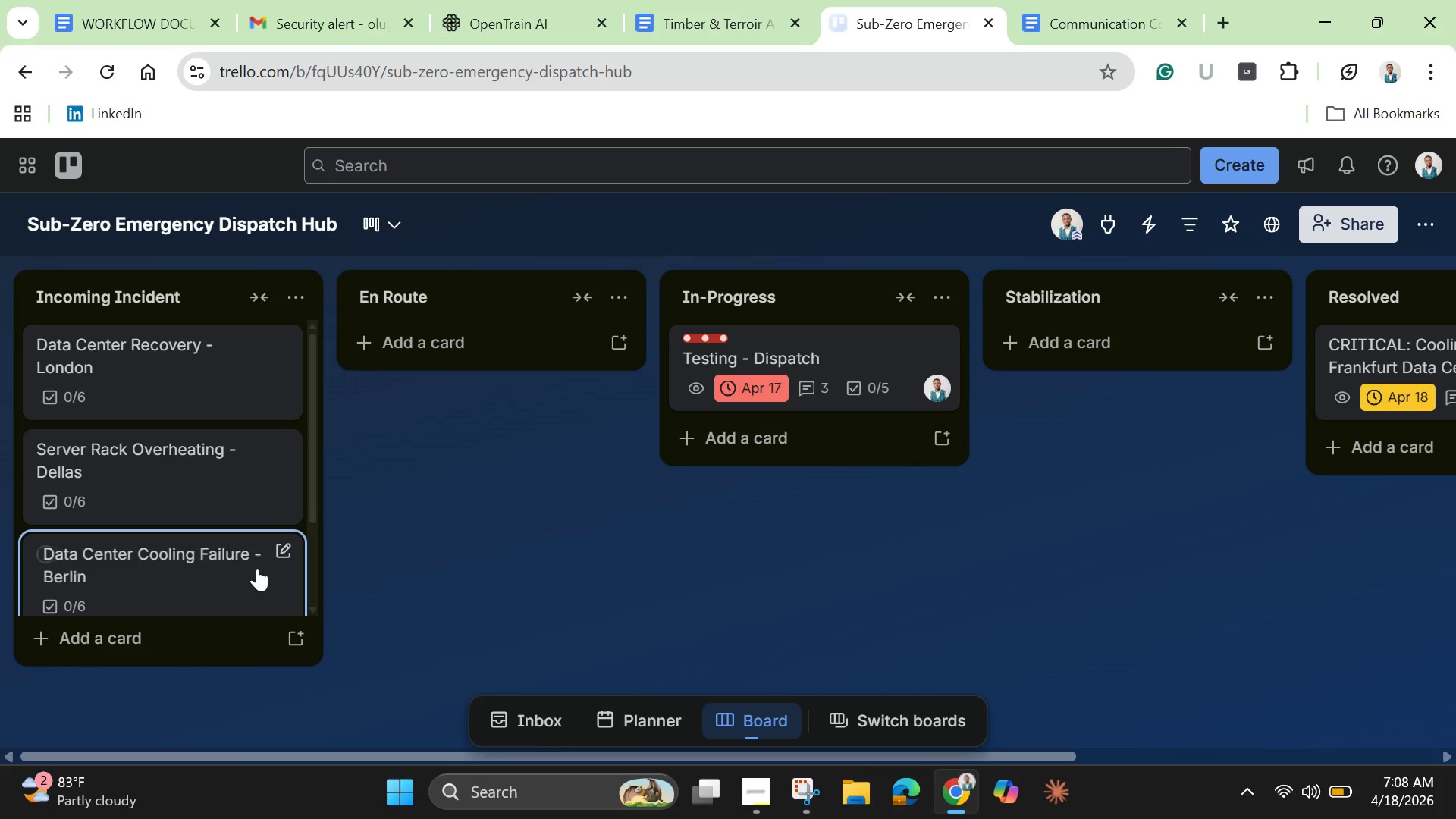 
scroll: coordinate [228, 595], scroll_direction: down, amount: 7.0
 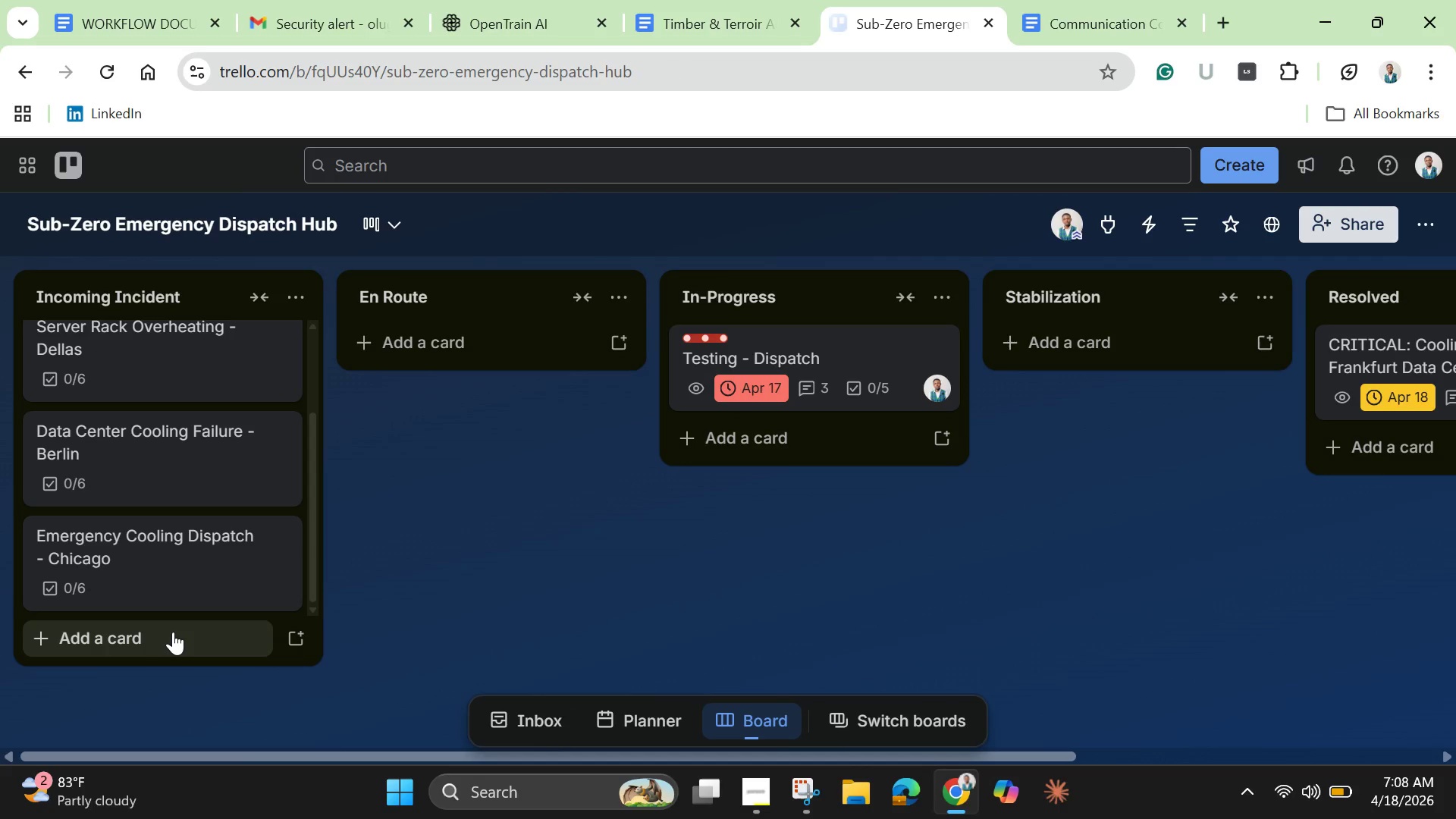 
left_click([173, 632])
 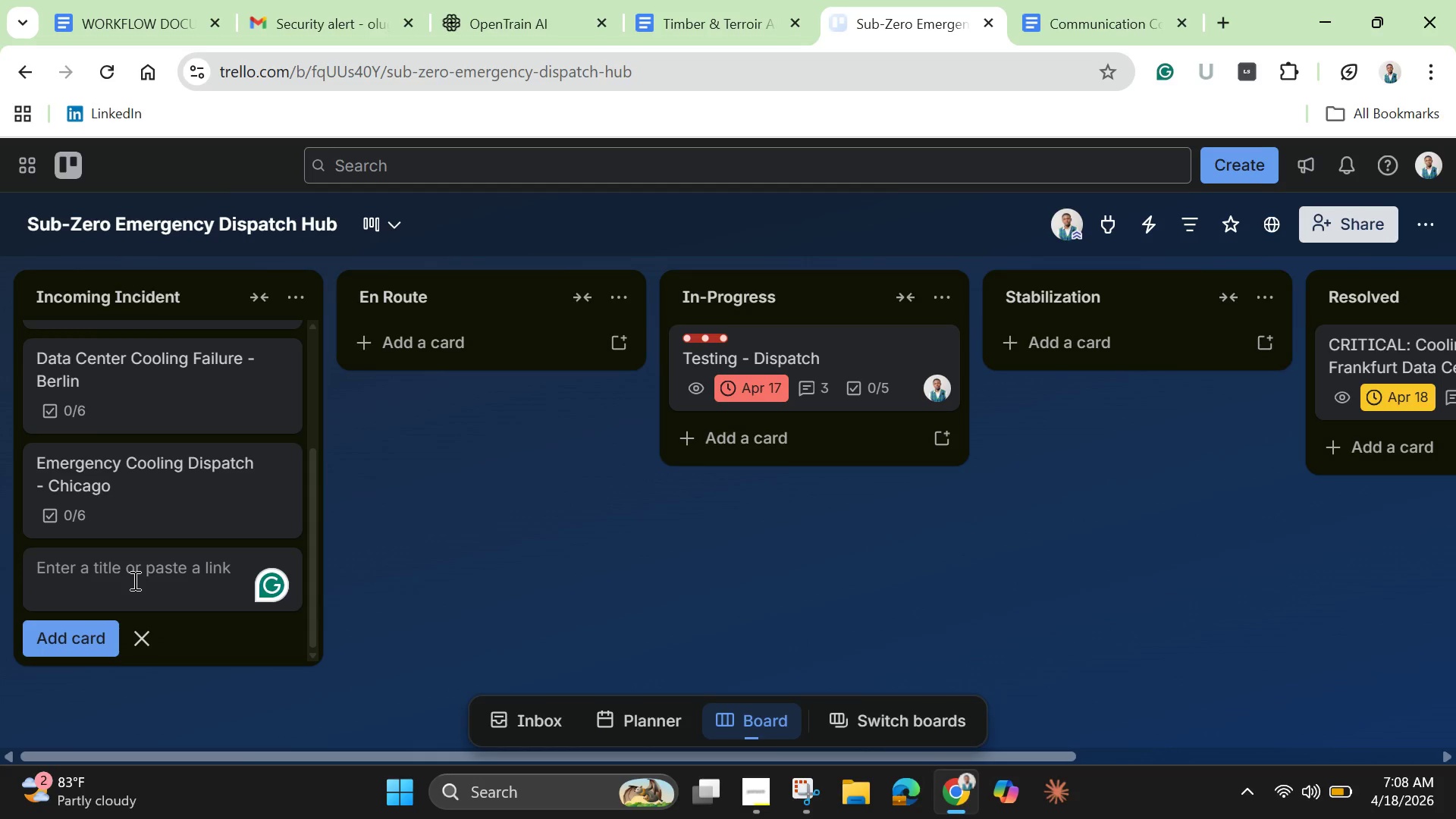 
left_click([134, 580])
 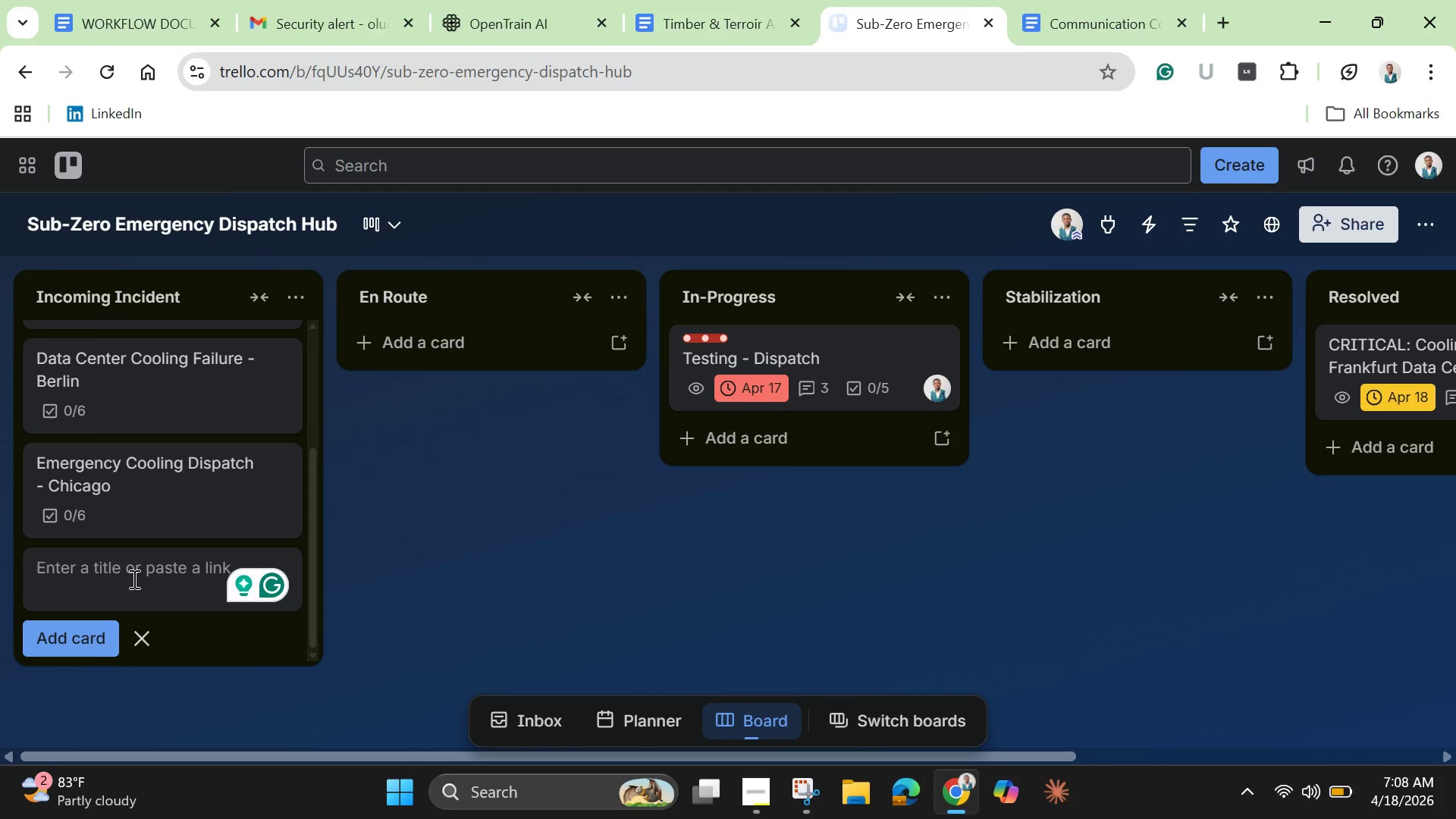 
key(Control+V)
 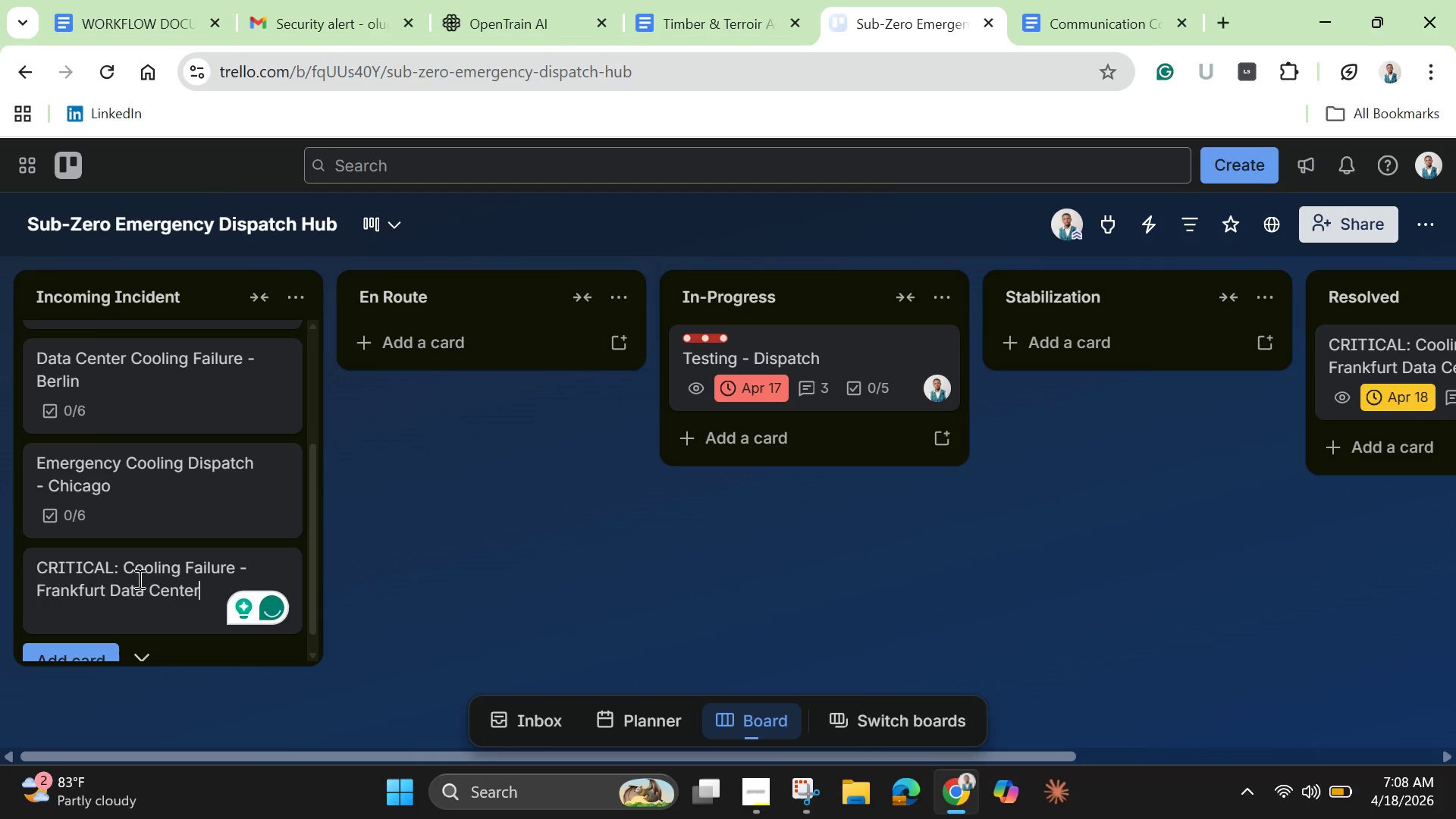 
key(Enter)
 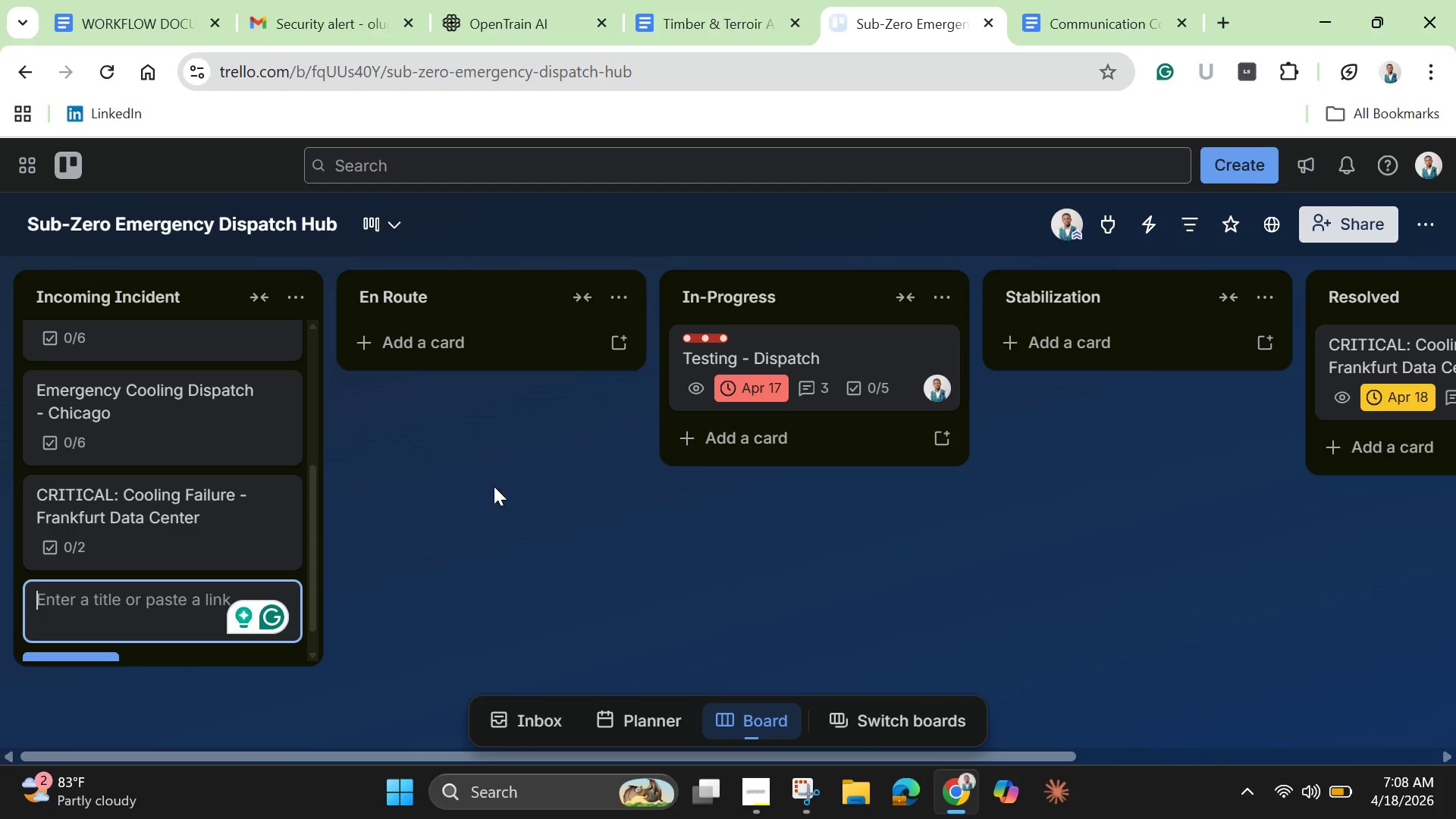 
left_click([463, 533])
 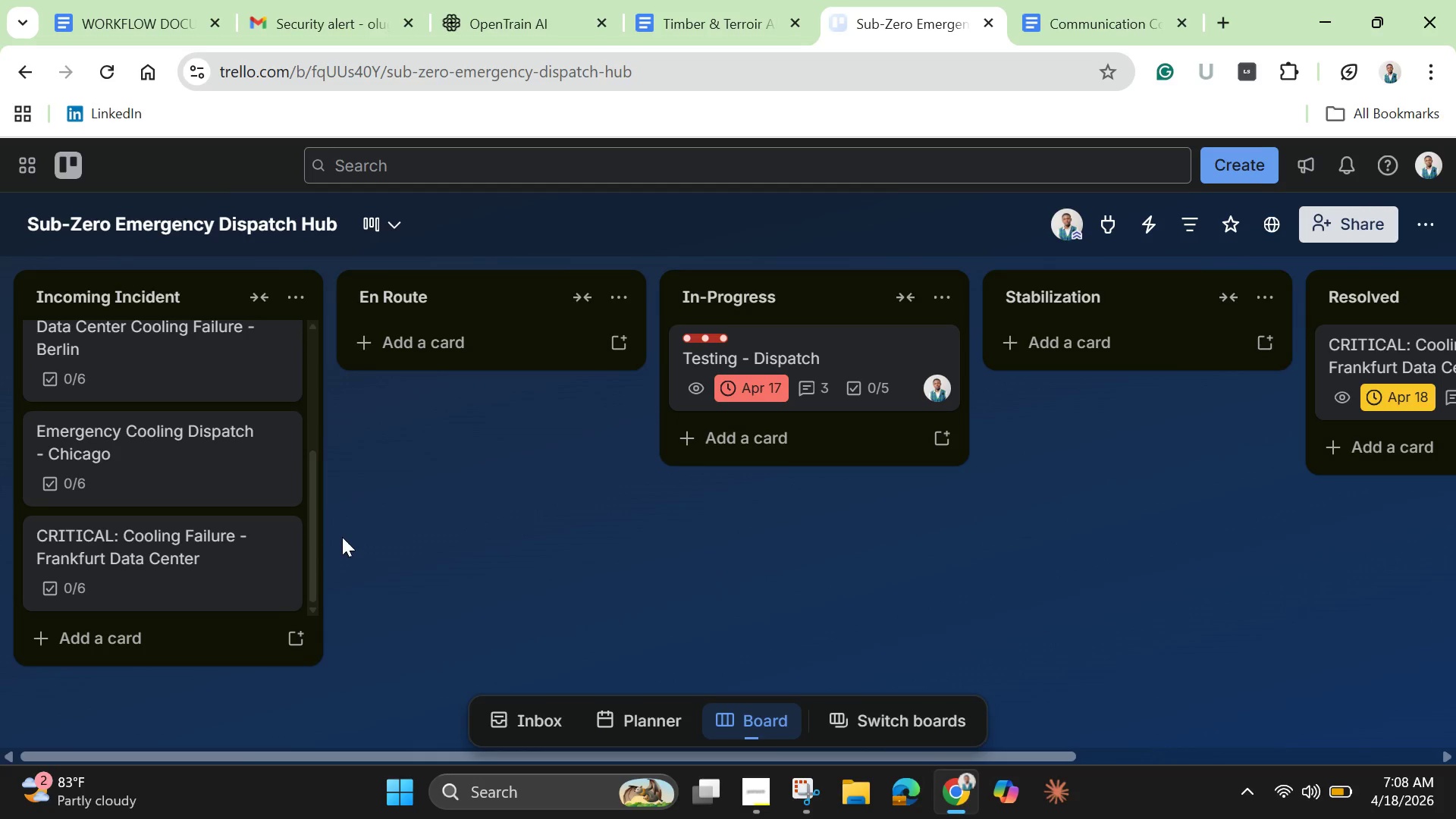 
scroll: coordinate [314, 539], scroll_direction: up, amount: 3.0
 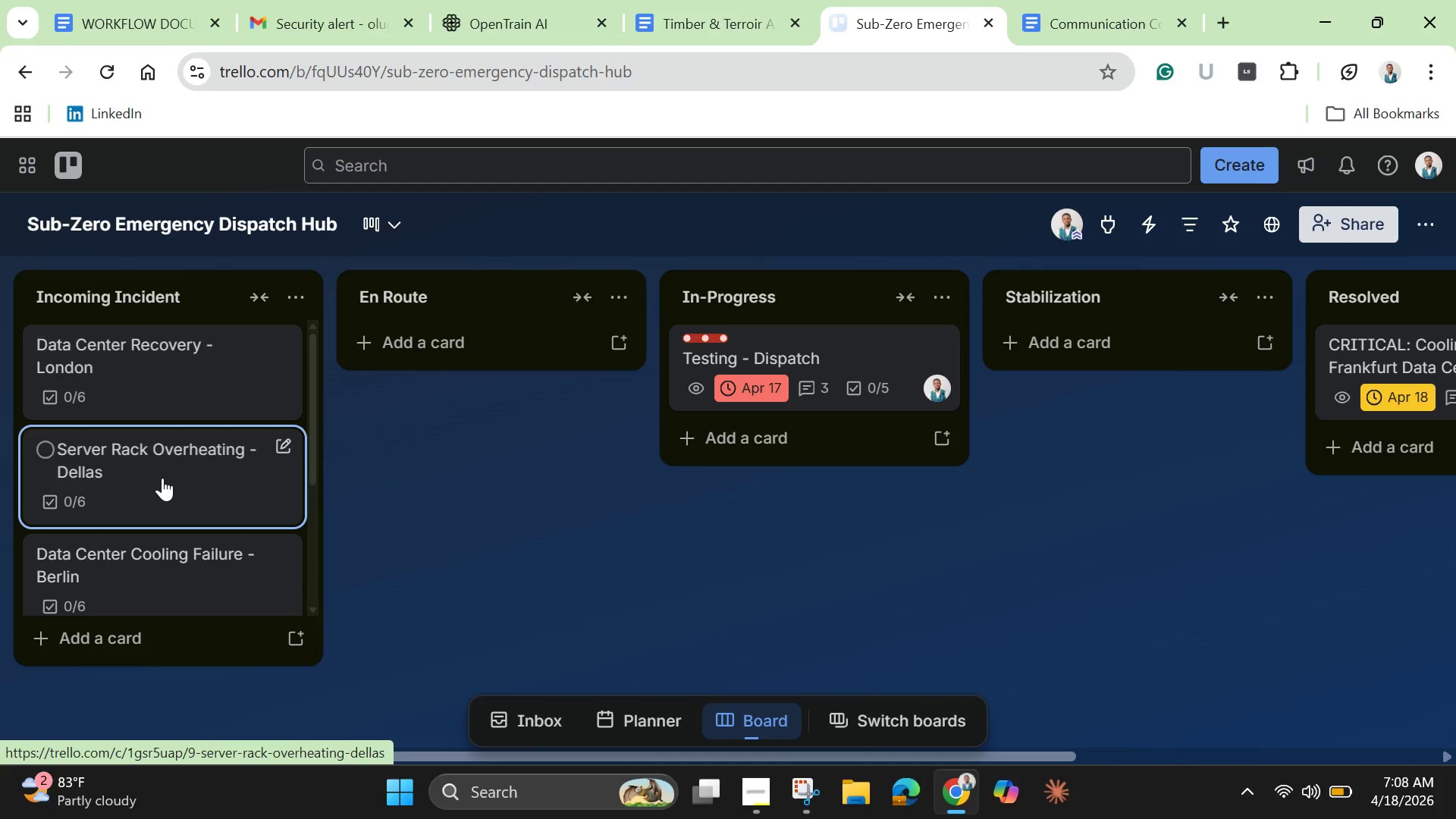 
scroll: coordinate [153, 531], scroll_direction: down, amount: 4.0
 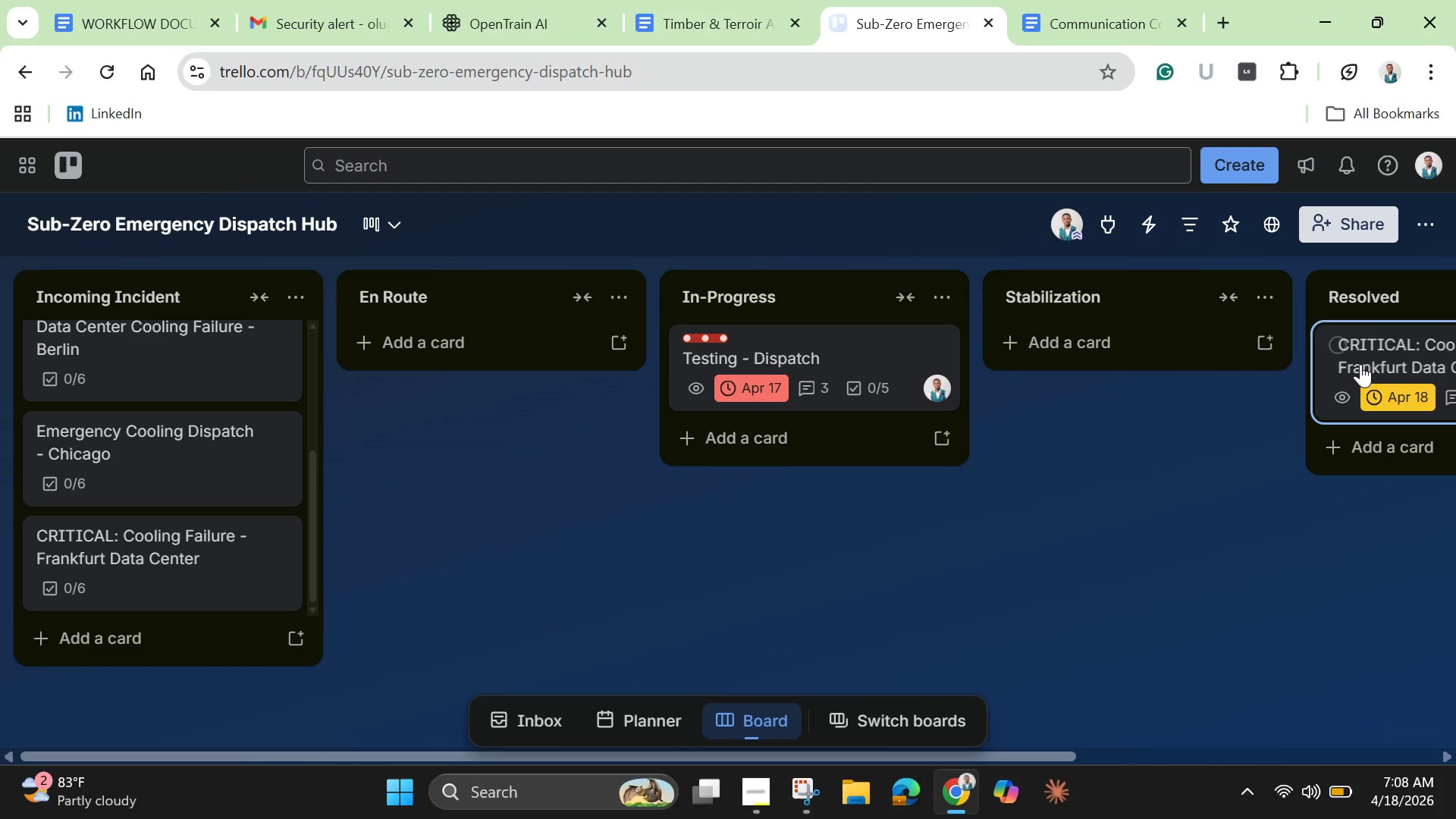 
left_click([1356, 369])
 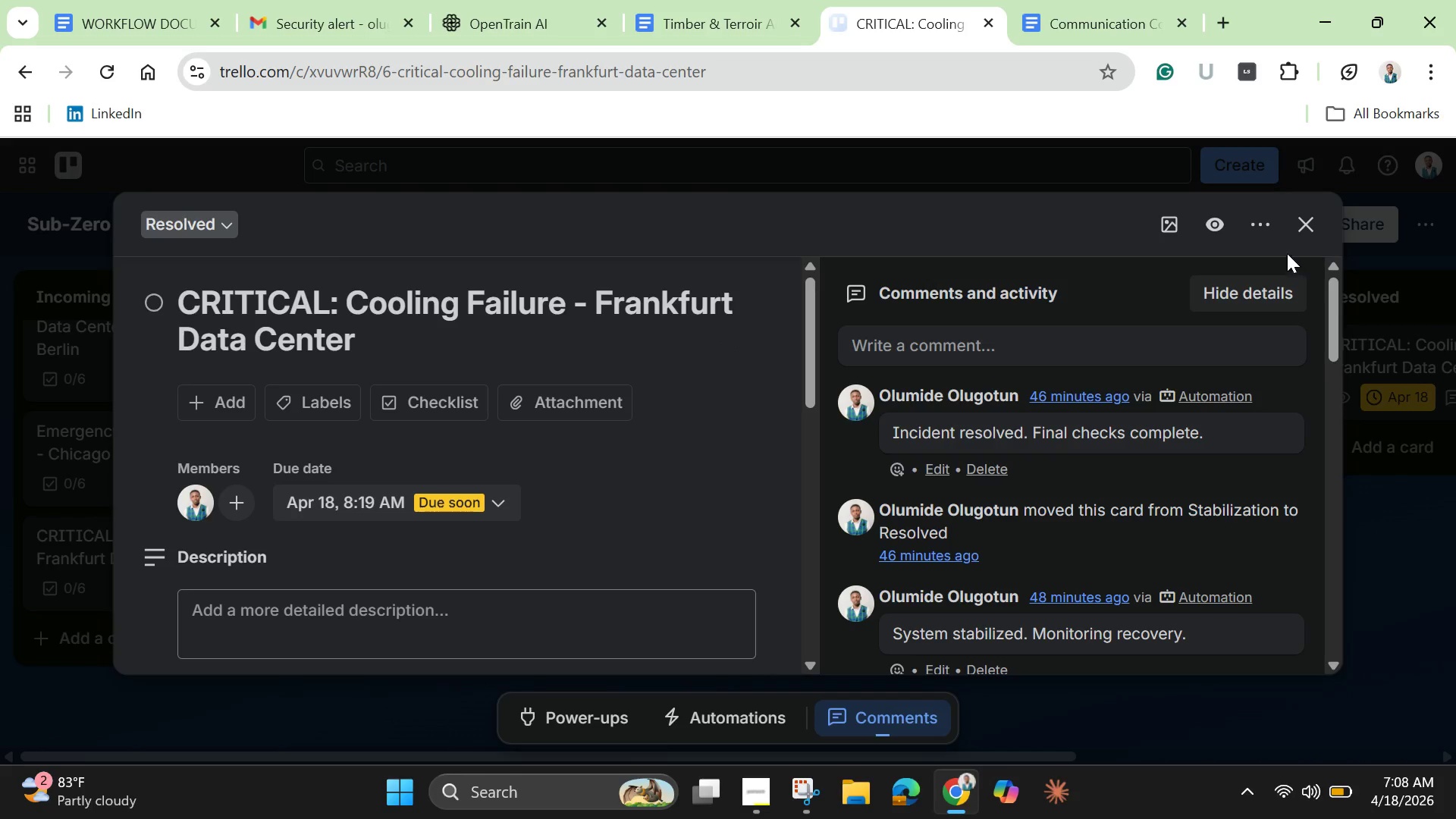 
left_click([1254, 220])
 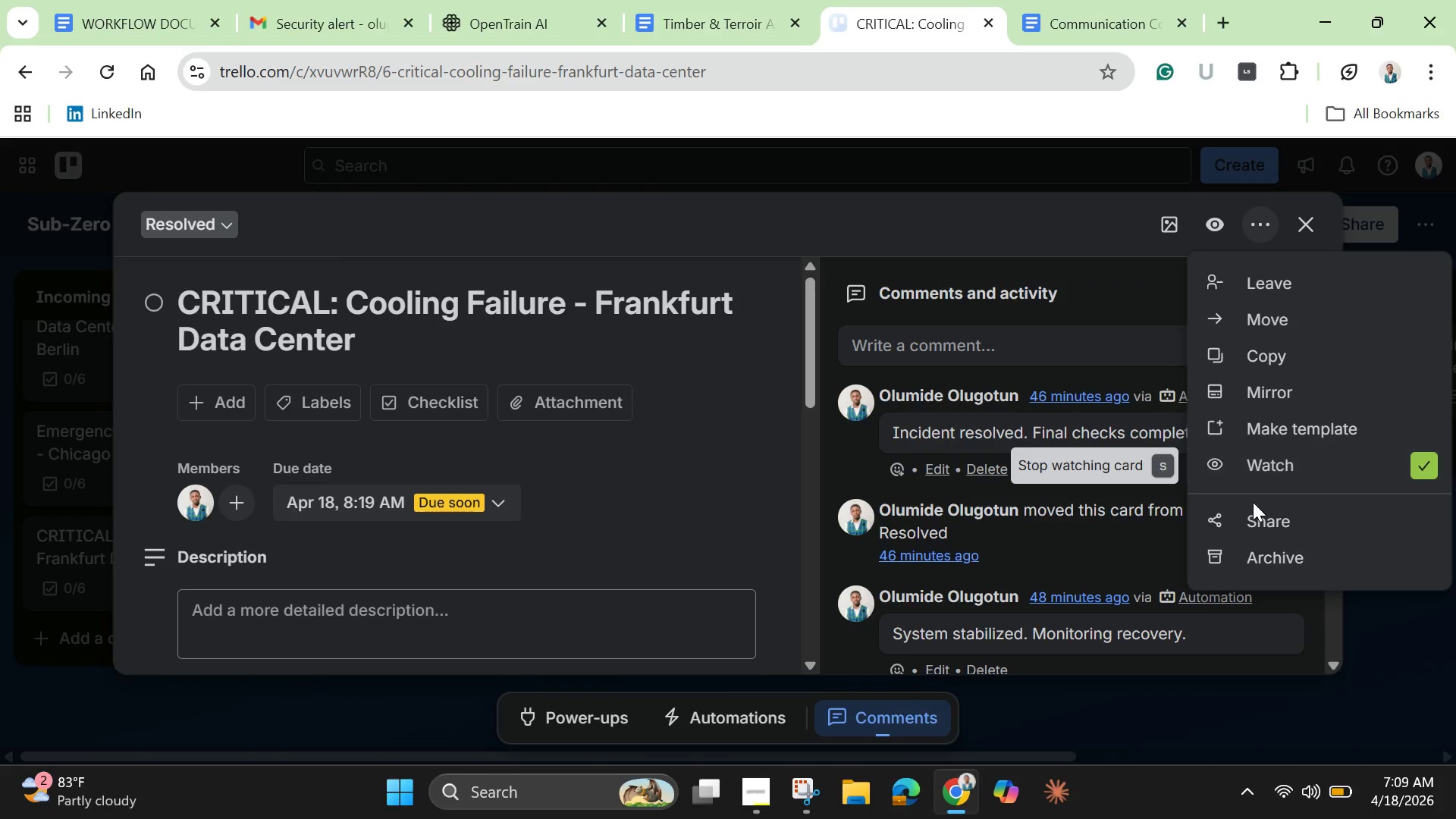 
scroll: coordinate [1261, 518], scroll_direction: down, amount: 1.0
 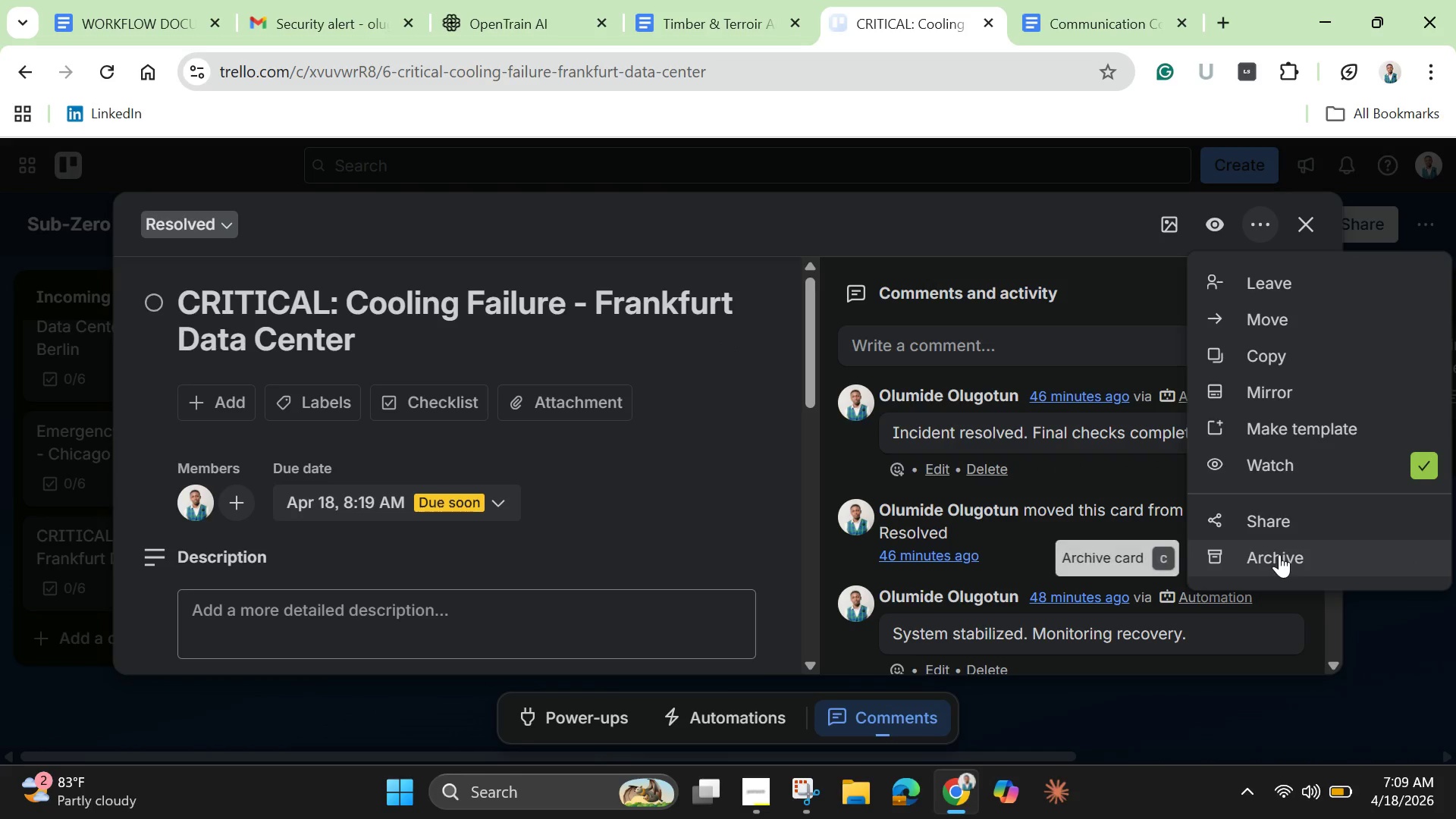 
left_click([1279, 554])
 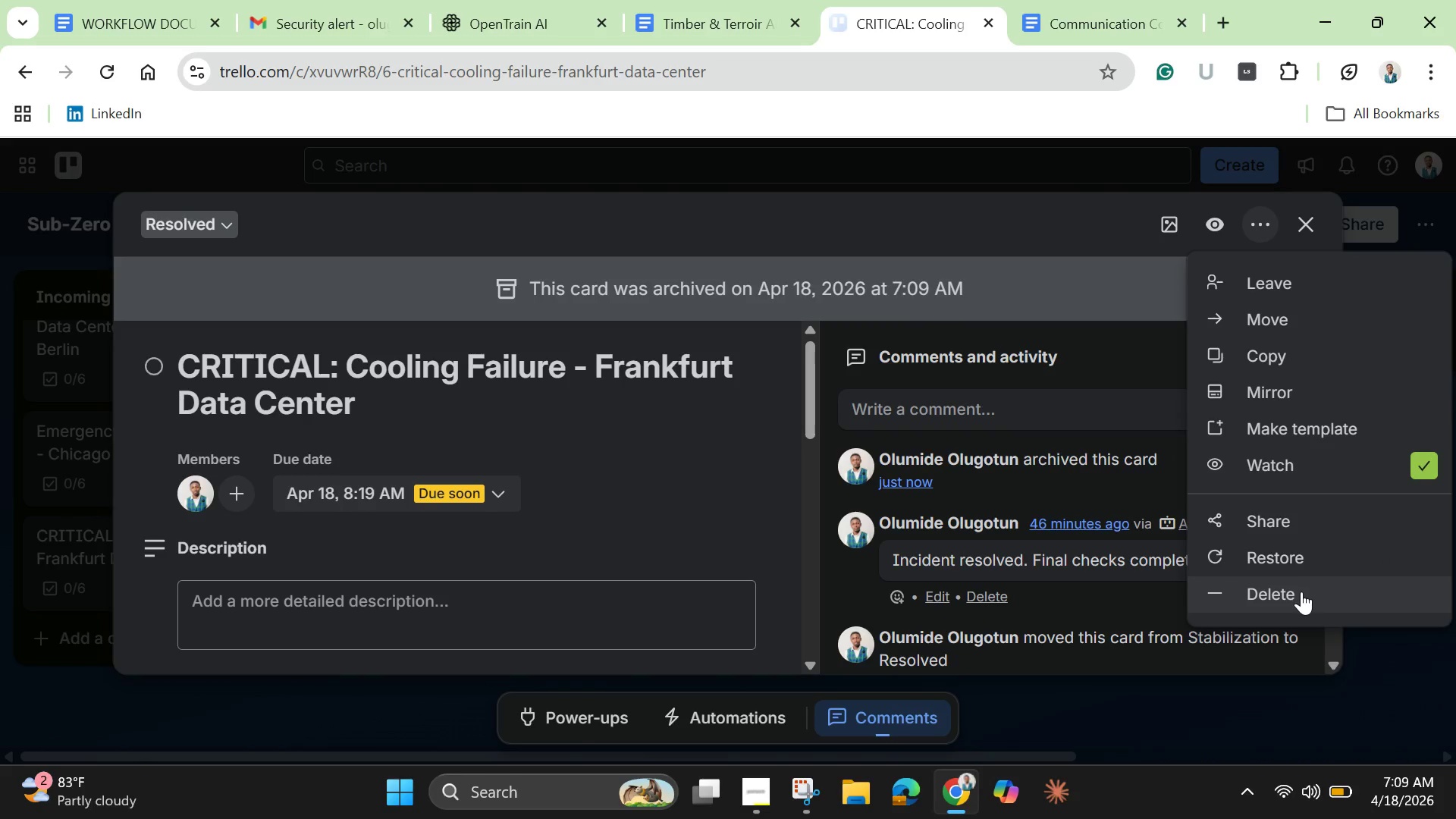 
left_click([1298, 595])
 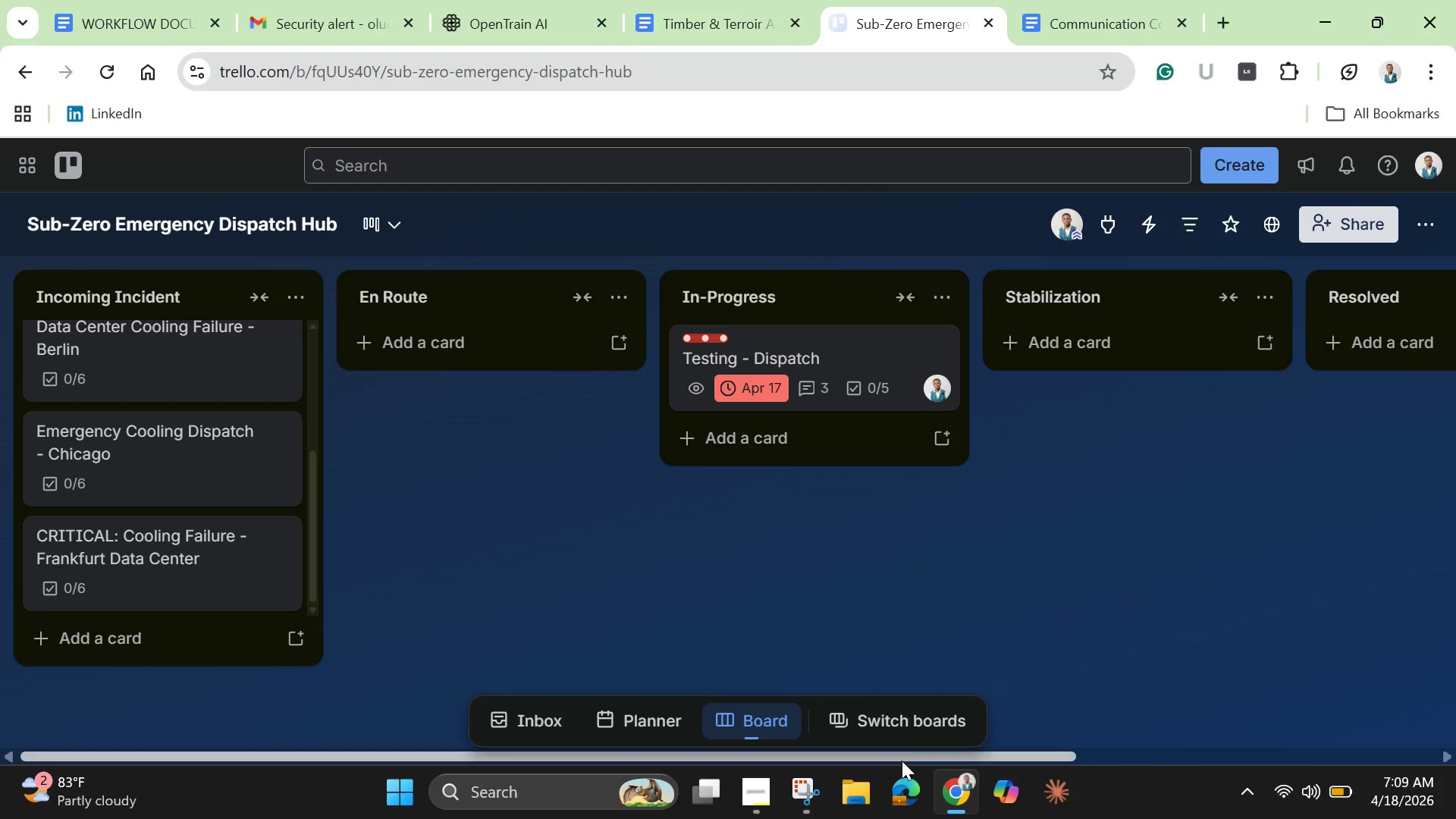 
left_click_drag(start_coordinate=[903, 761], to_coordinate=[372, 717])
 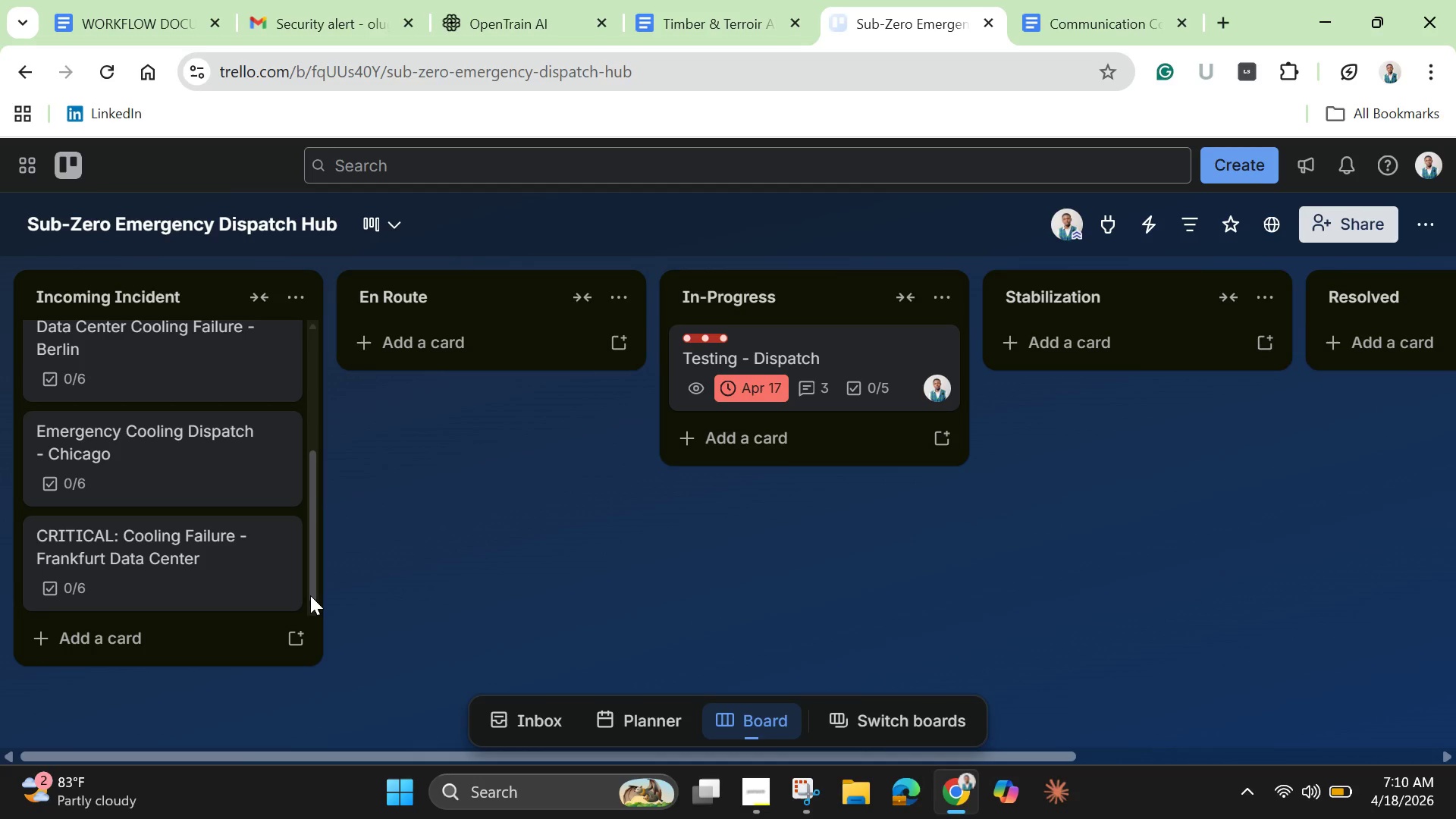 
wait(58.56)
 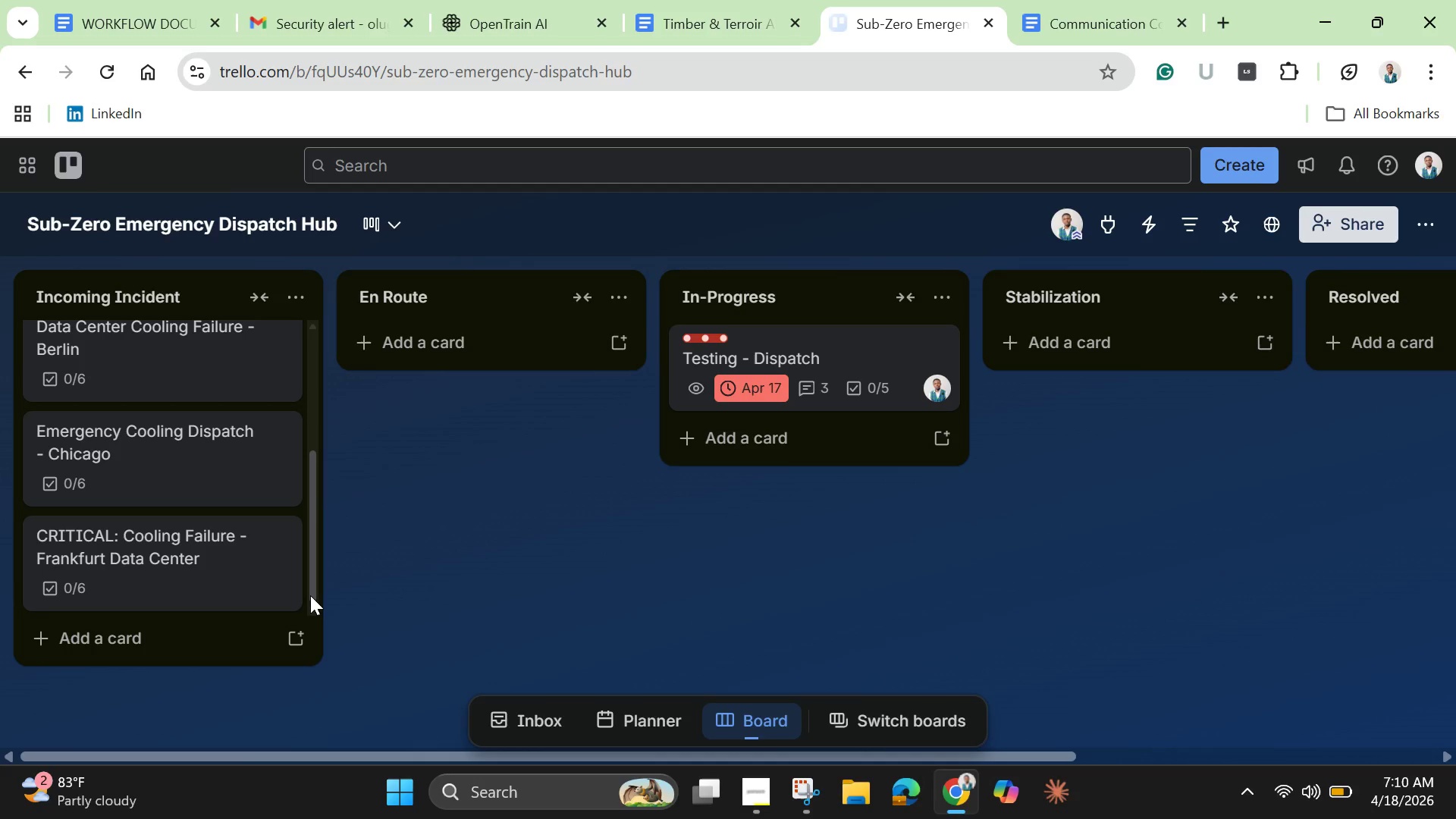 
left_click([1430, 222])
 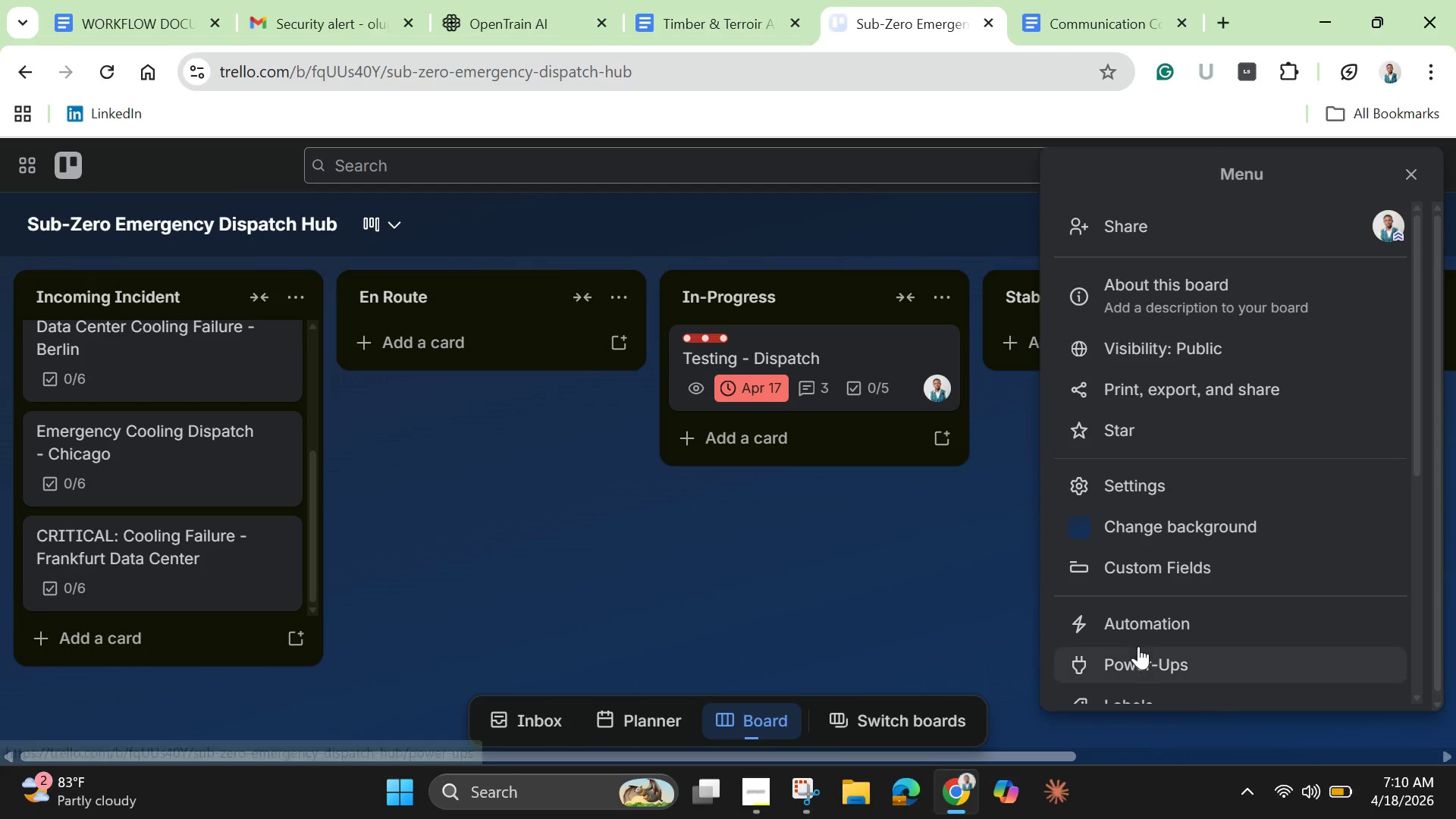 
left_click([1142, 624])
 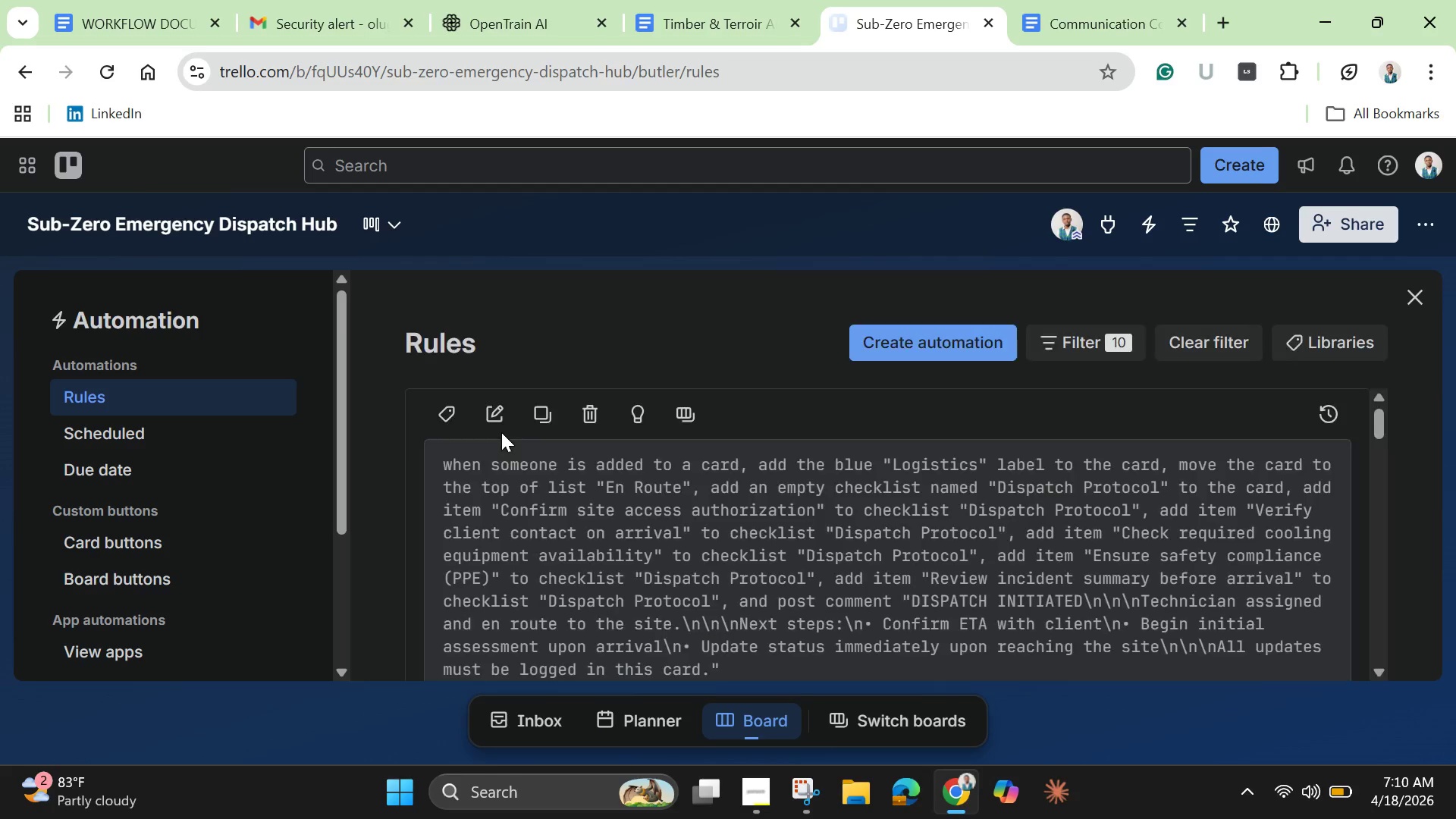 
scroll: coordinate [528, 475], scroll_direction: down, amount: 4.0
 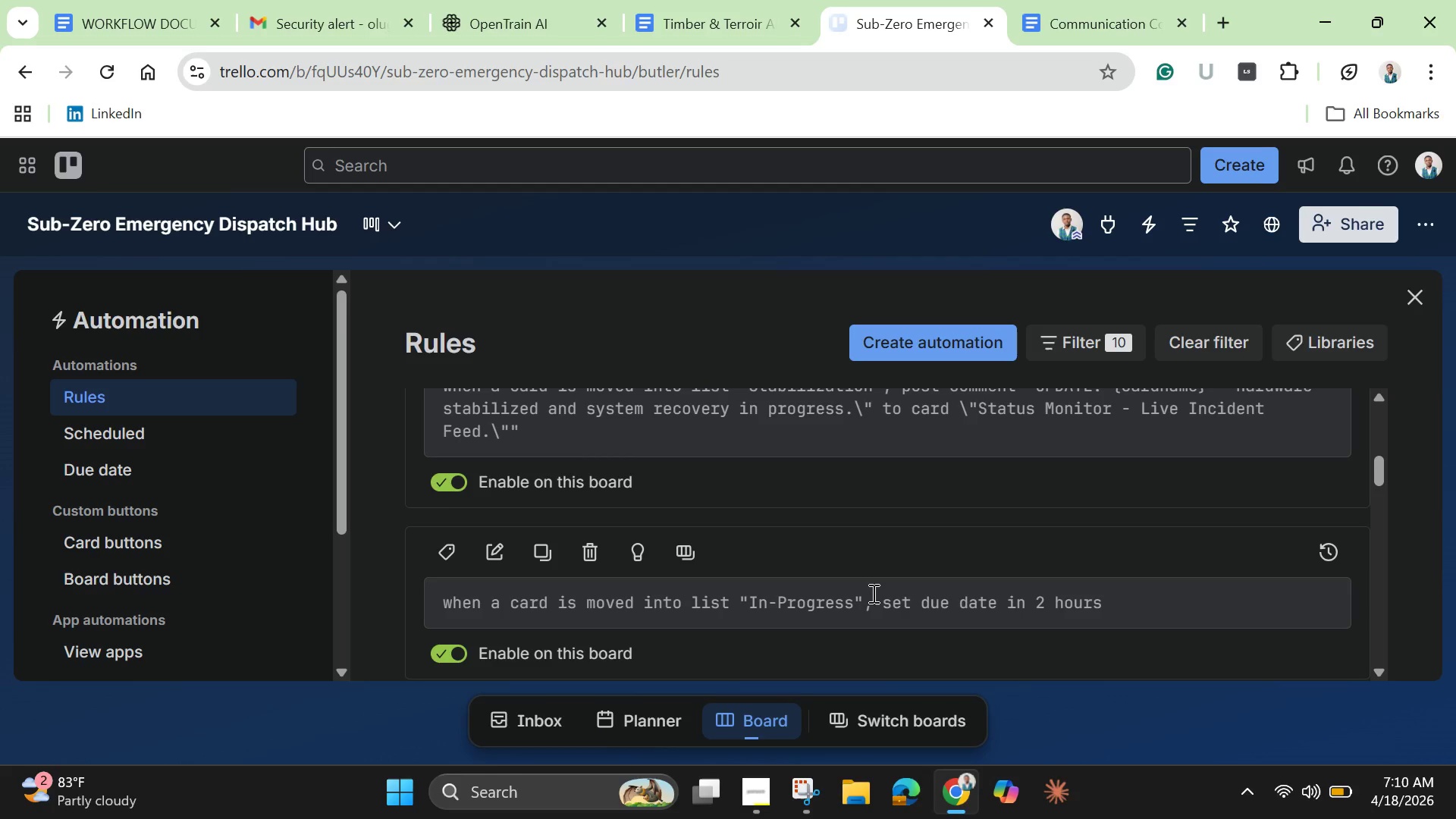 
wait(25.31)
 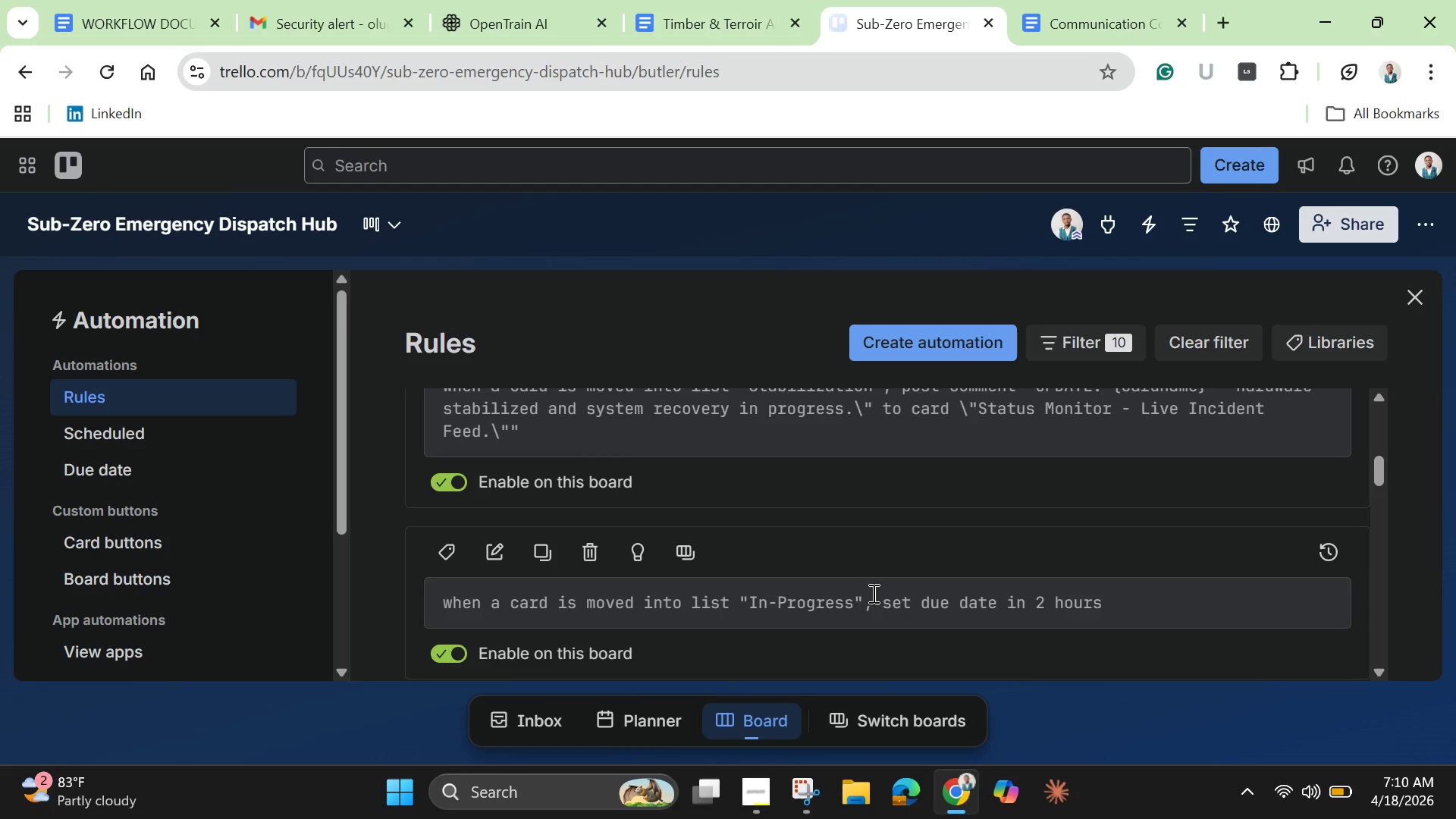 
scroll: coordinate [872, 592], scroll_direction: down, amount: 1.0
 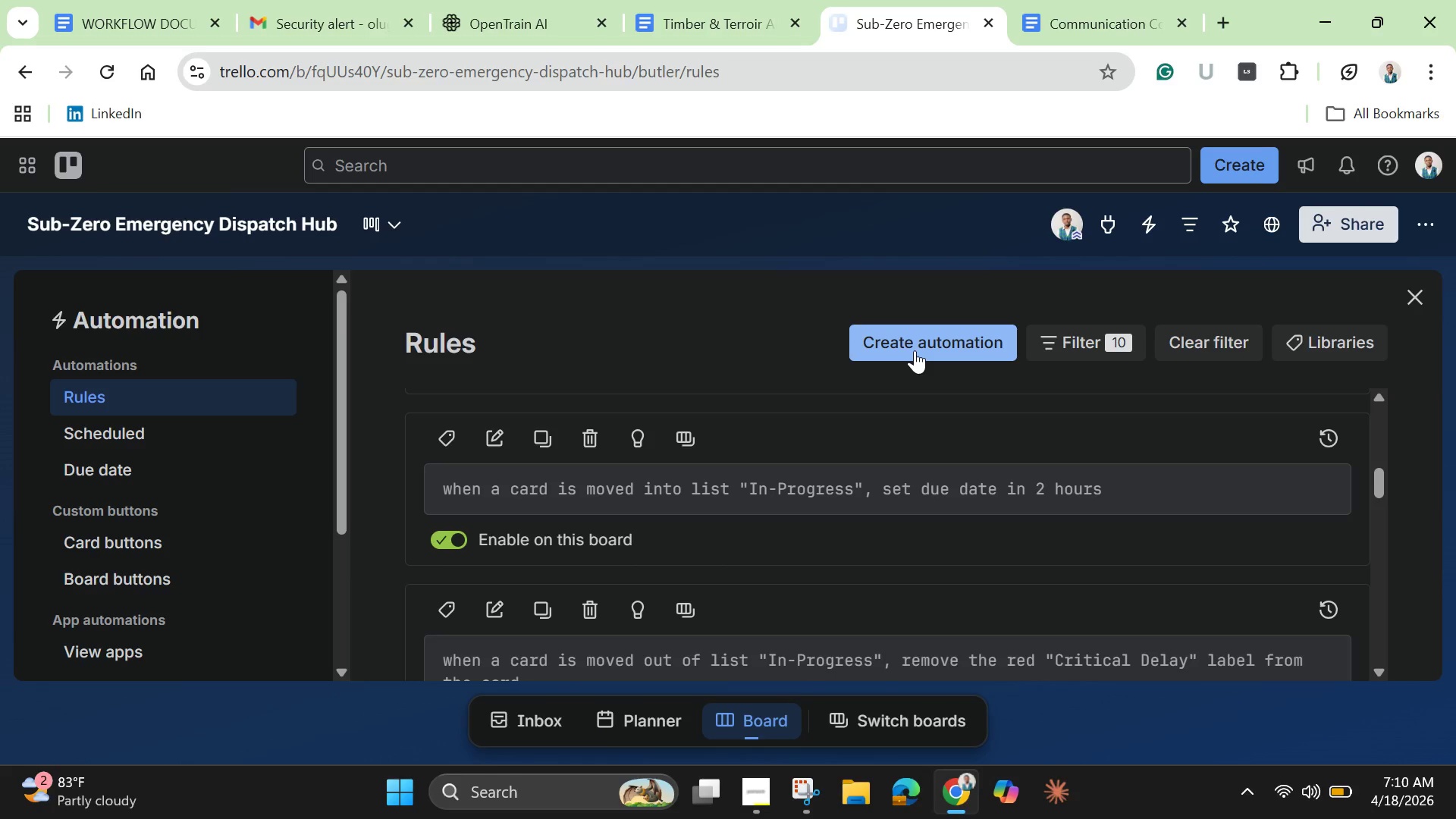 
wait(13.86)
 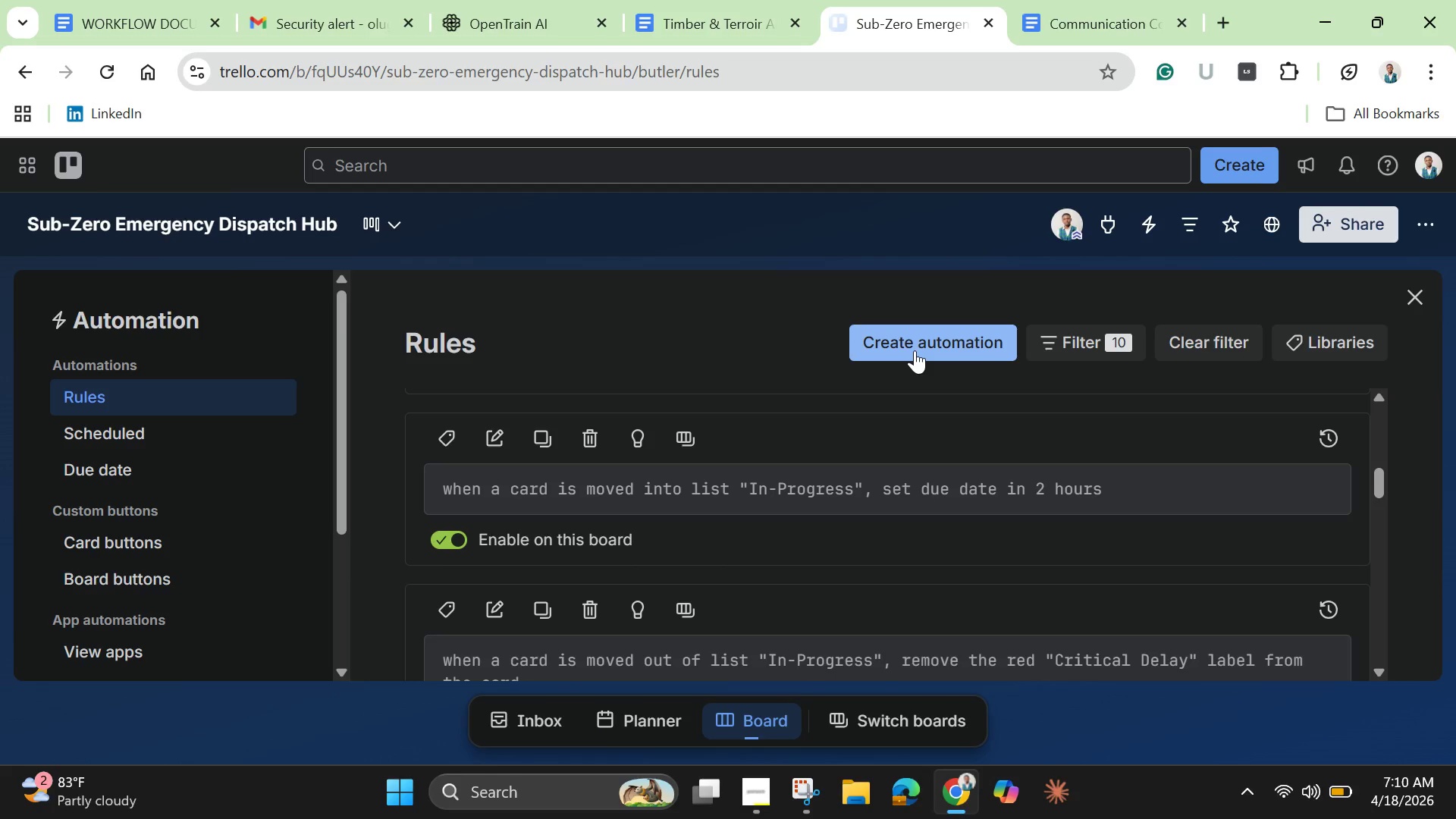 
left_click([967, 338])
 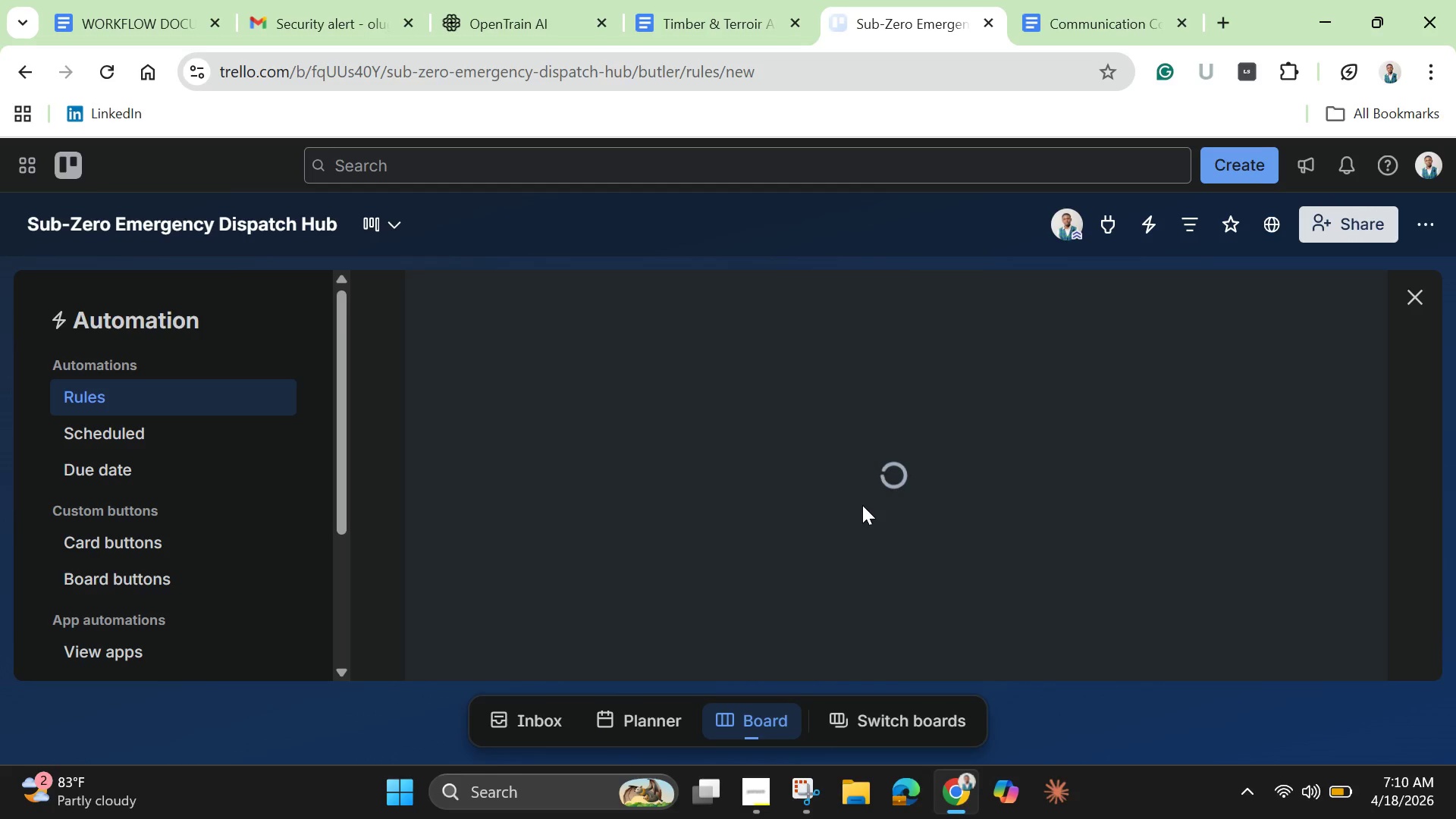 
wait(5.5)
 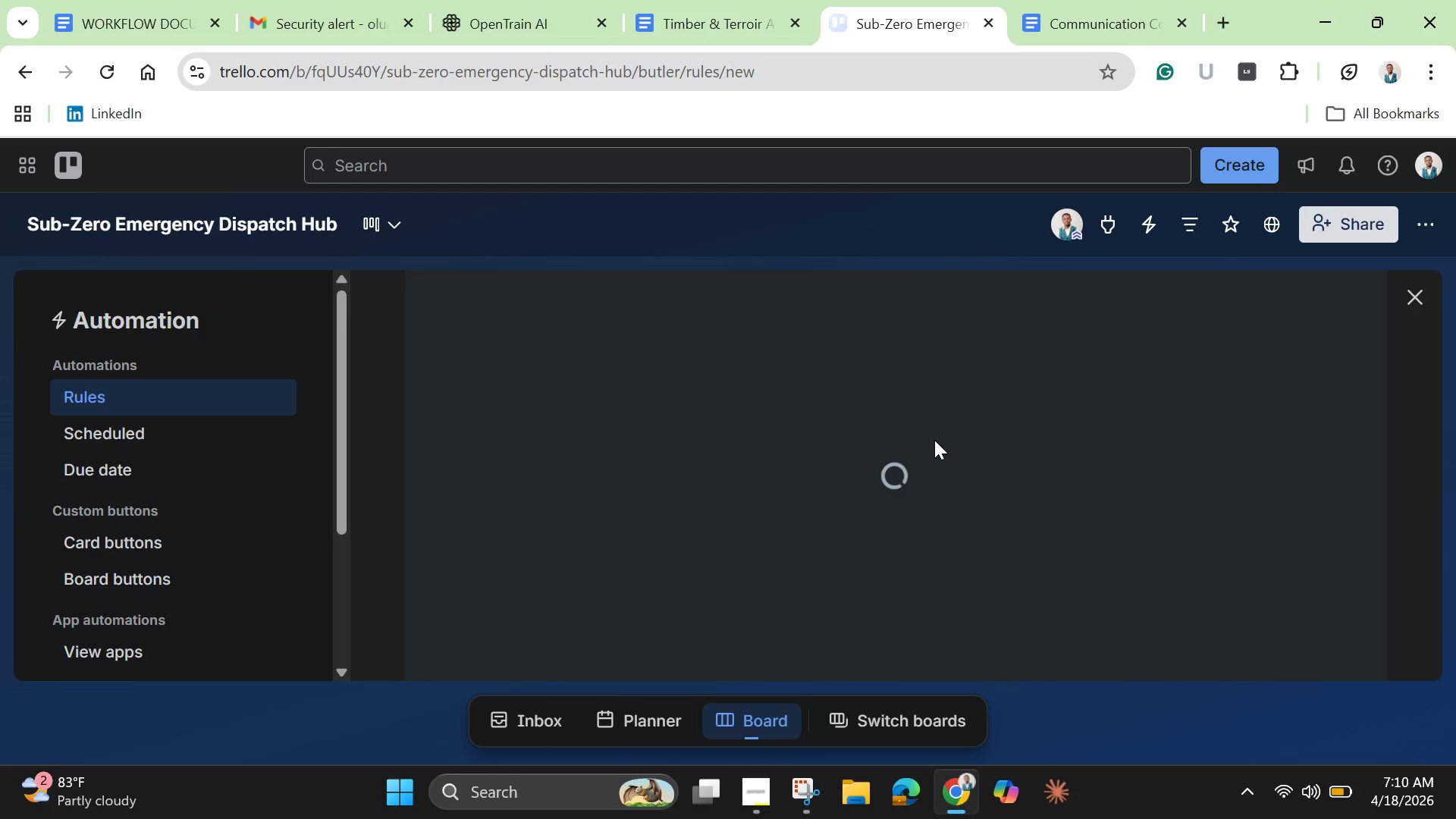 
scroll: coordinate [857, 533], scroll_direction: down, amount: 2.0
 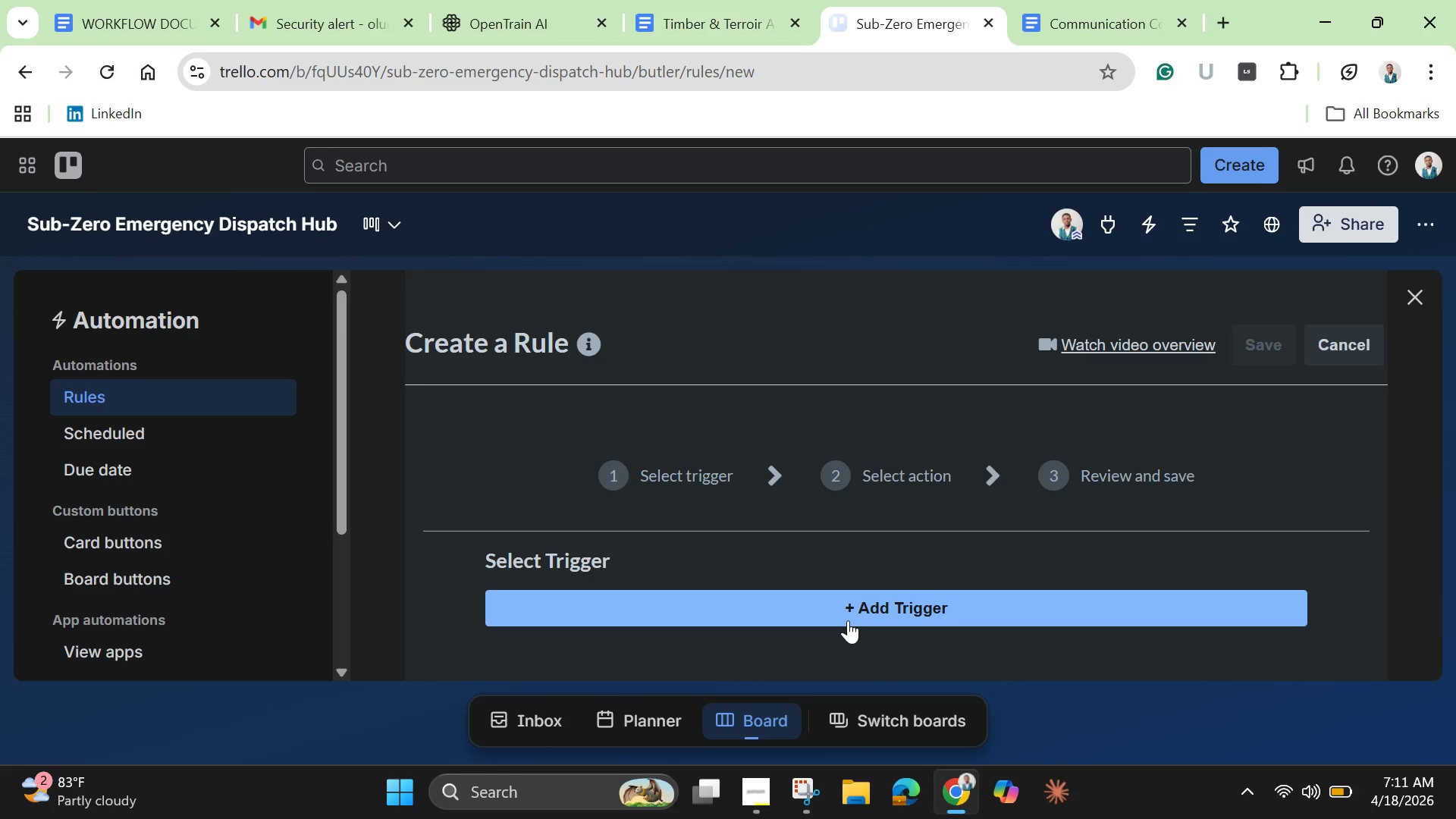 
left_click([848, 620])
 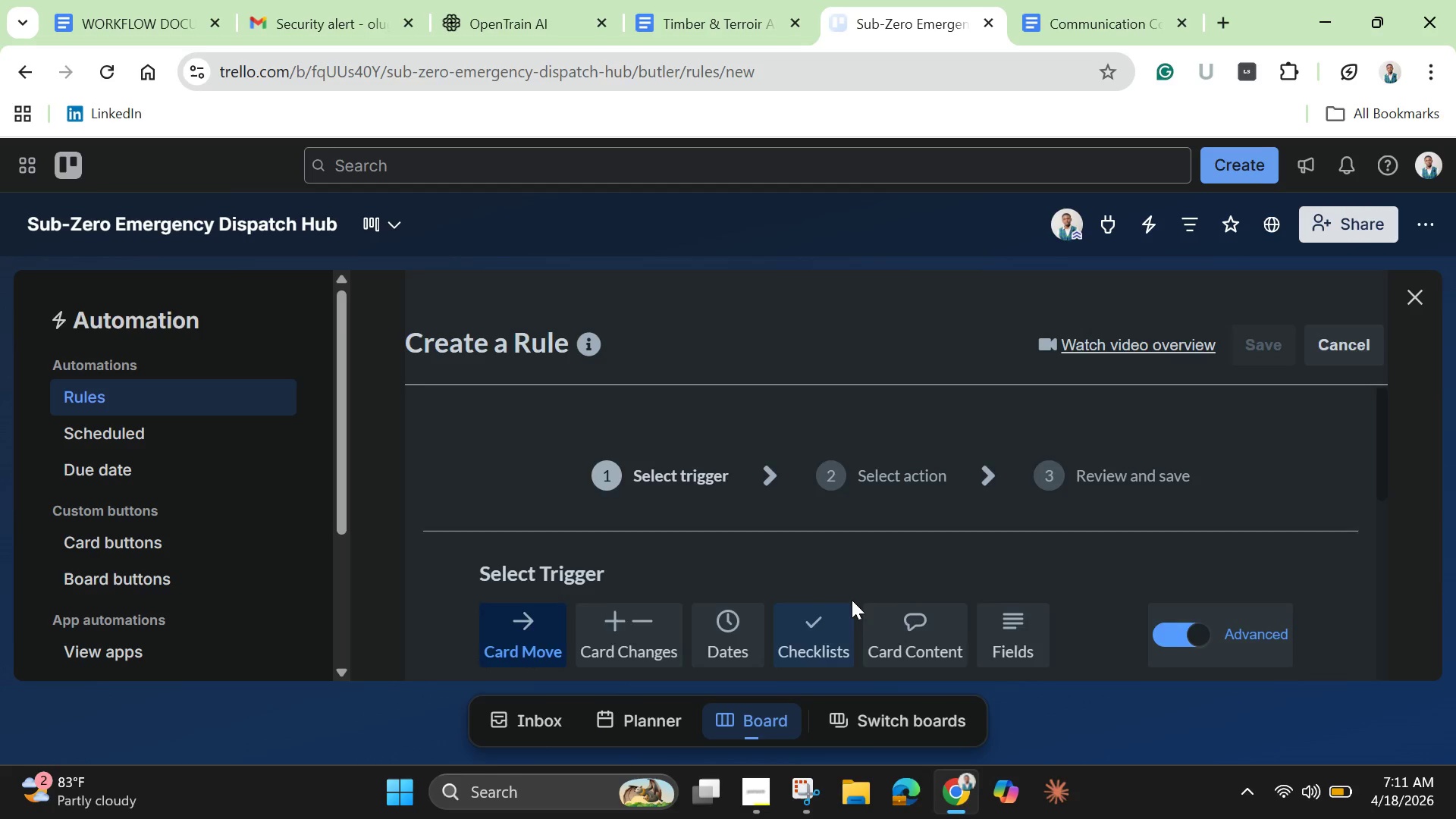 
scroll: coordinate [620, 629], scroll_direction: down, amount: 5.0
 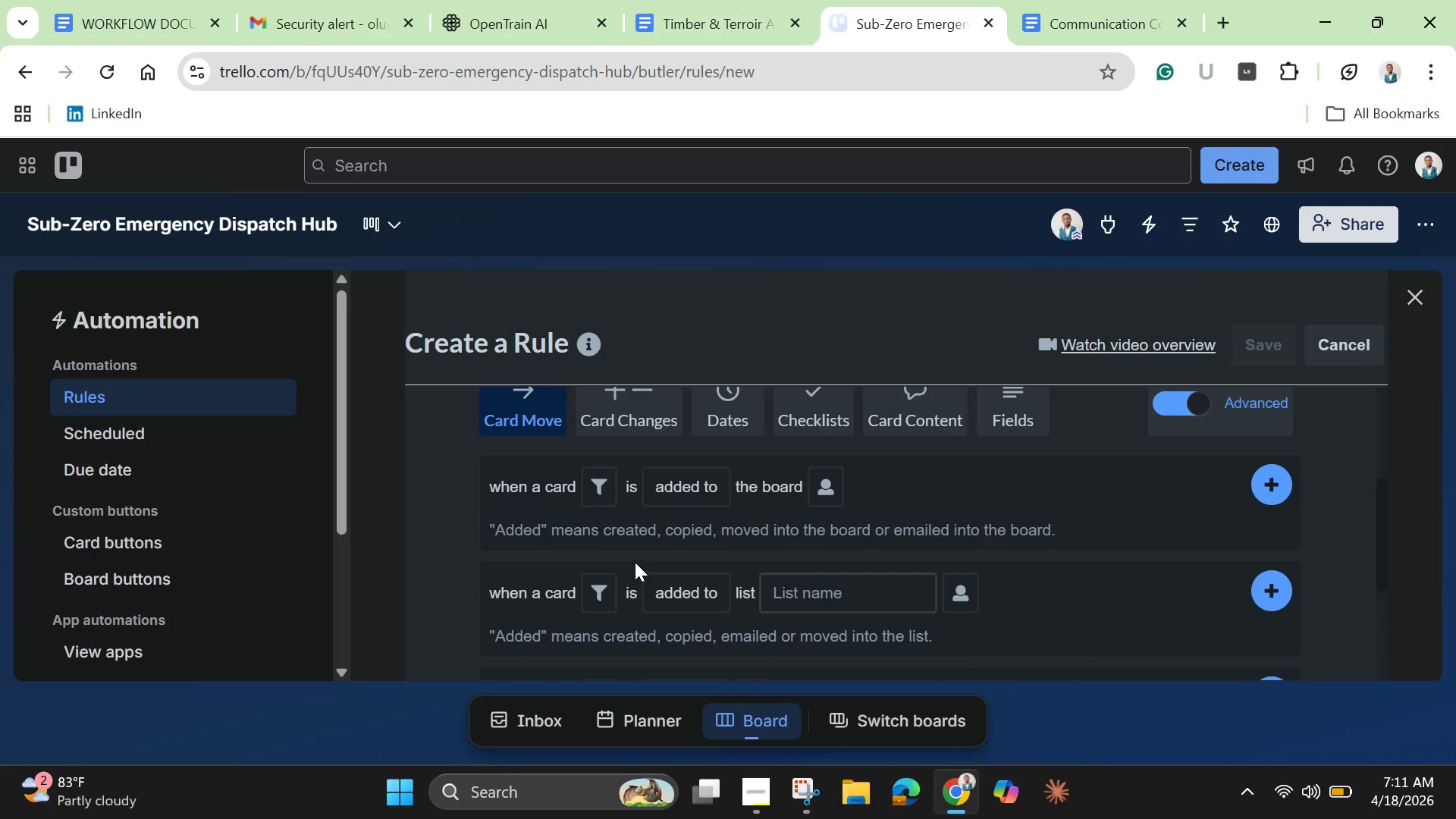 
scroll: coordinate [636, 562], scroll_direction: up, amount: 2.0
 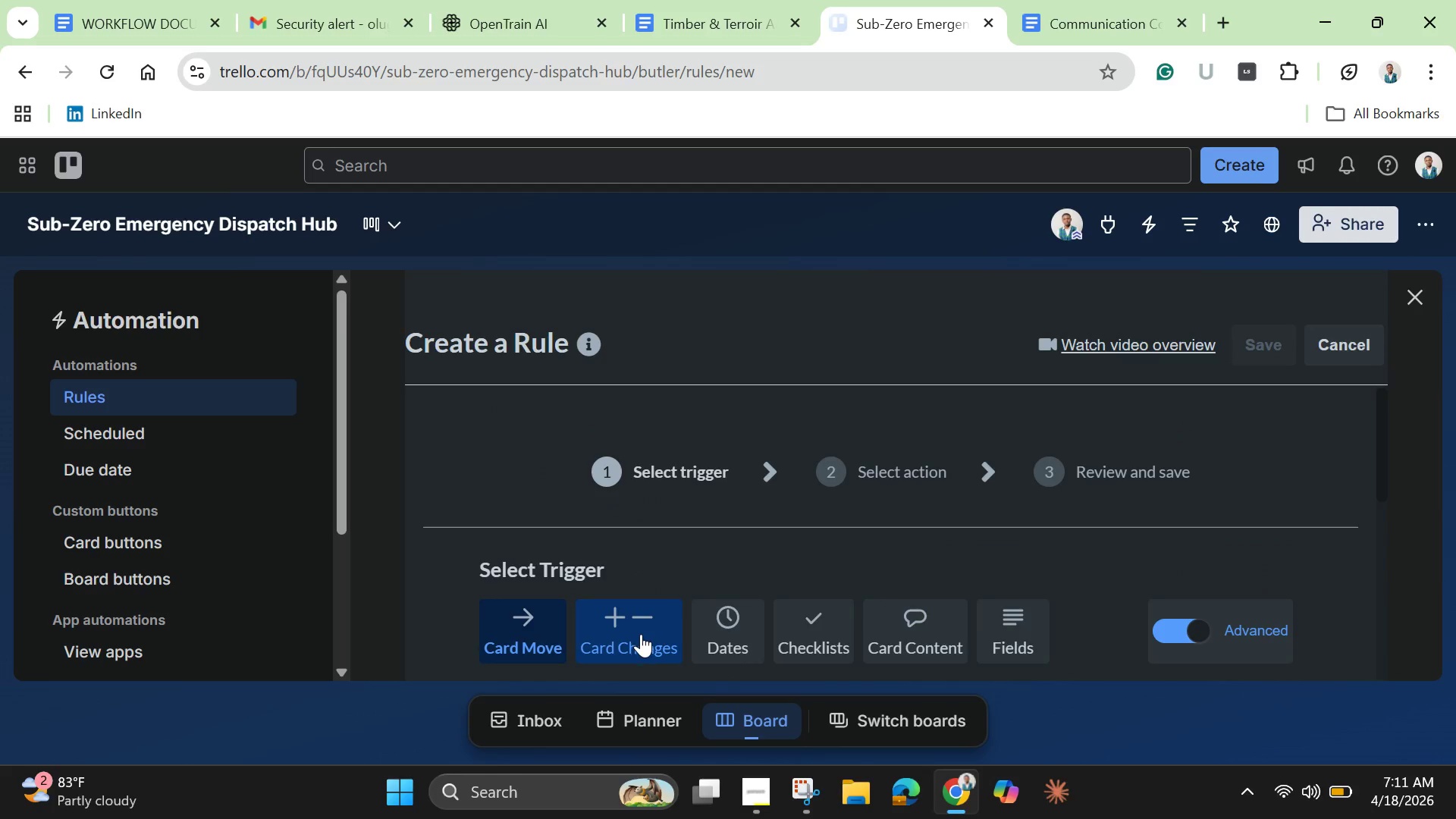 
left_click([641, 634])
 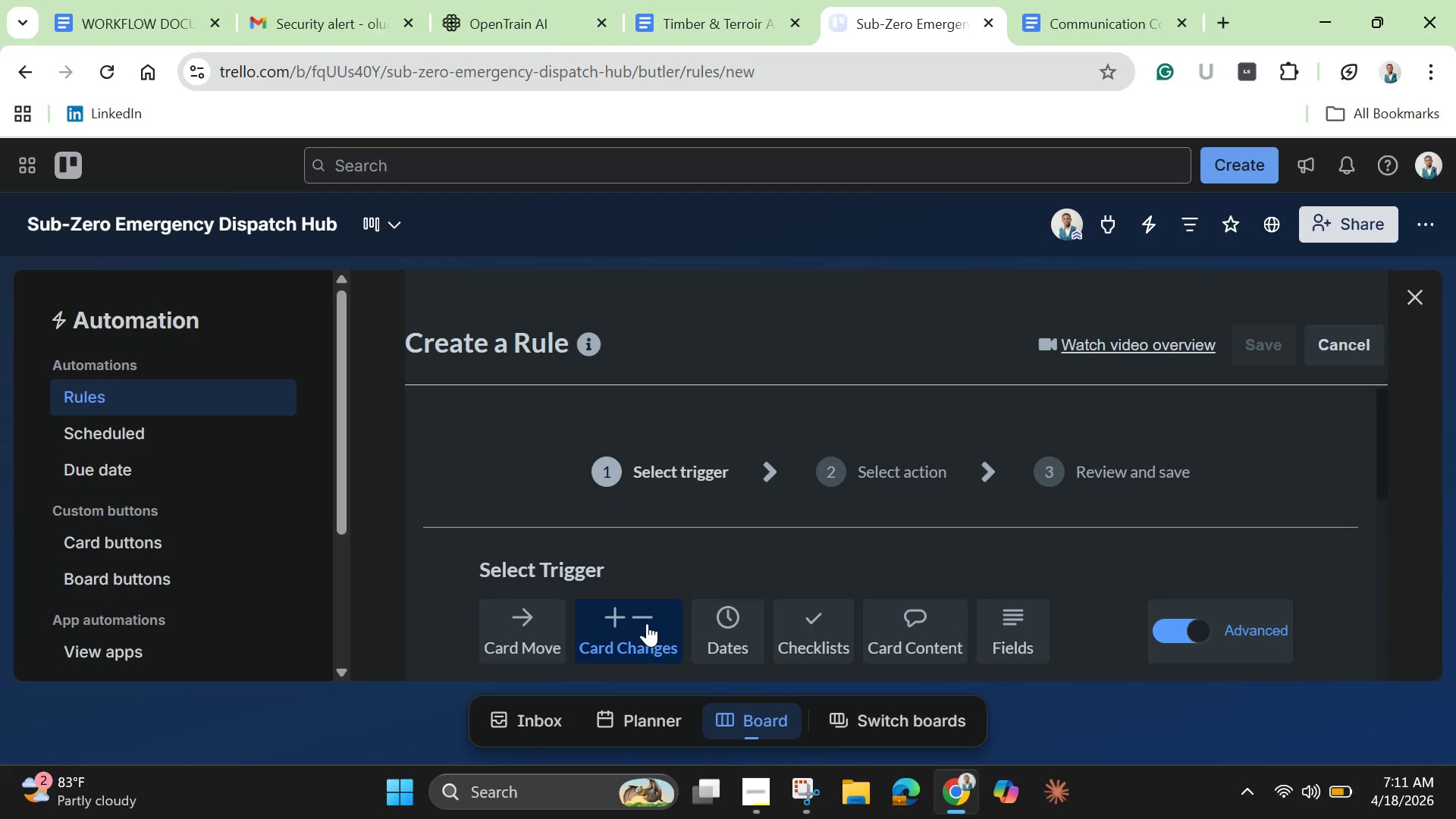 
scroll: coordinate [463, 548], scroll_direction: down, amount: 3.0
 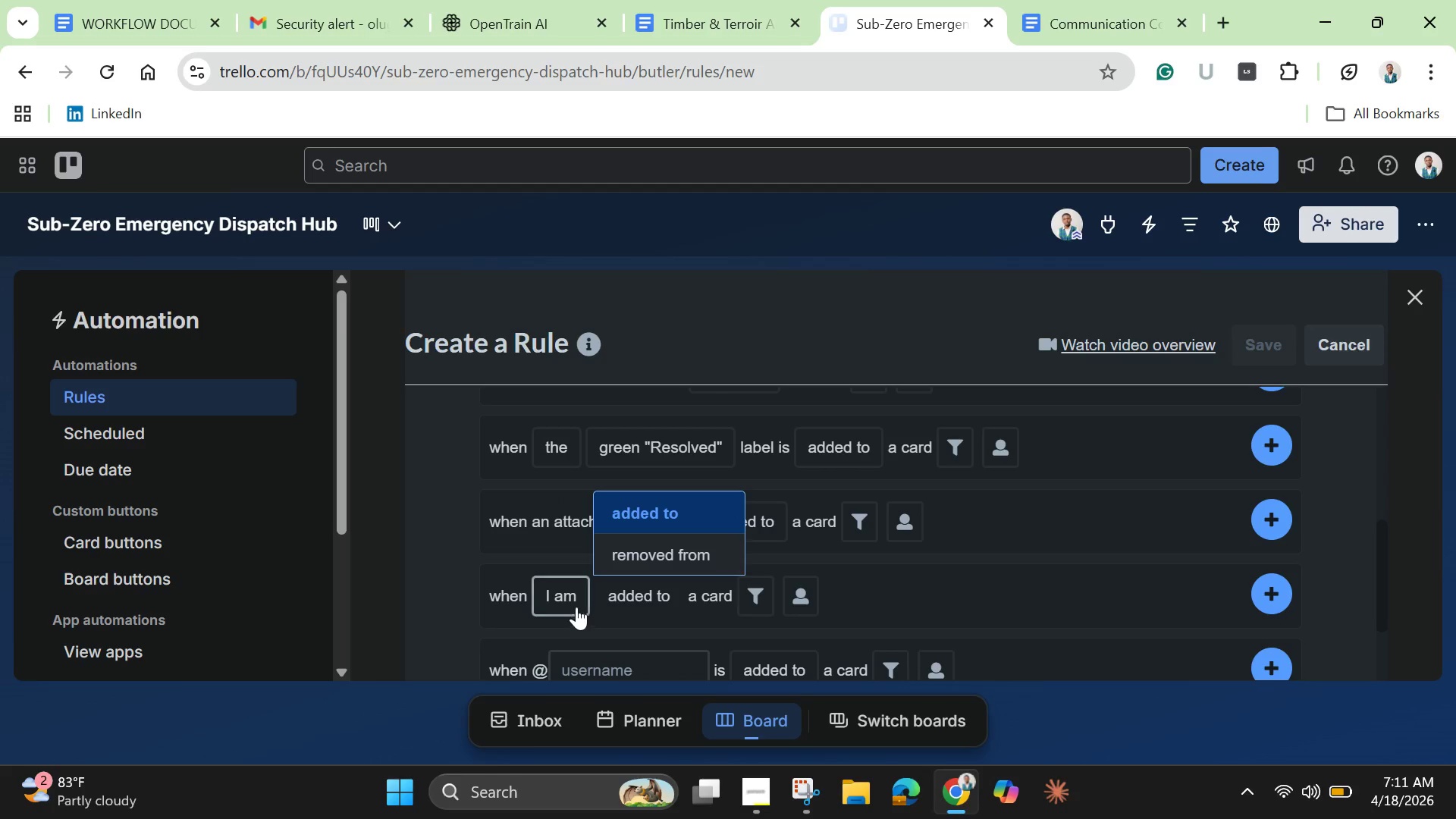 
left_click([585, 564])
 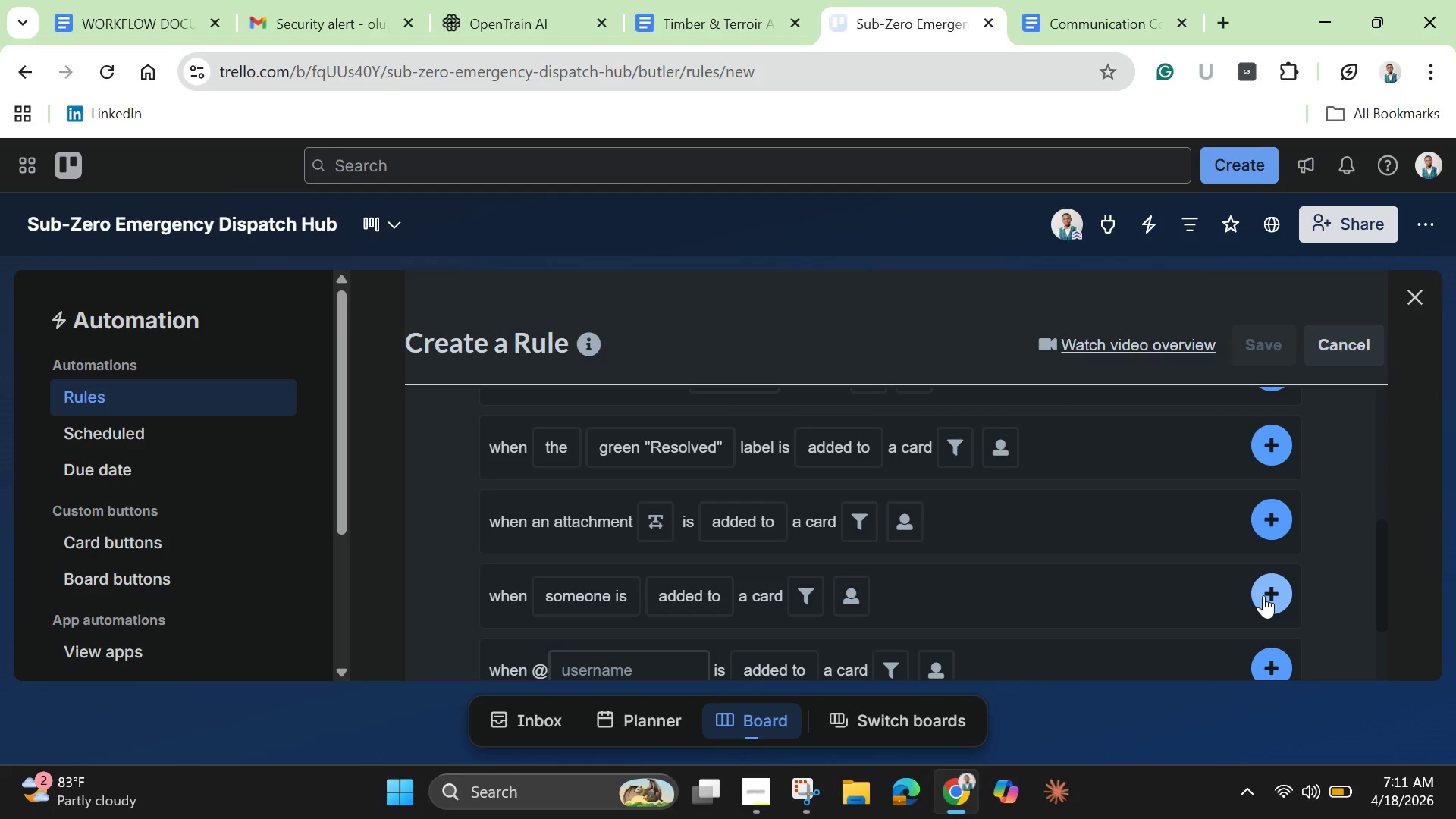 
wait(14.19)
 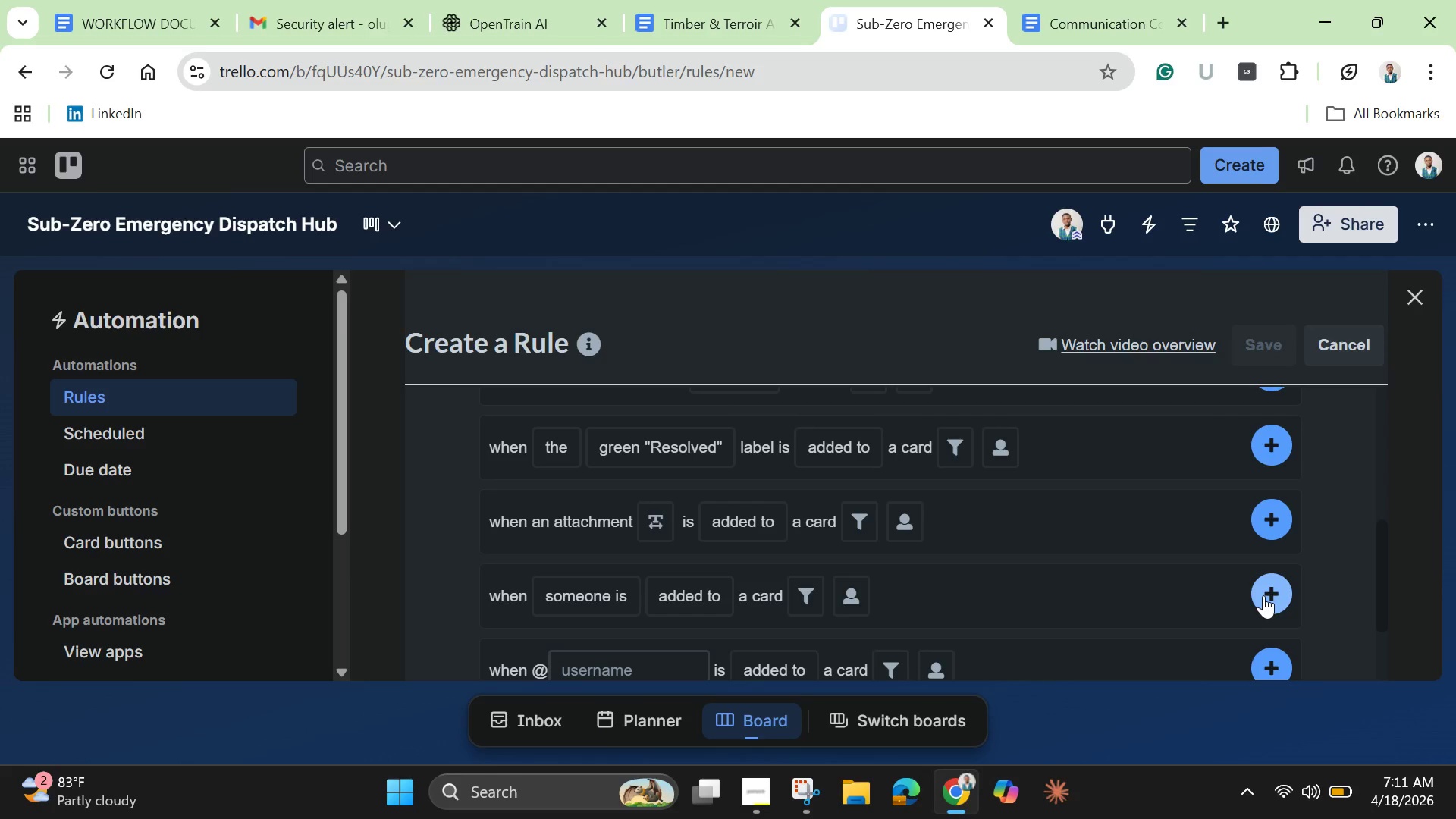 
left_click([1263, 595])
 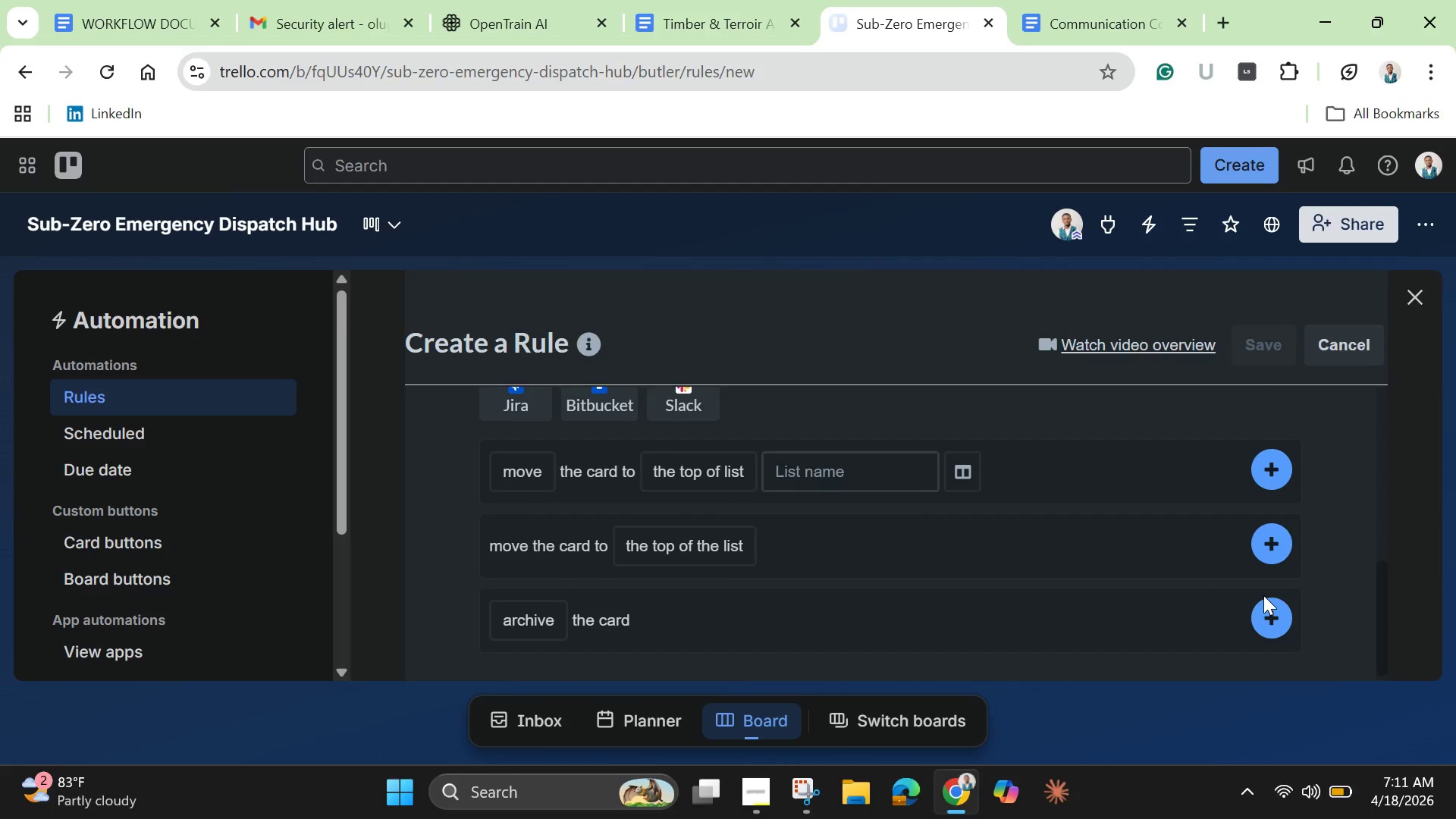 
wait(6.84)
 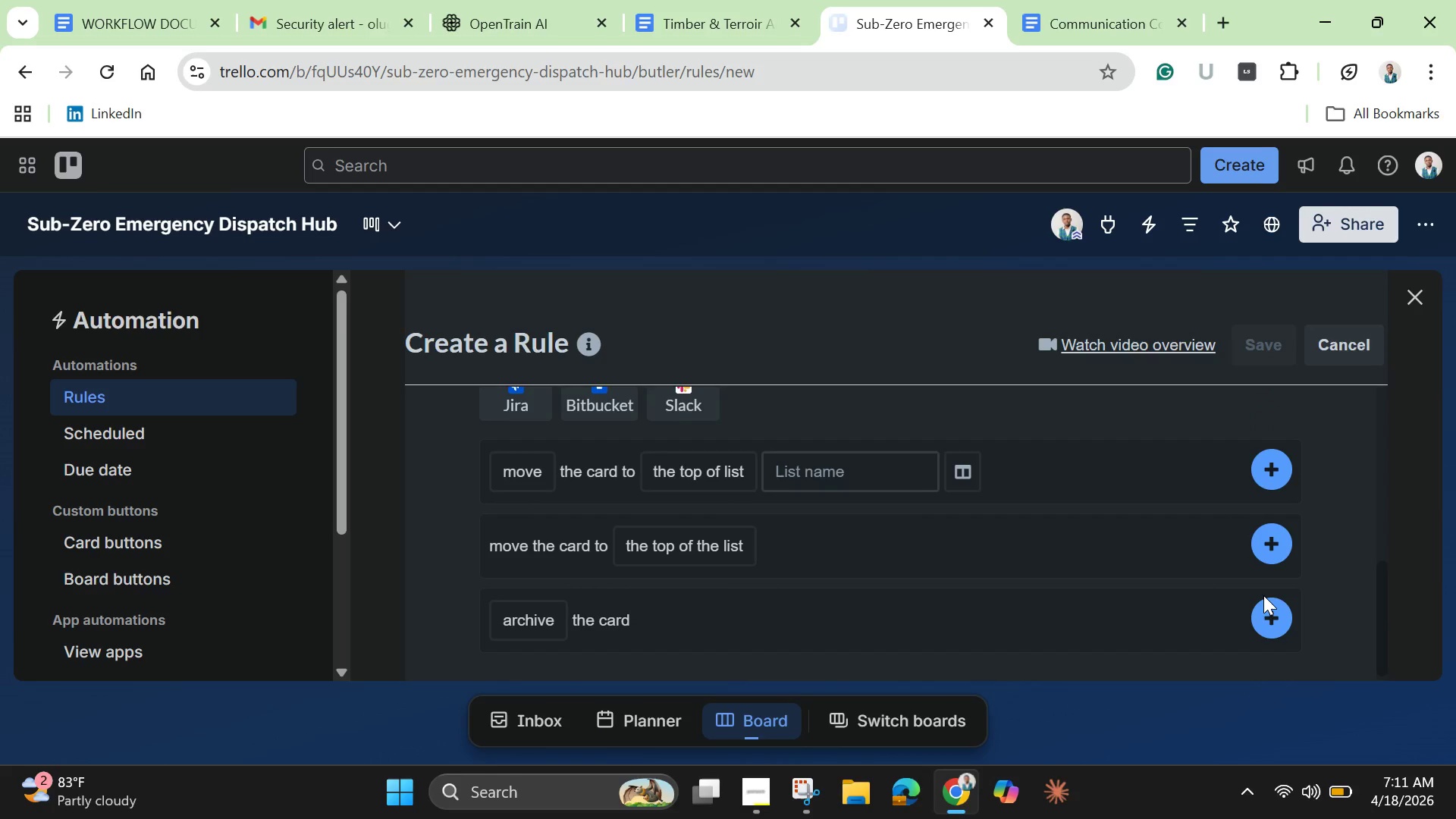 
scroll: coordinate [1243, 601], scroll_direction: up, amount: 2.0
 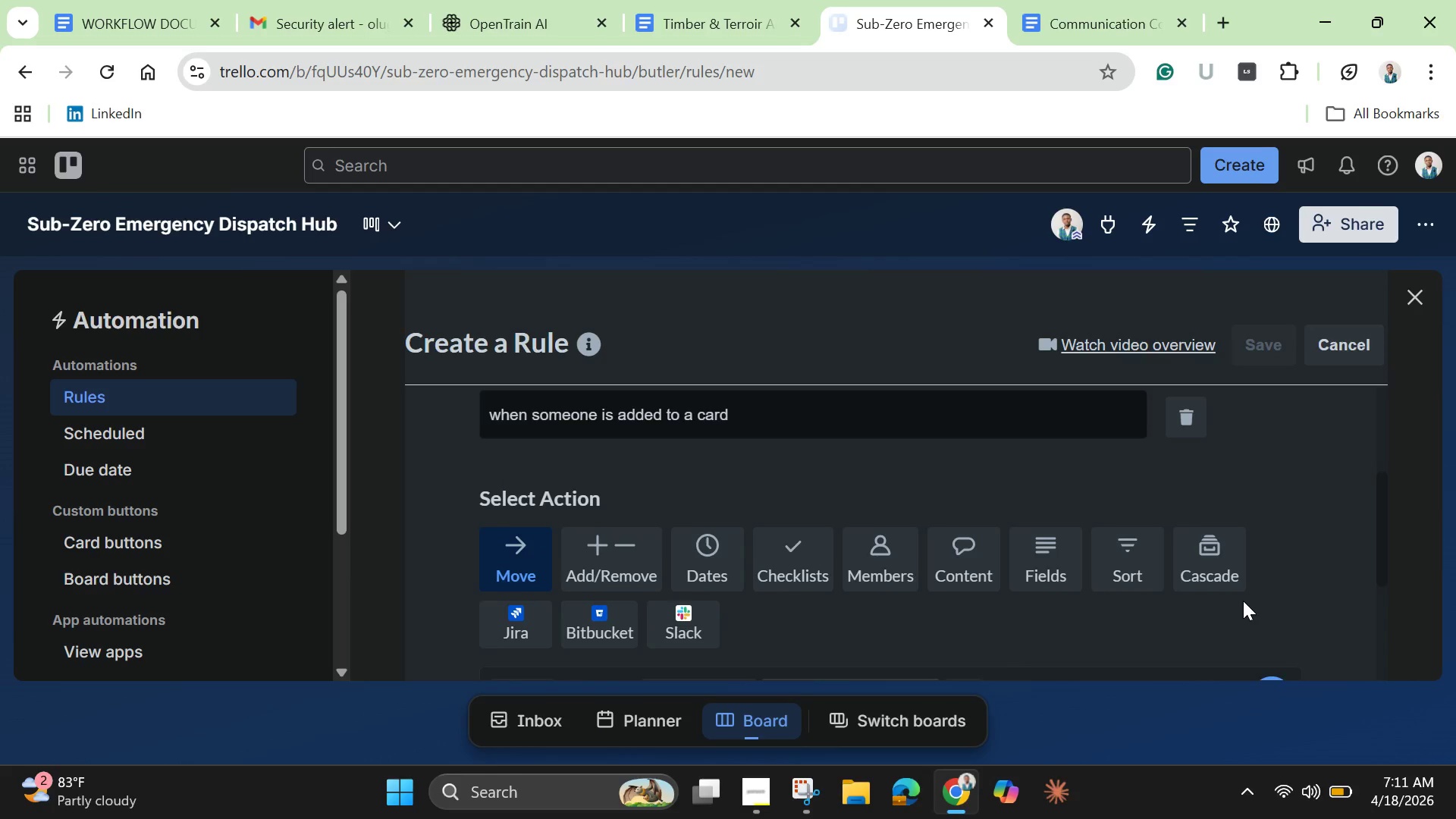 
scroll: coordinate [806, 518], scroll_direction: down, amount: 4.0
 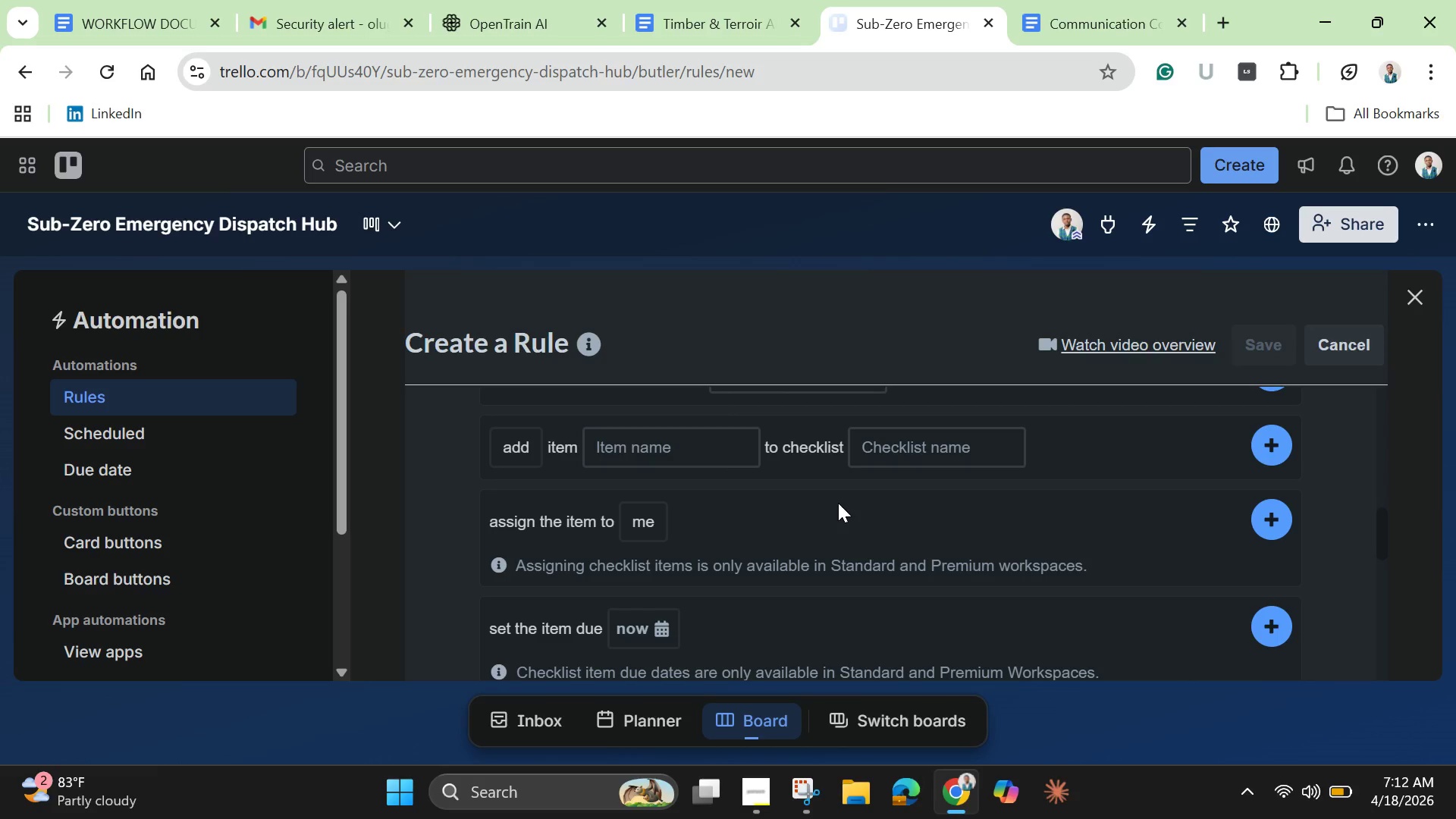 
wait(68.79)
 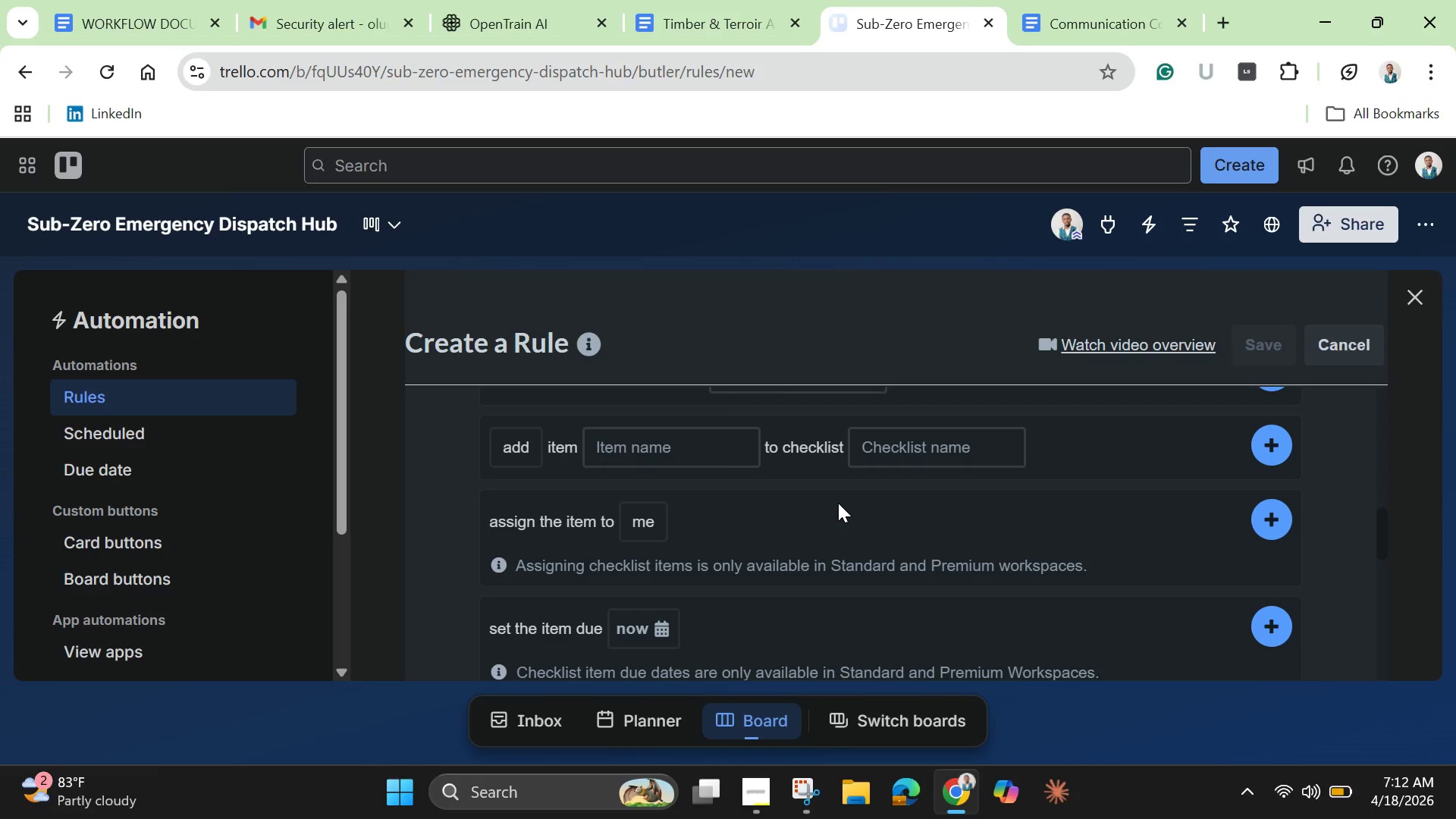 
scroll: coordinate [836, 503], scroll_direction: none, amount: 0.0
 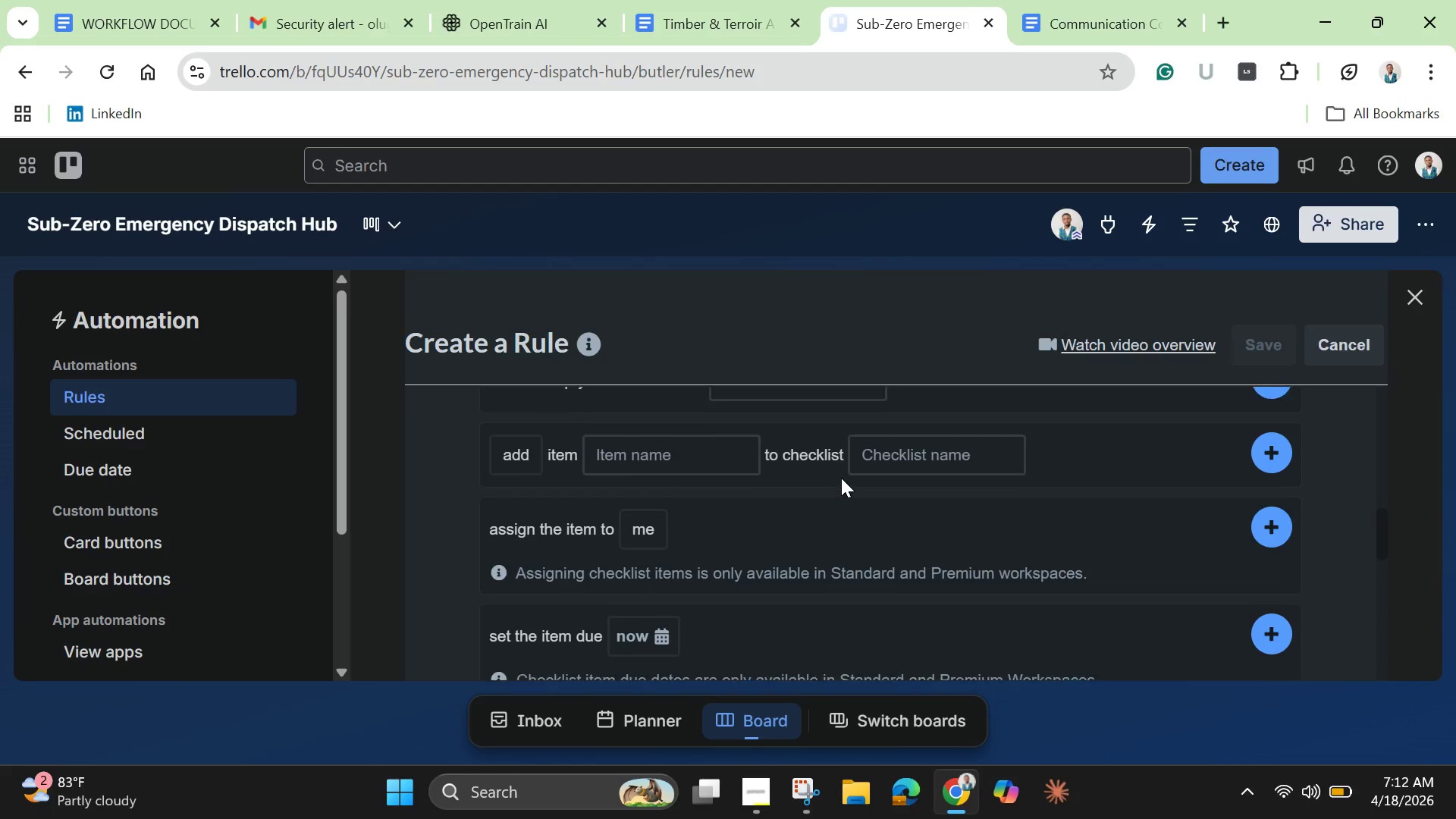 
scroll: coordinate [841, 478], scroll_direction: up, amount: 3.0
 